 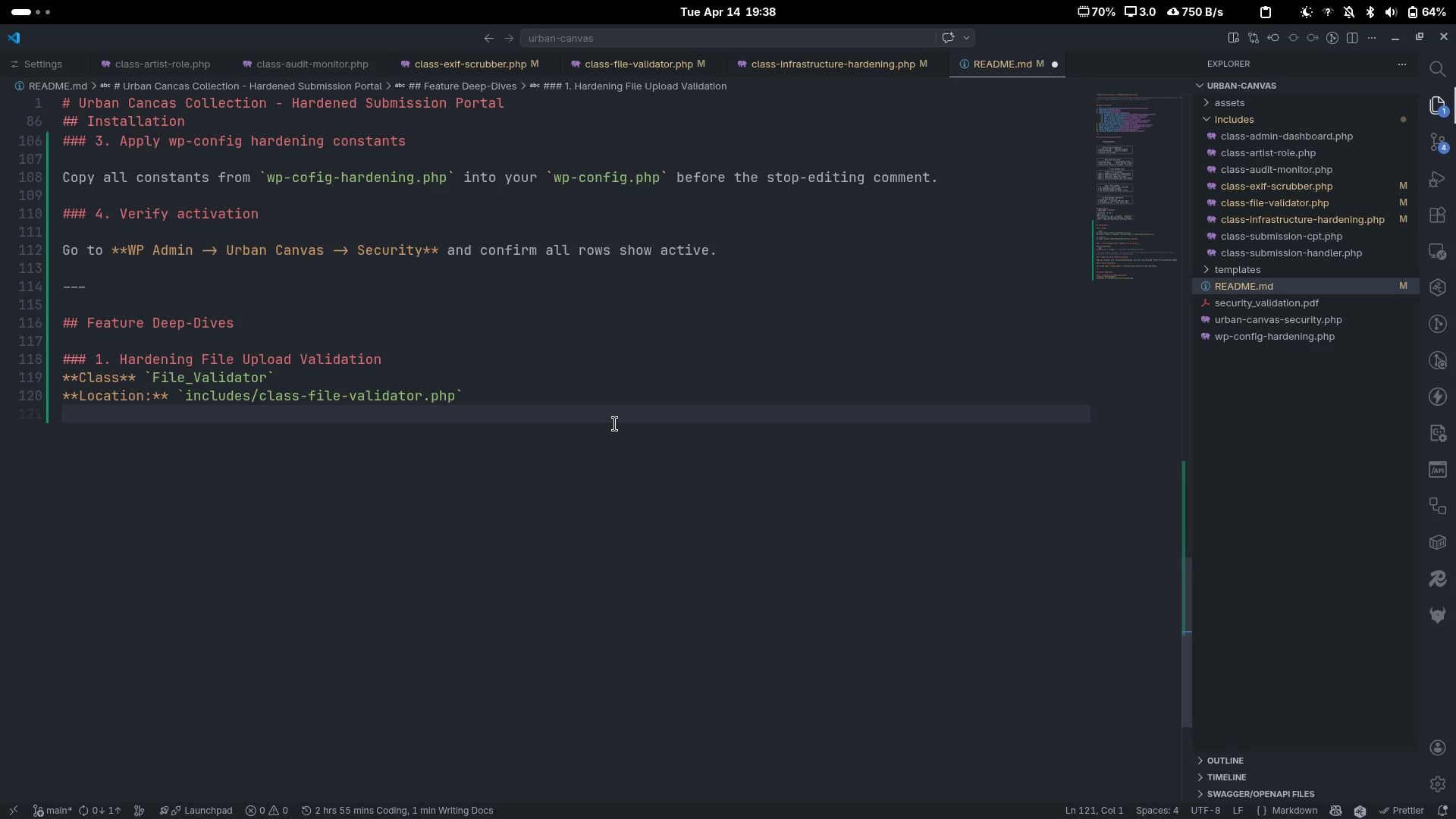 
type(**)
key(Backspace)
key(Backspace)
type(The )
 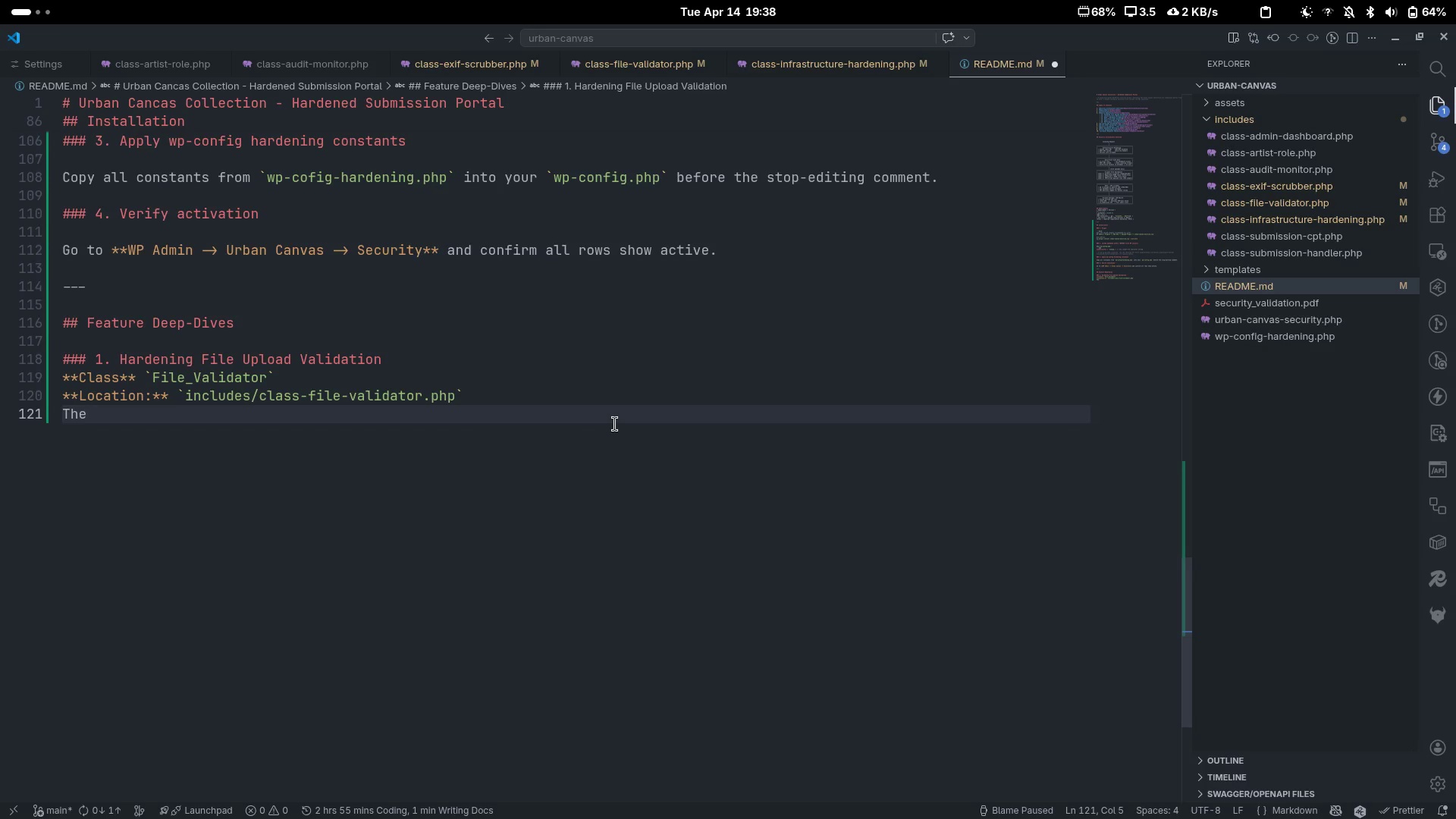 
key(Control+ControlLeft)
 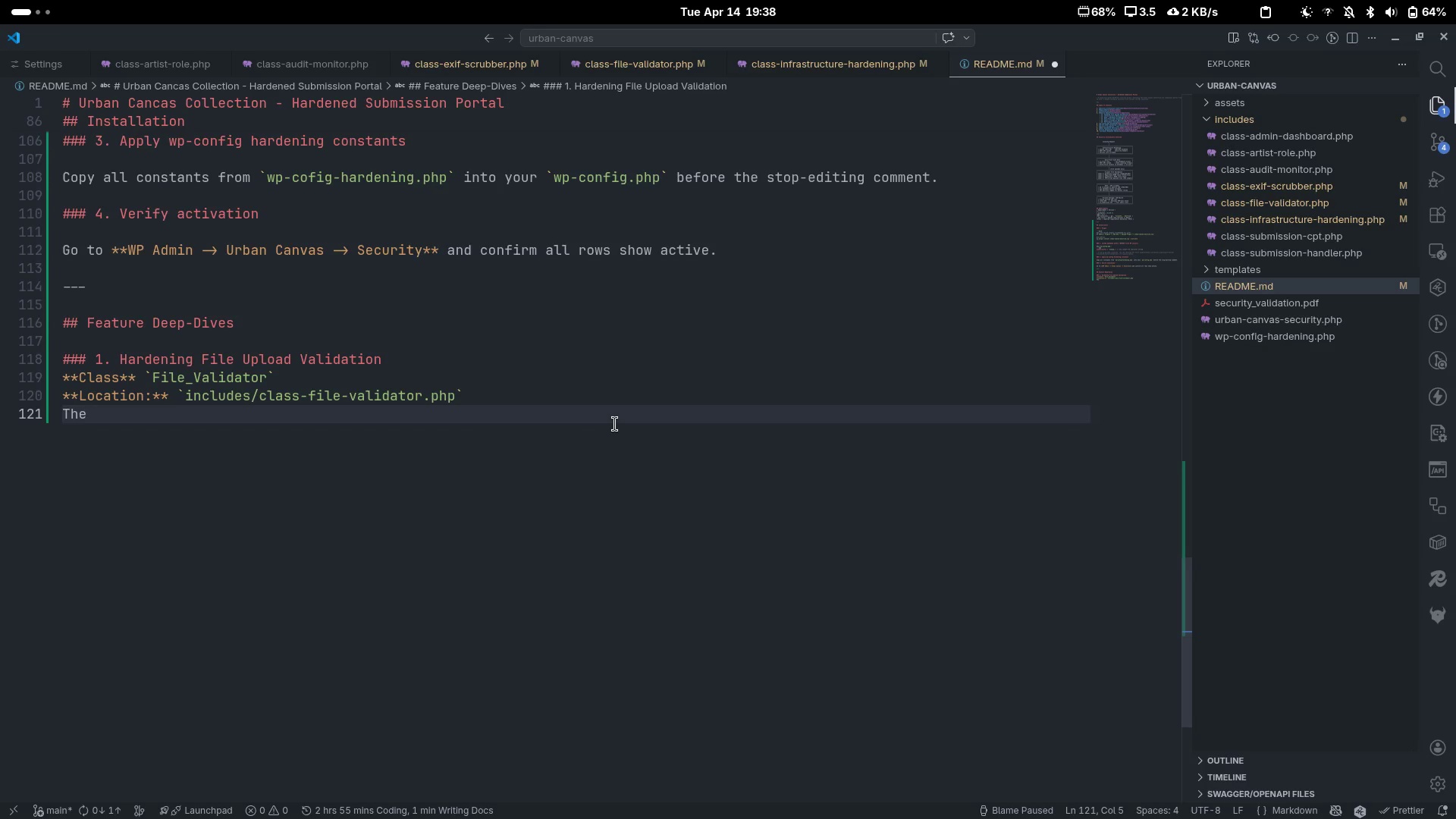 
key(Control+ArrowLeft)
 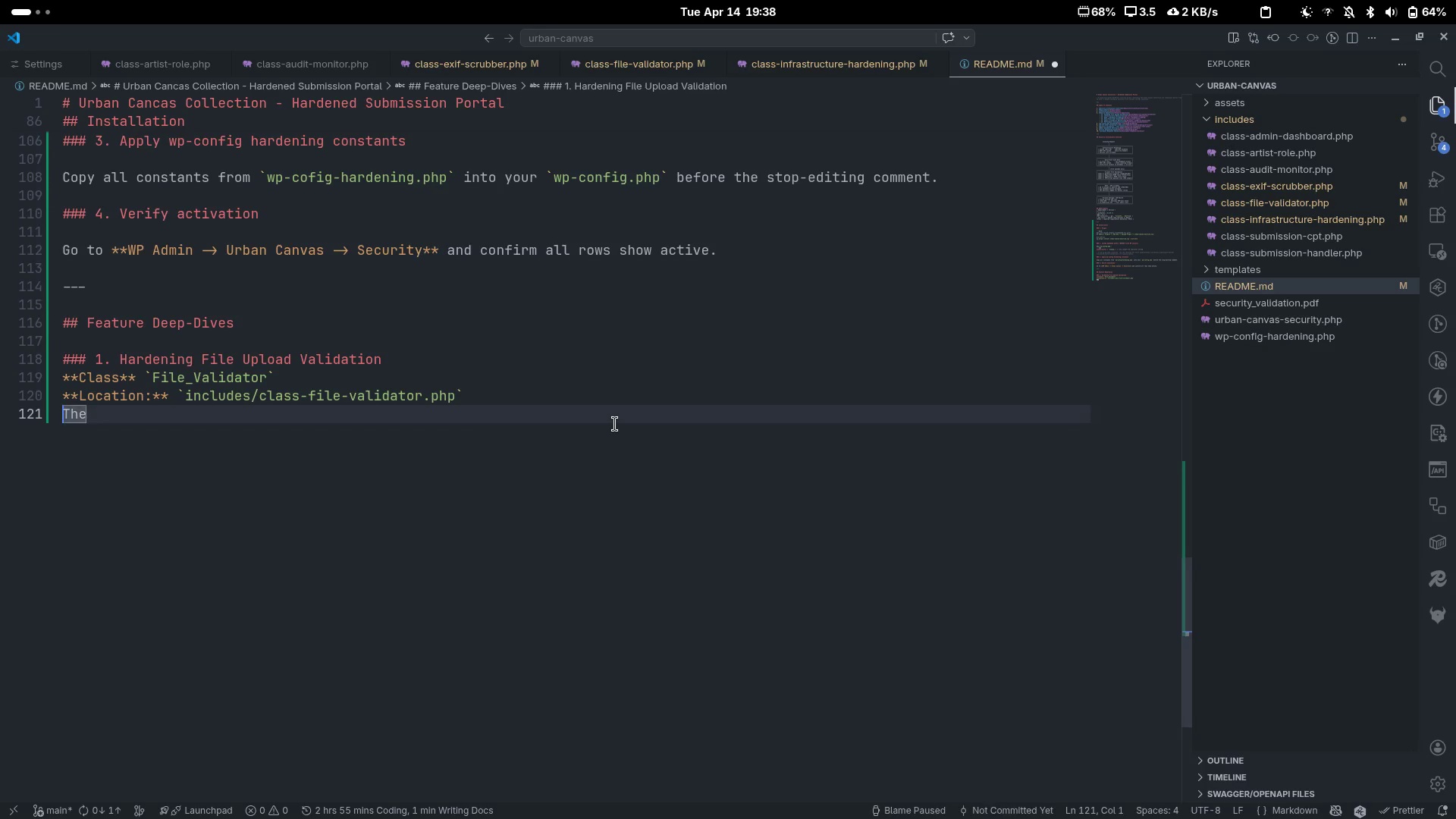 
key(Enter)
 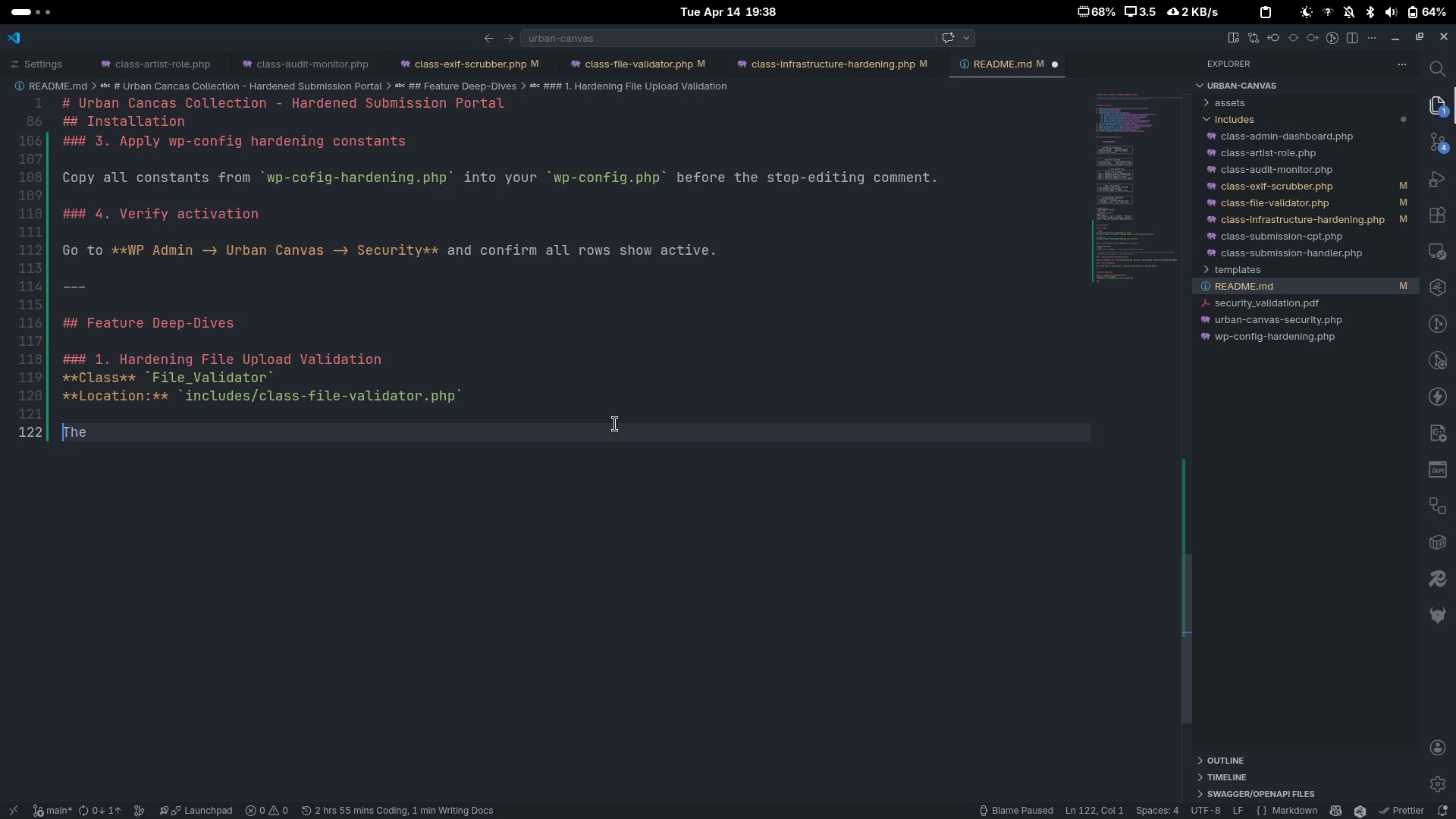 
key(Control+ControlLeft)
 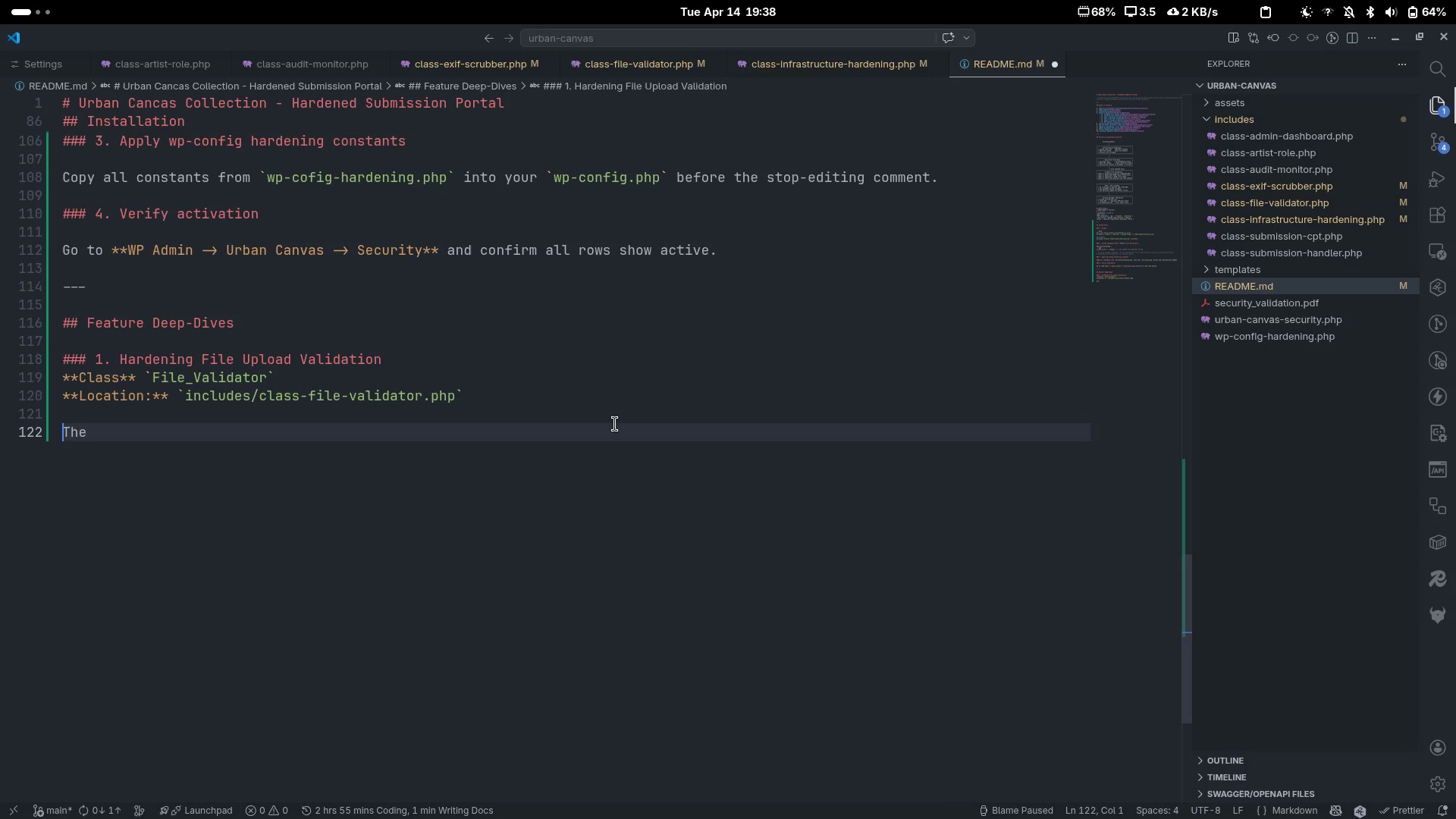 
key(Control+ArrowRight)
 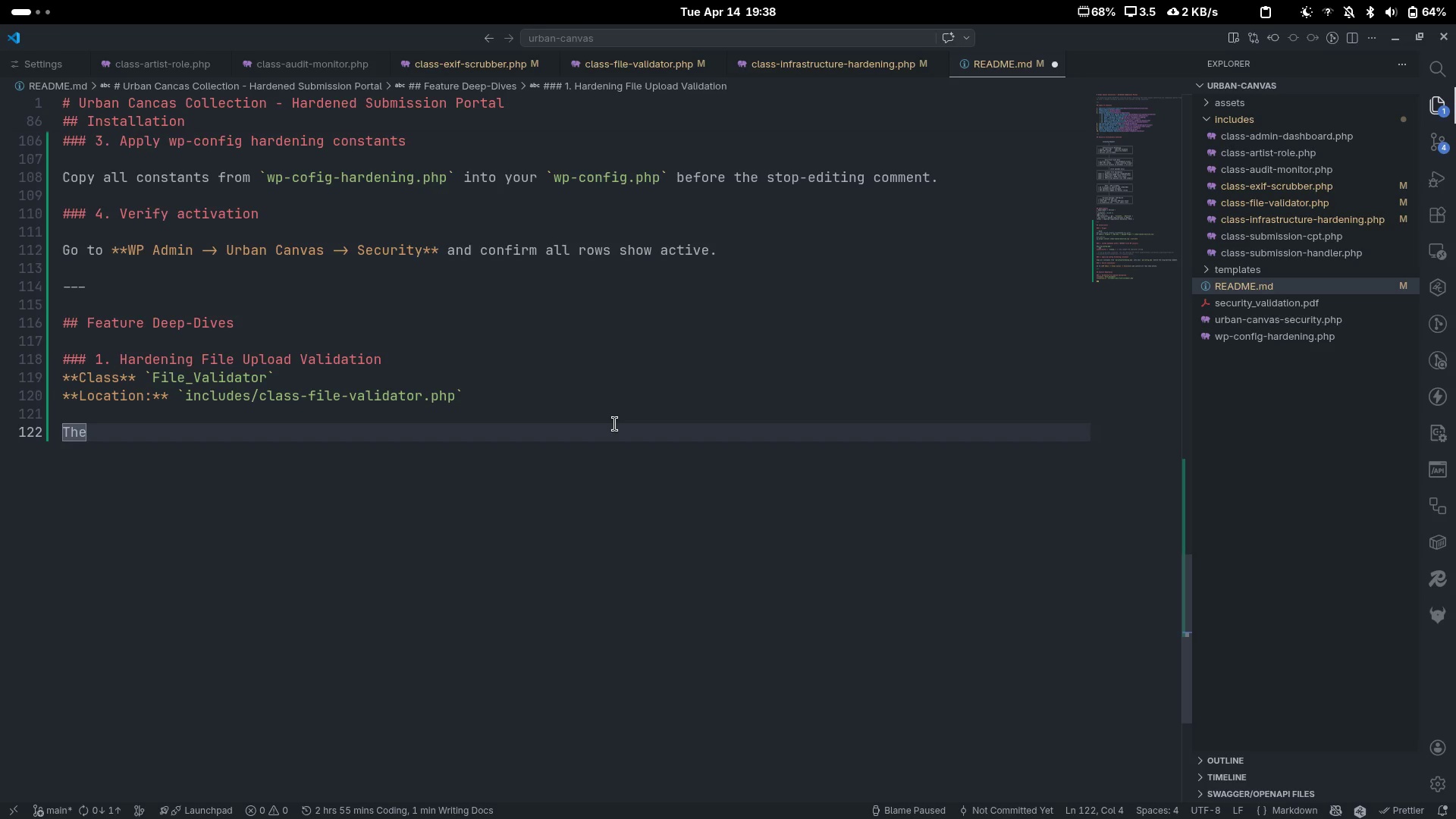 
type( validation )
 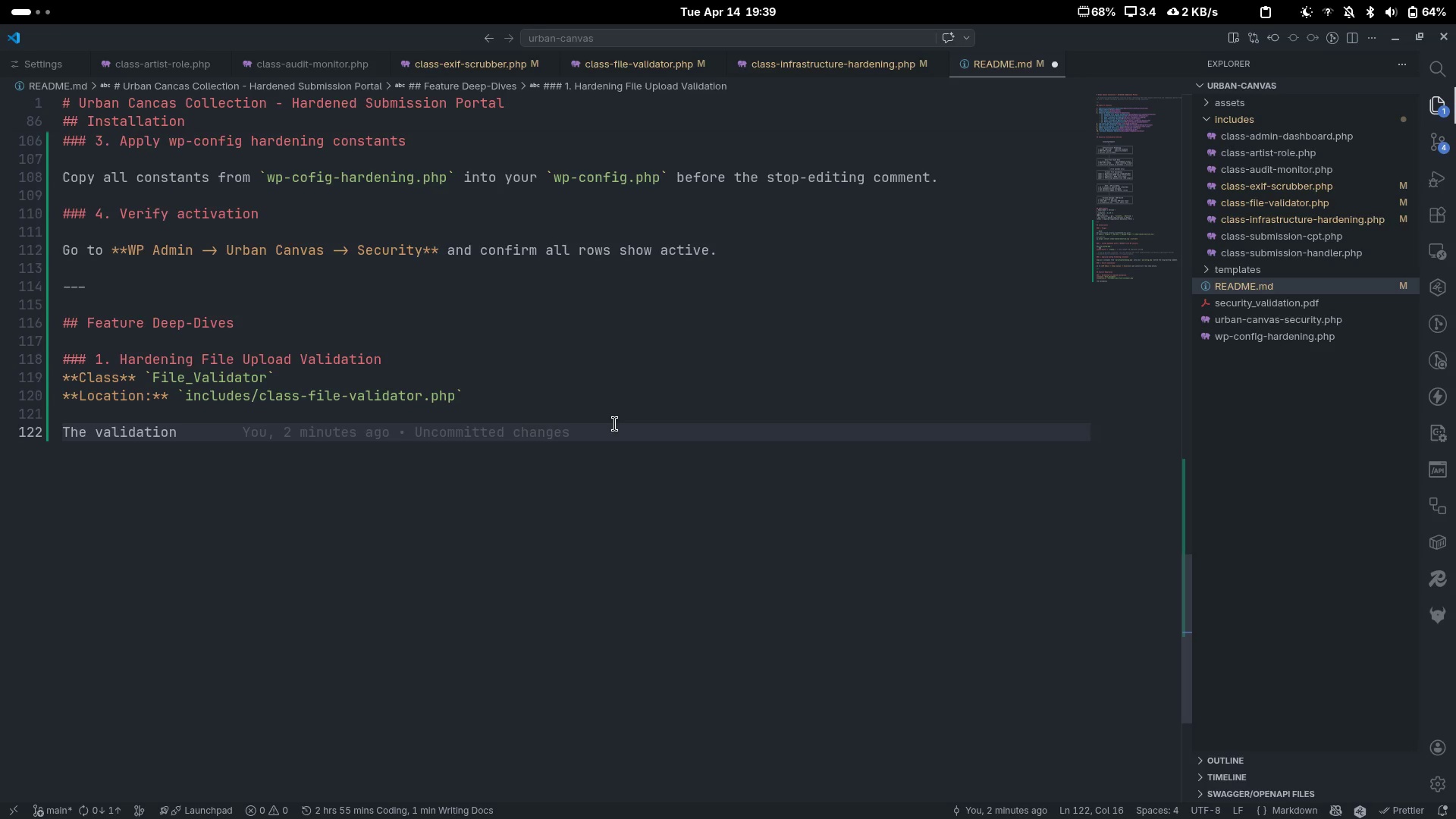 
wait(21.02)
 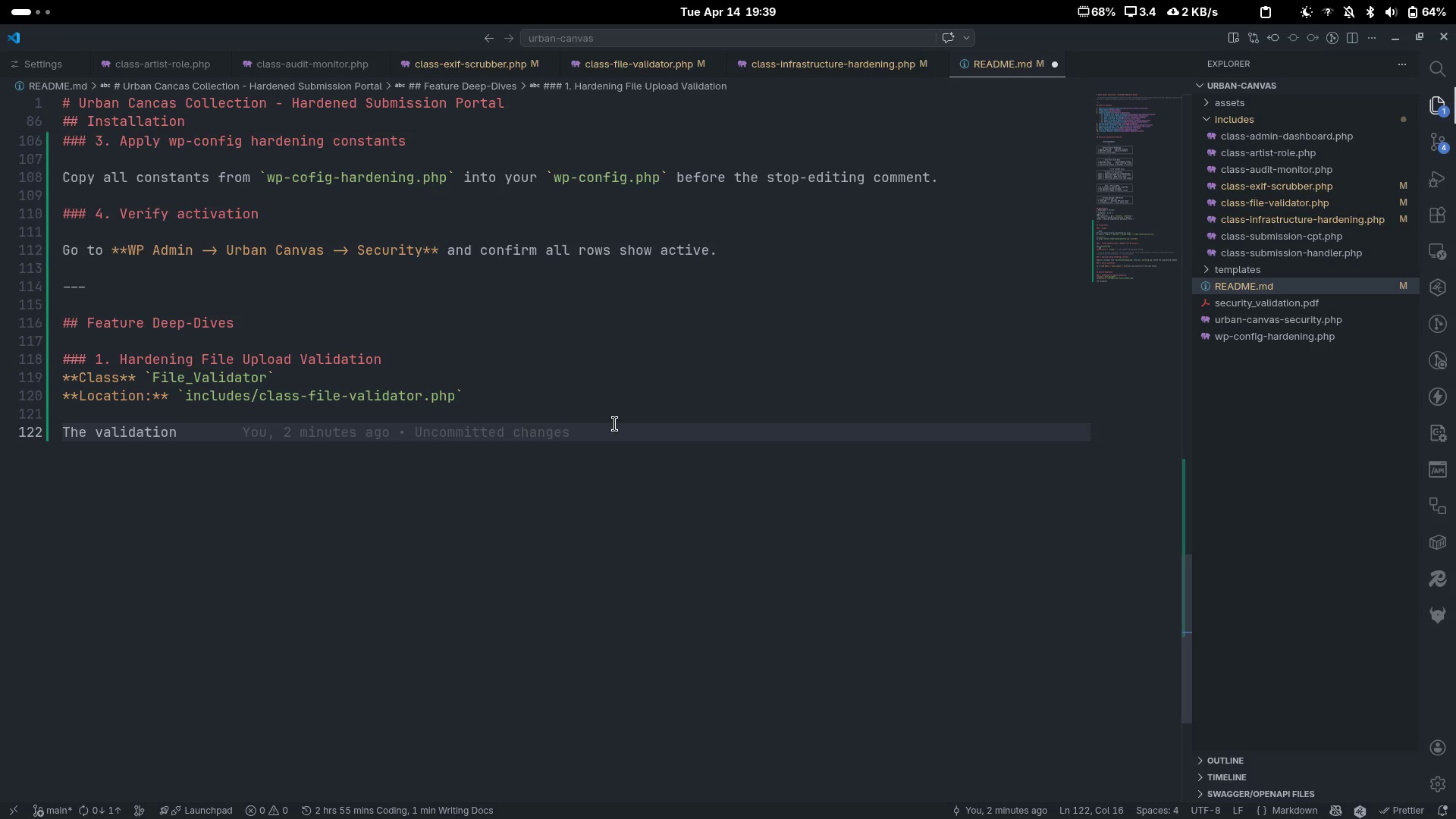 
type(pileline )
 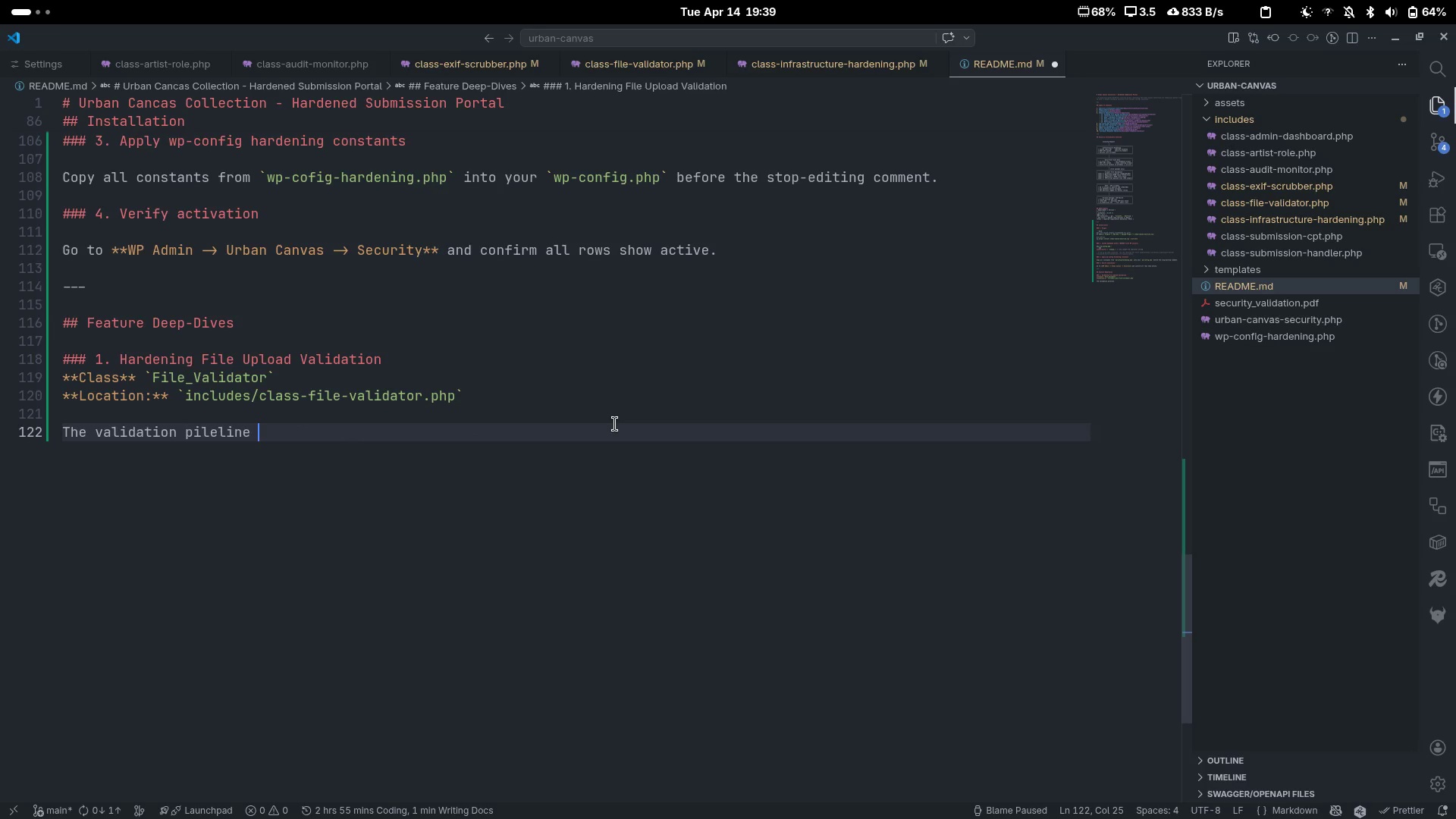 
key(Control+ControlLeft)
 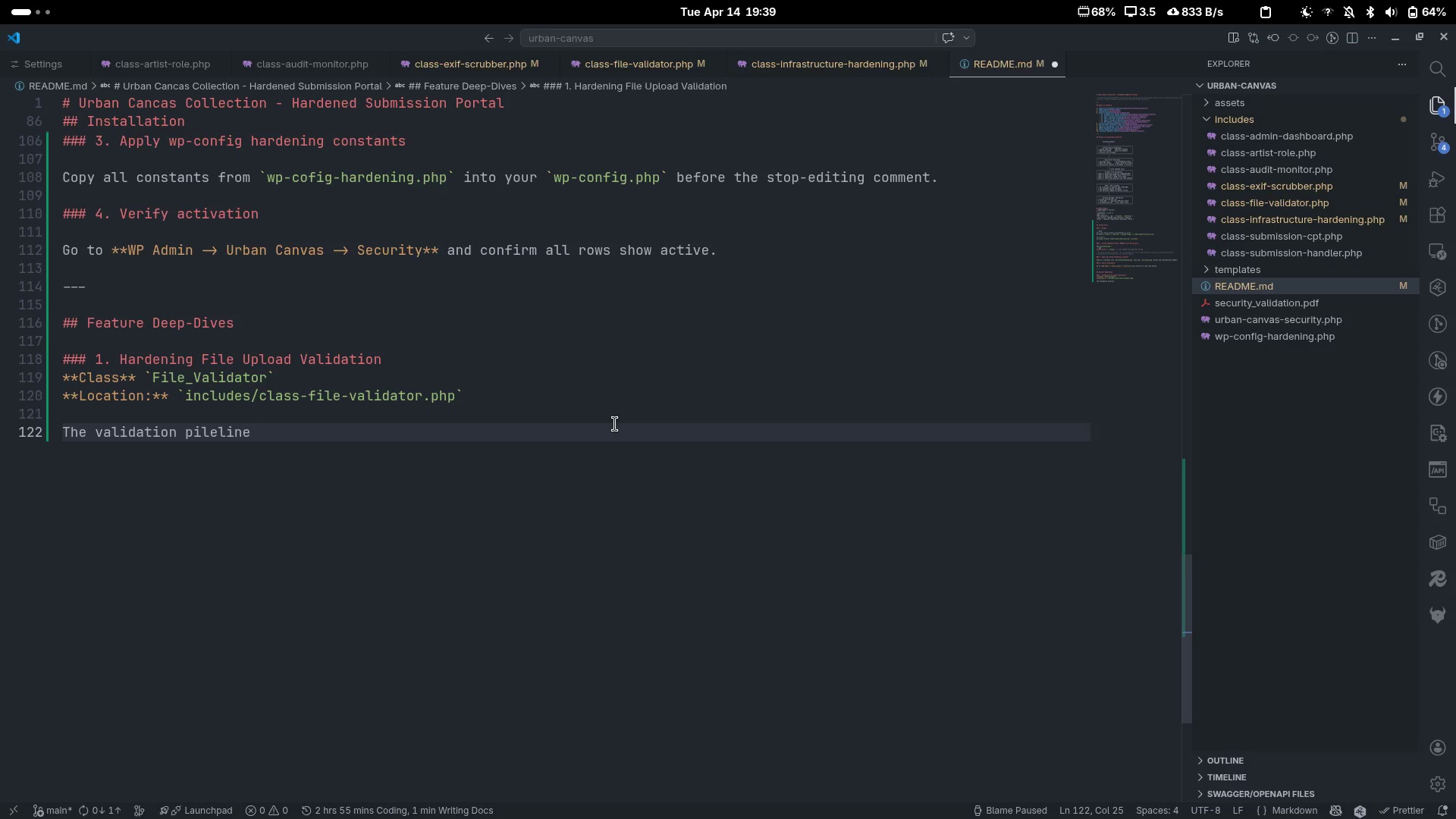 
key(Control+Backspace)
 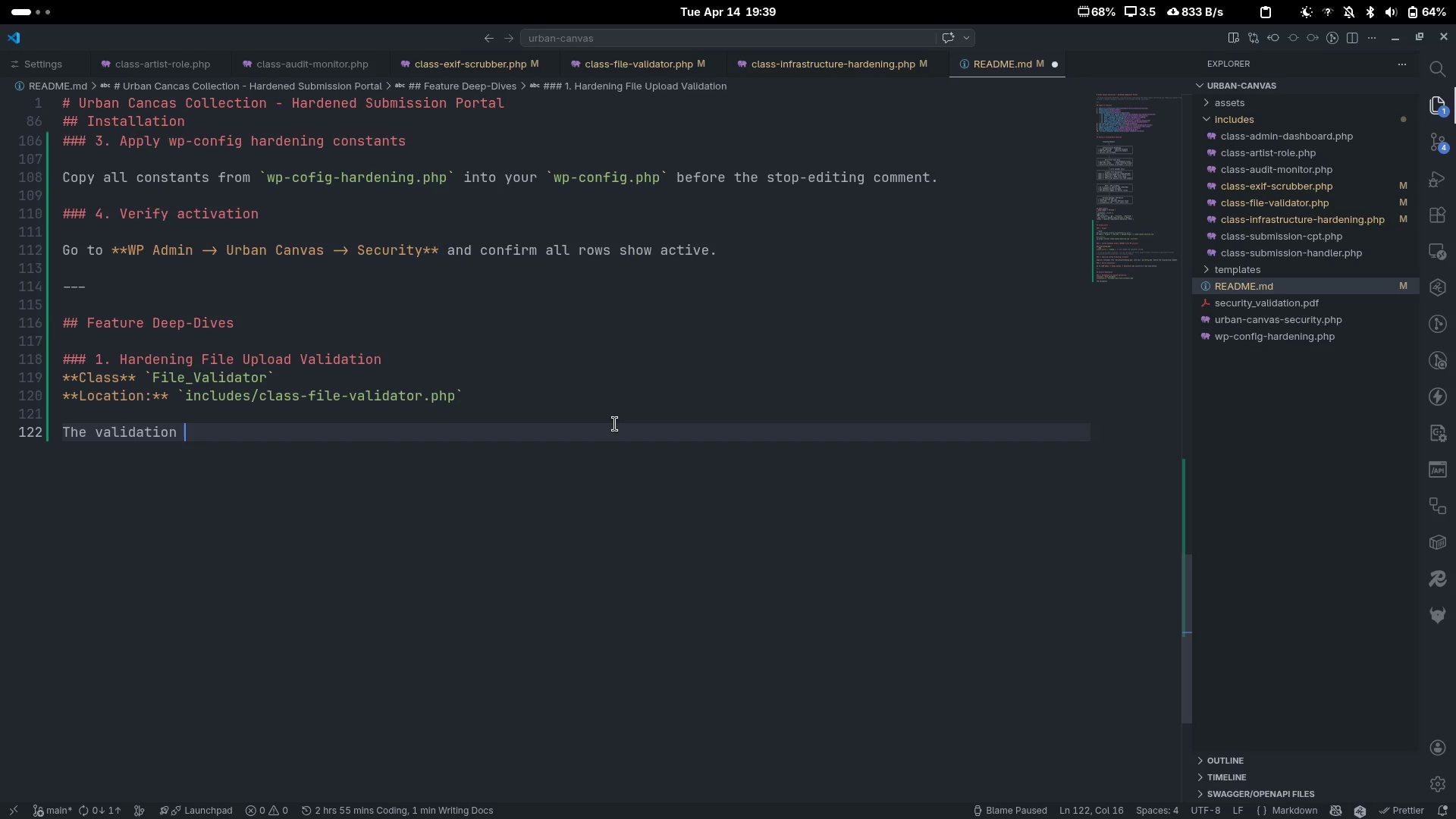 
type(pile)
key(Backspace)
key(Backspace)
type(peline )
 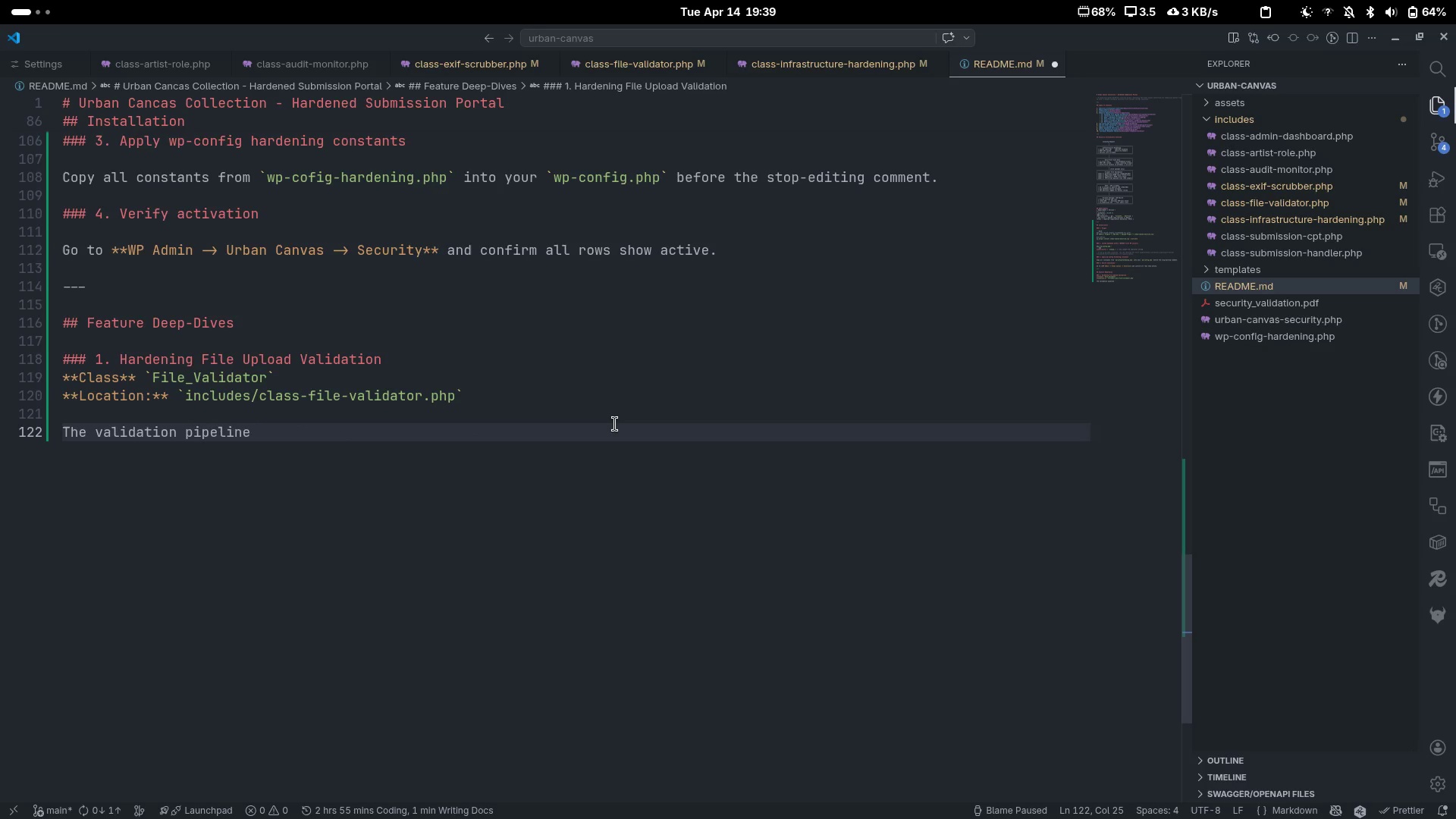 
key(Control+ControlRight)
 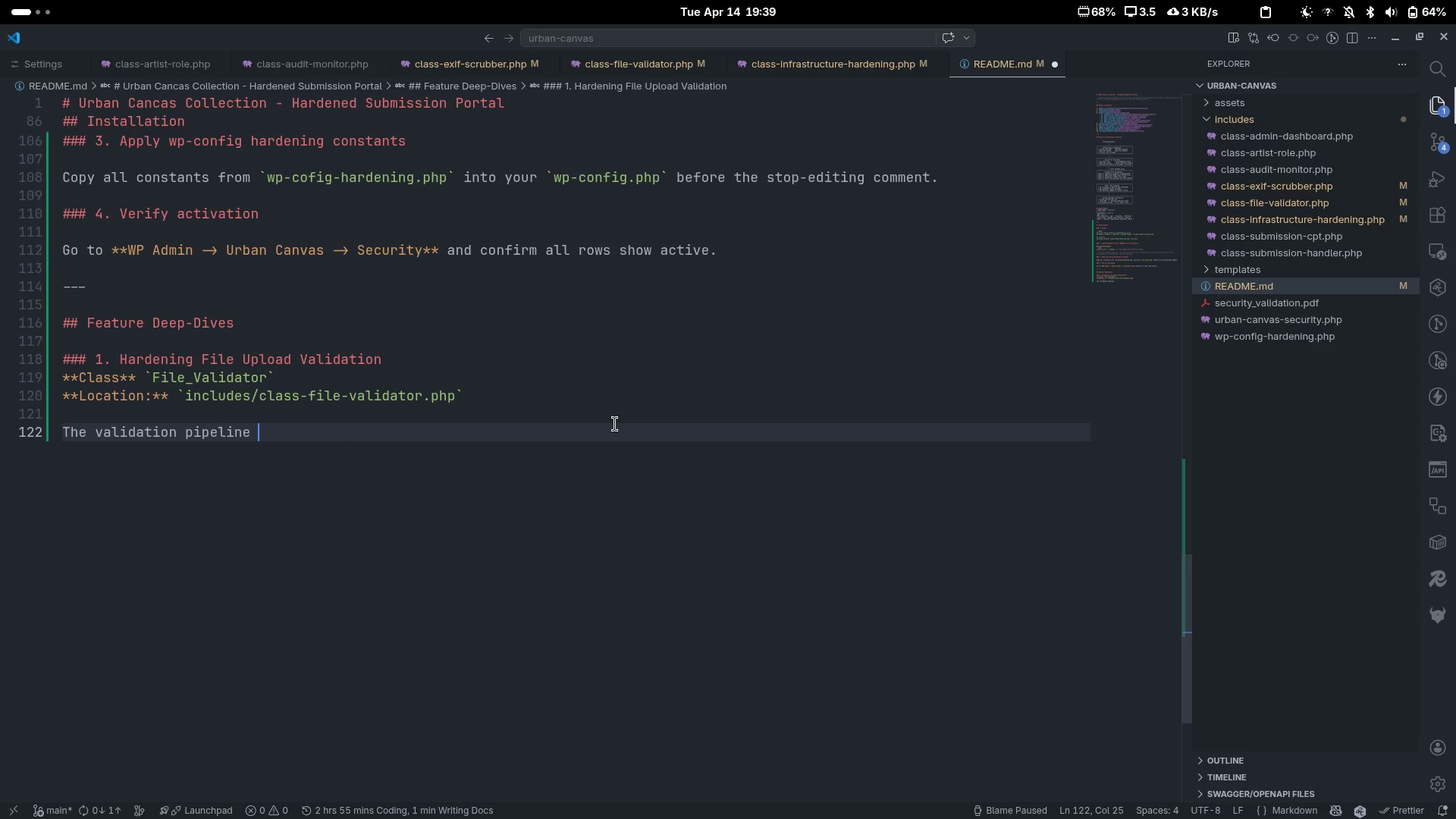 
key(Control+Semicolon)
 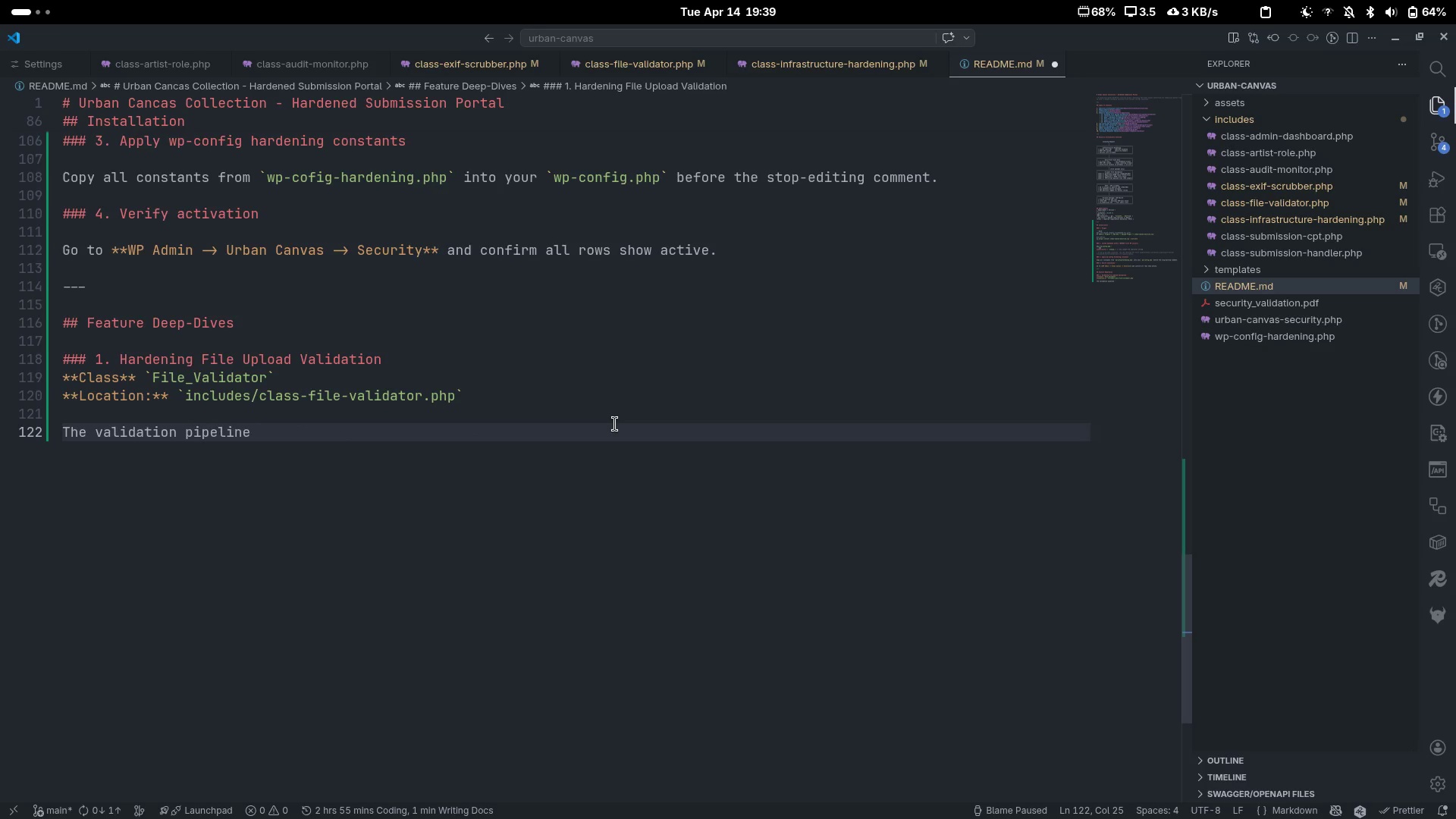 
type( i)
key(Backspace)
key(Backspace)
type(is intentionally redundant - an attace)
key(Backspace)
type(ker must defeat all foud)
key(Backspace)
type(r indem)
key(Backspace)
type(e)
key(Backspace)
type(e)
key(Backspace)
type(pendant layers simultin)
key(Backspace)
key(Backspace)
type(aneously.)
 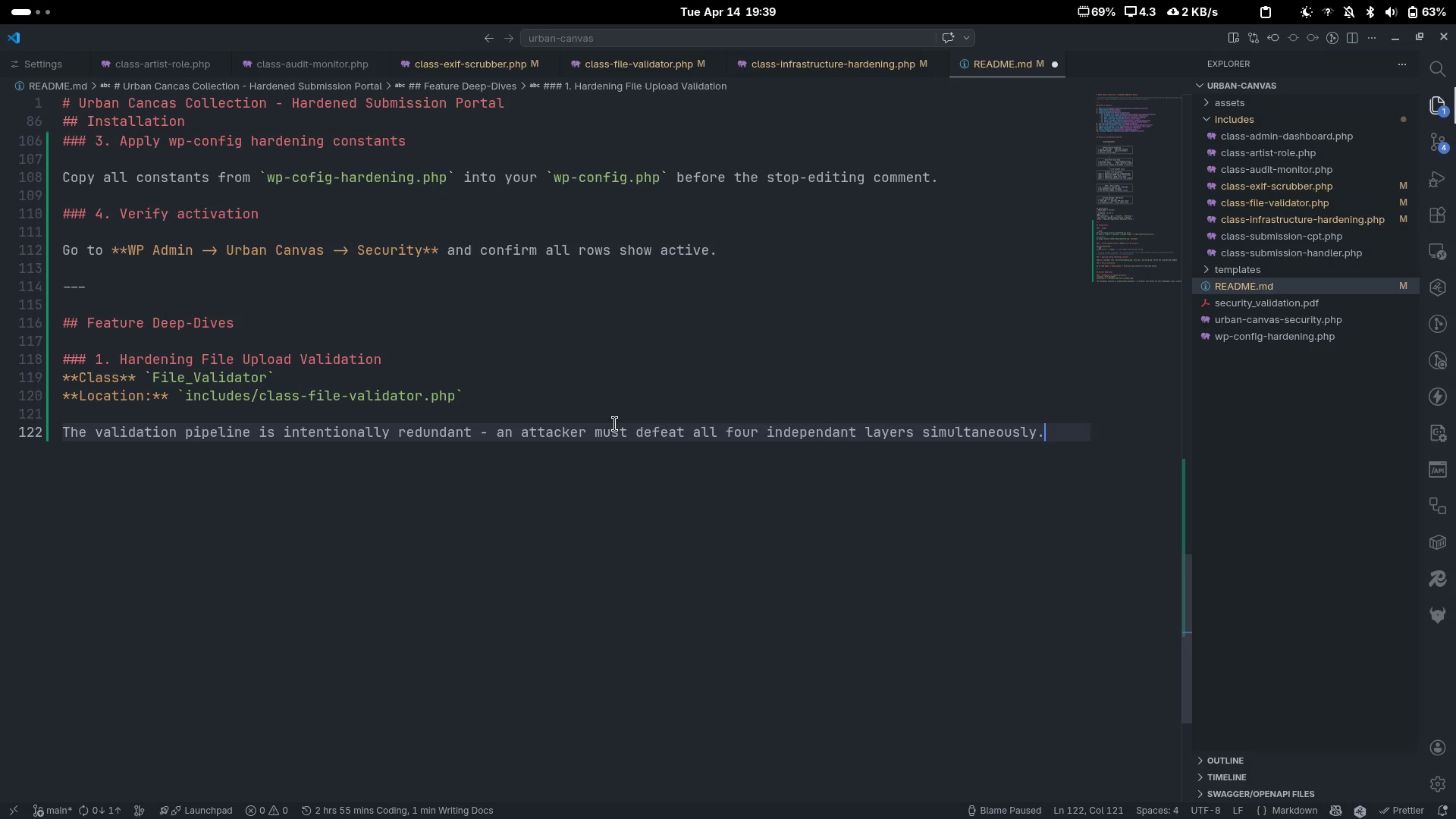 
key(Enter)
 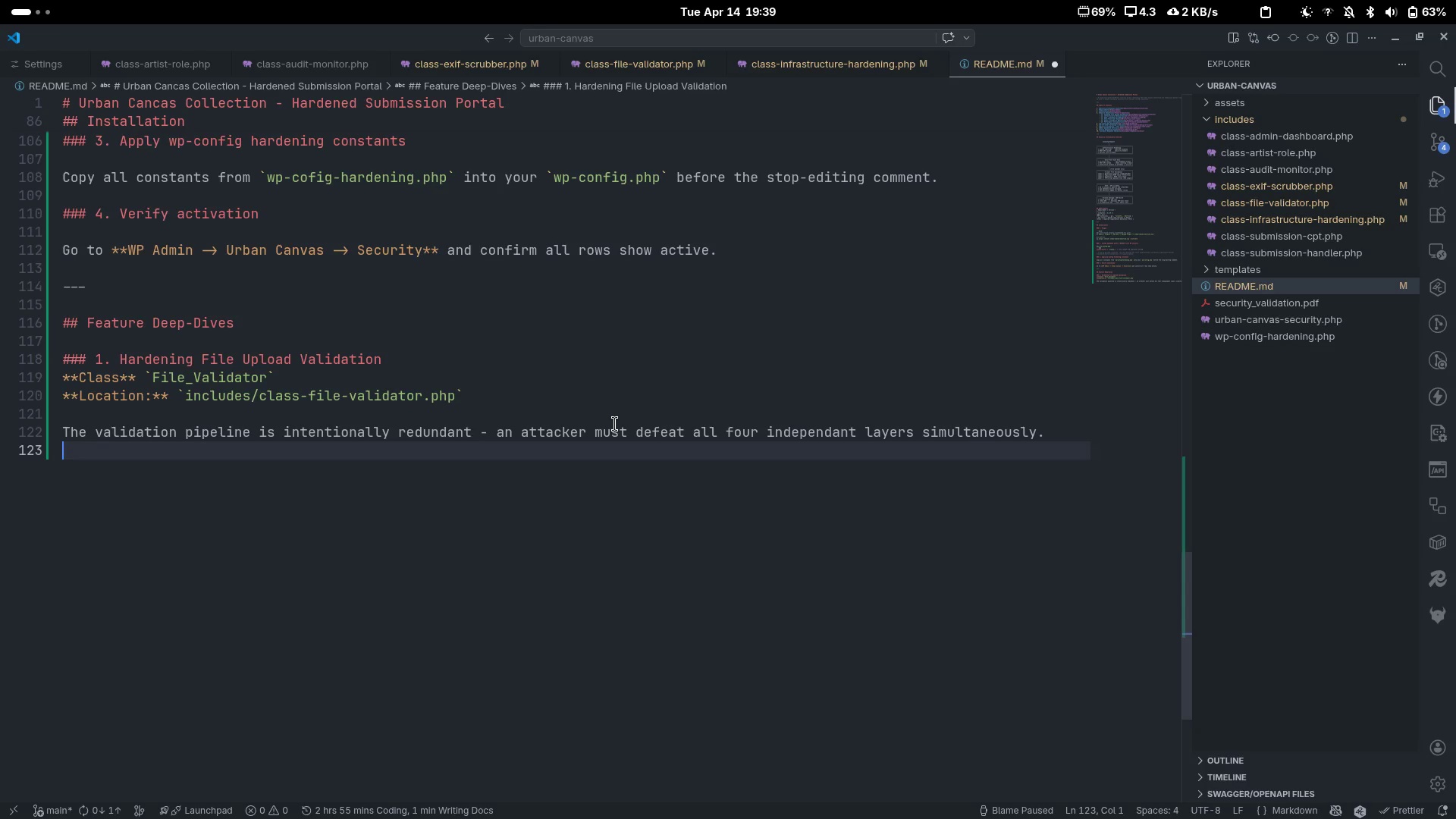 
key(Enter)
 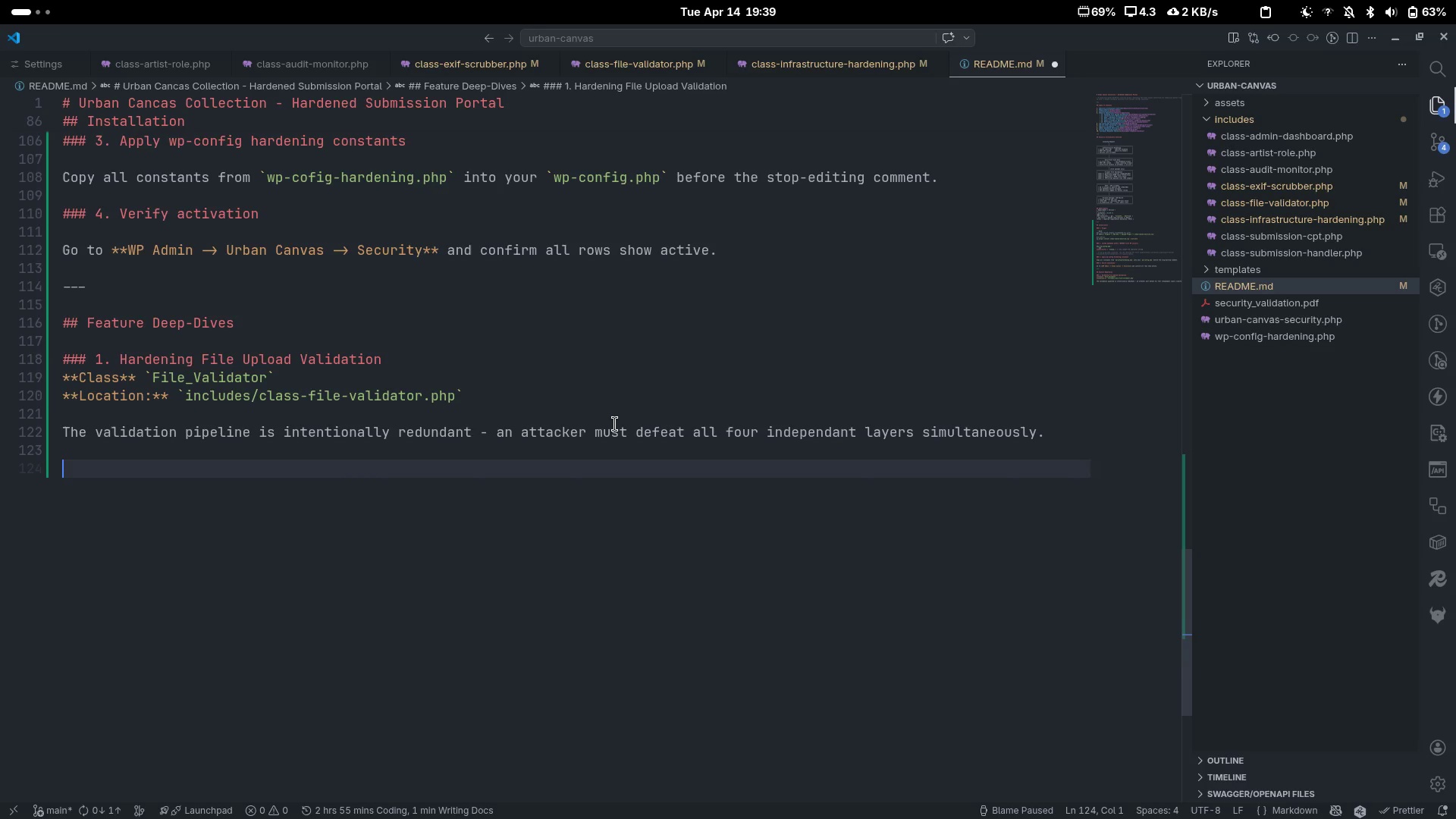 
type(### Layer 1- Extension allowlist)
 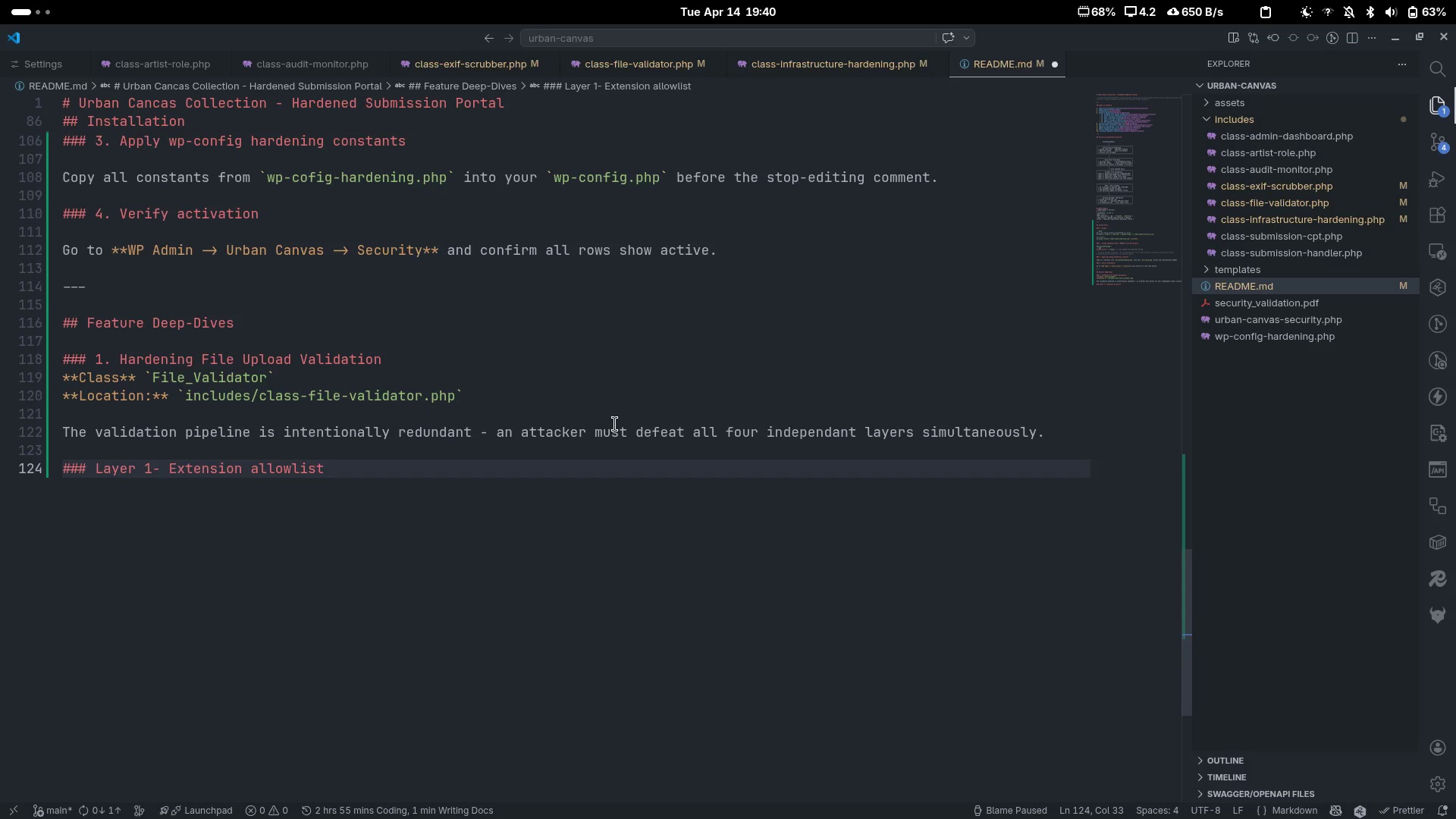 
key(Enter)
 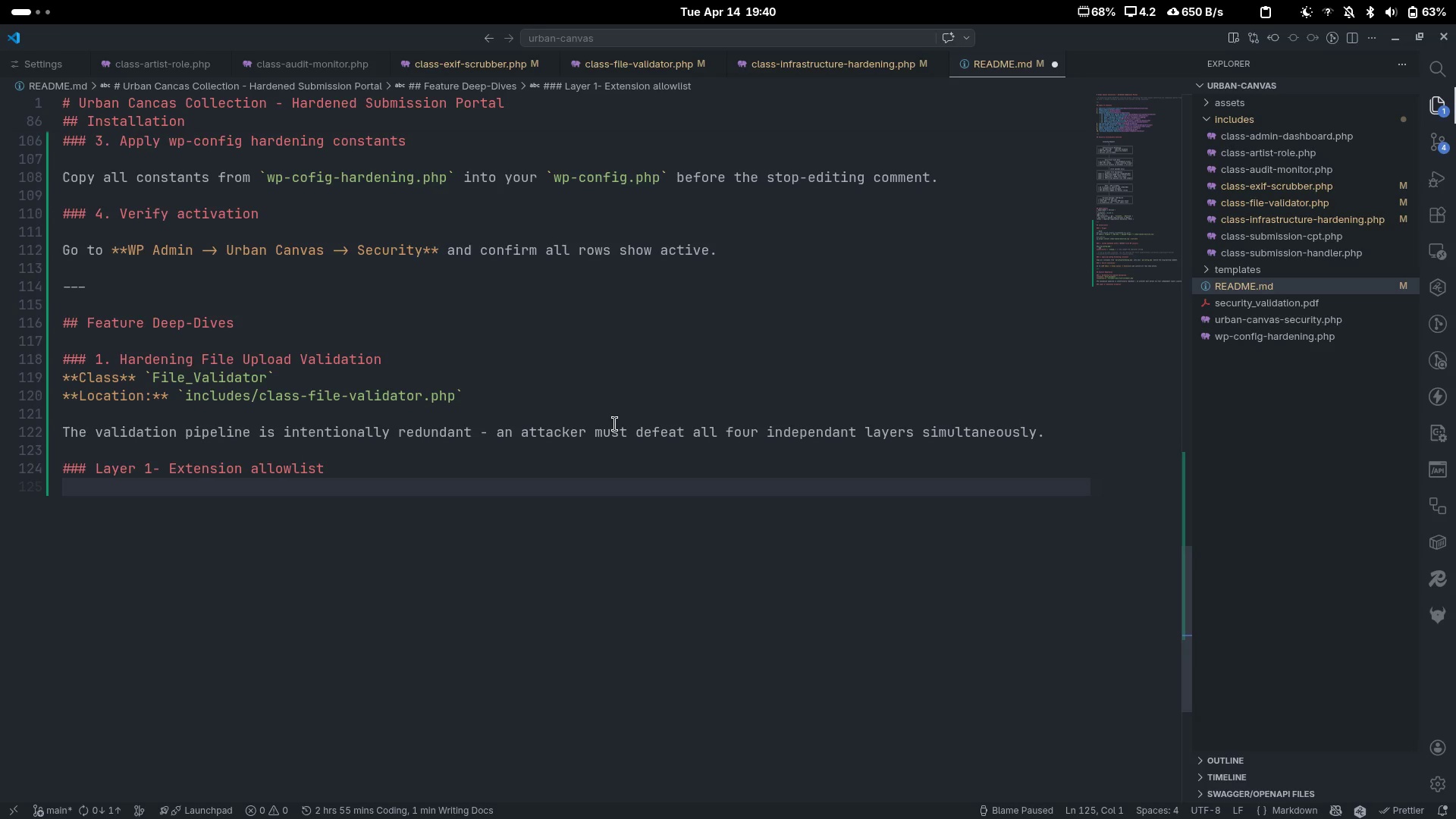 
key(Enter)
 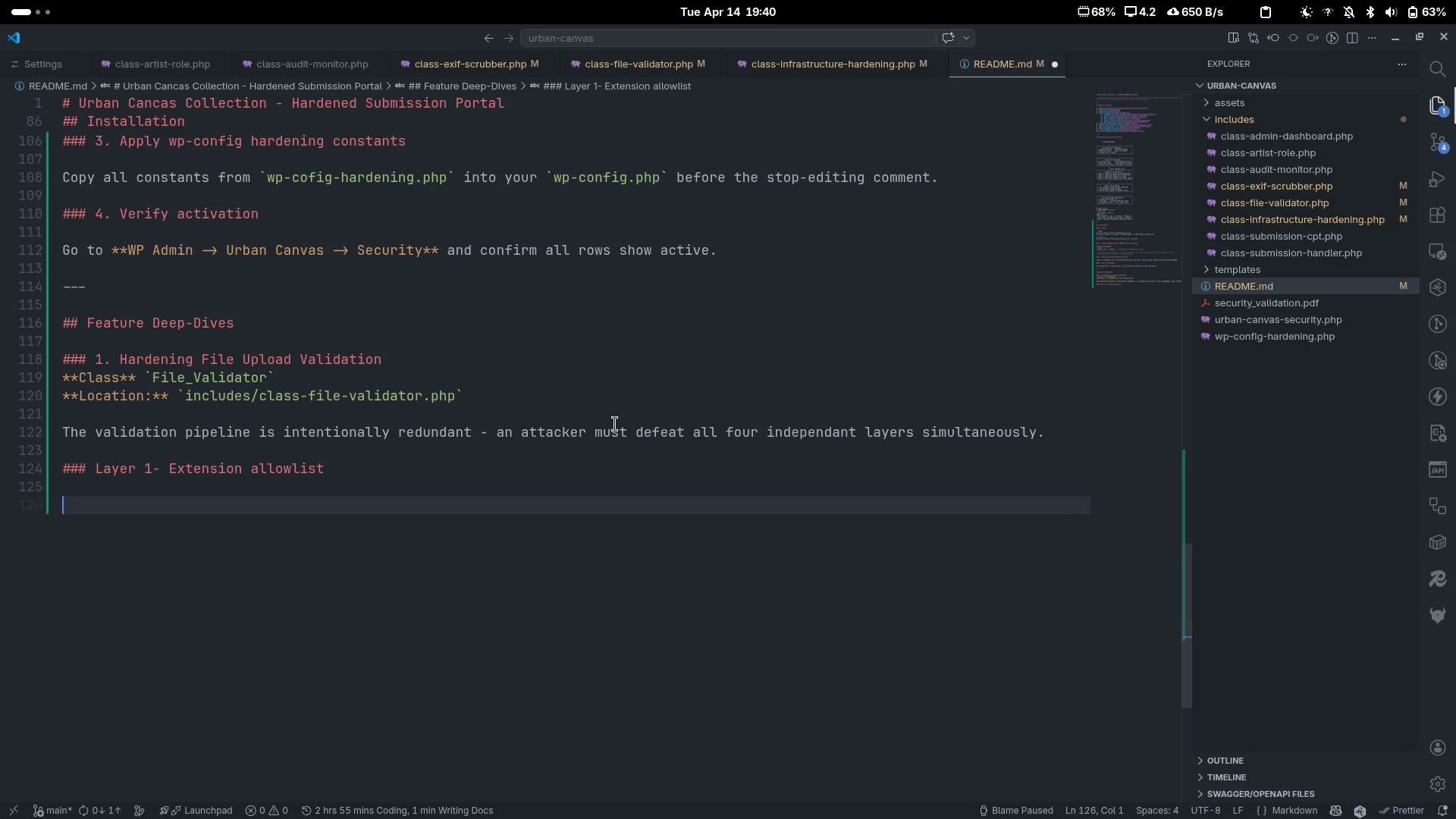 
key(Tab)
 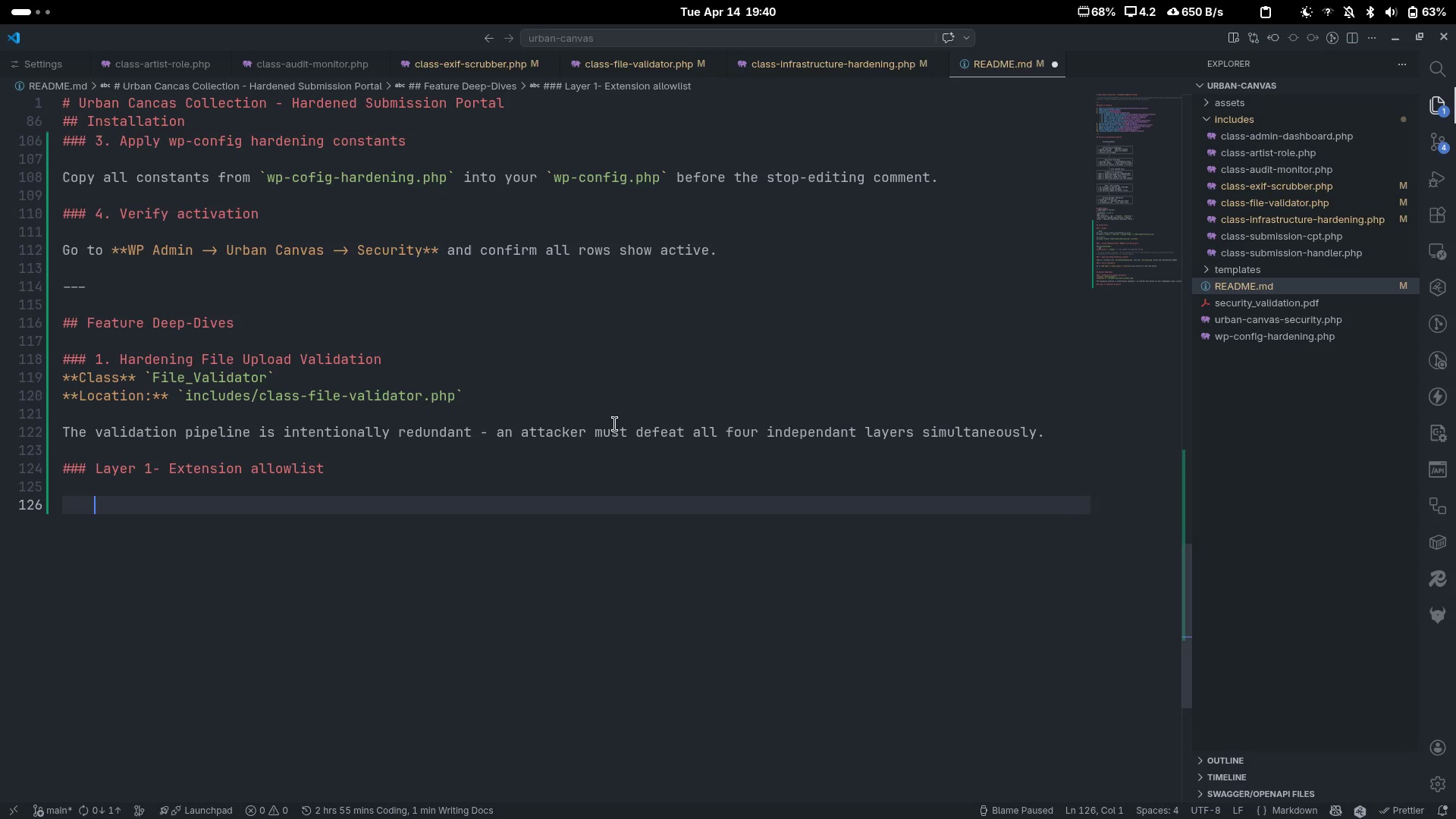 
key(Tab)
 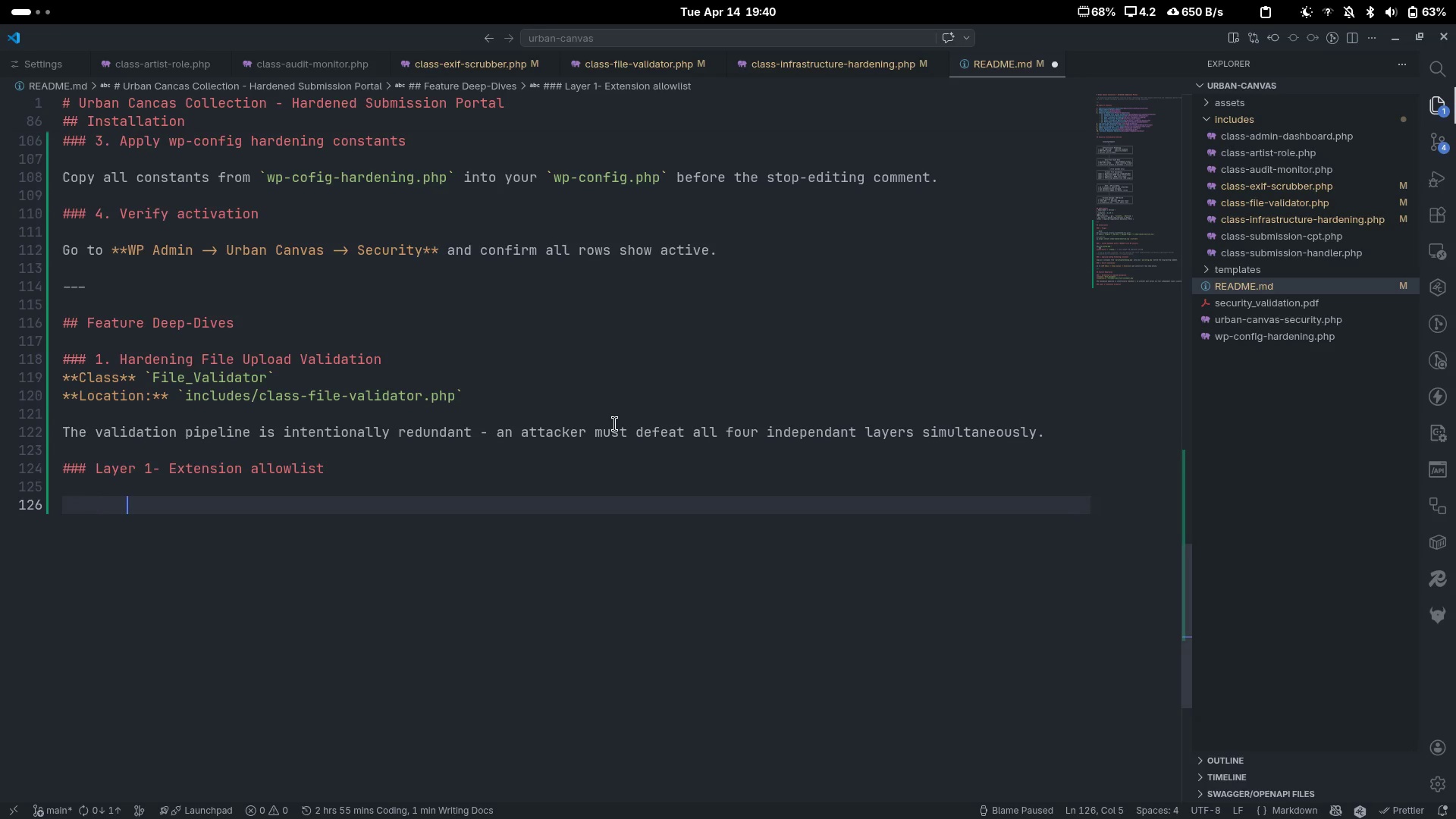 
key(Tab)
 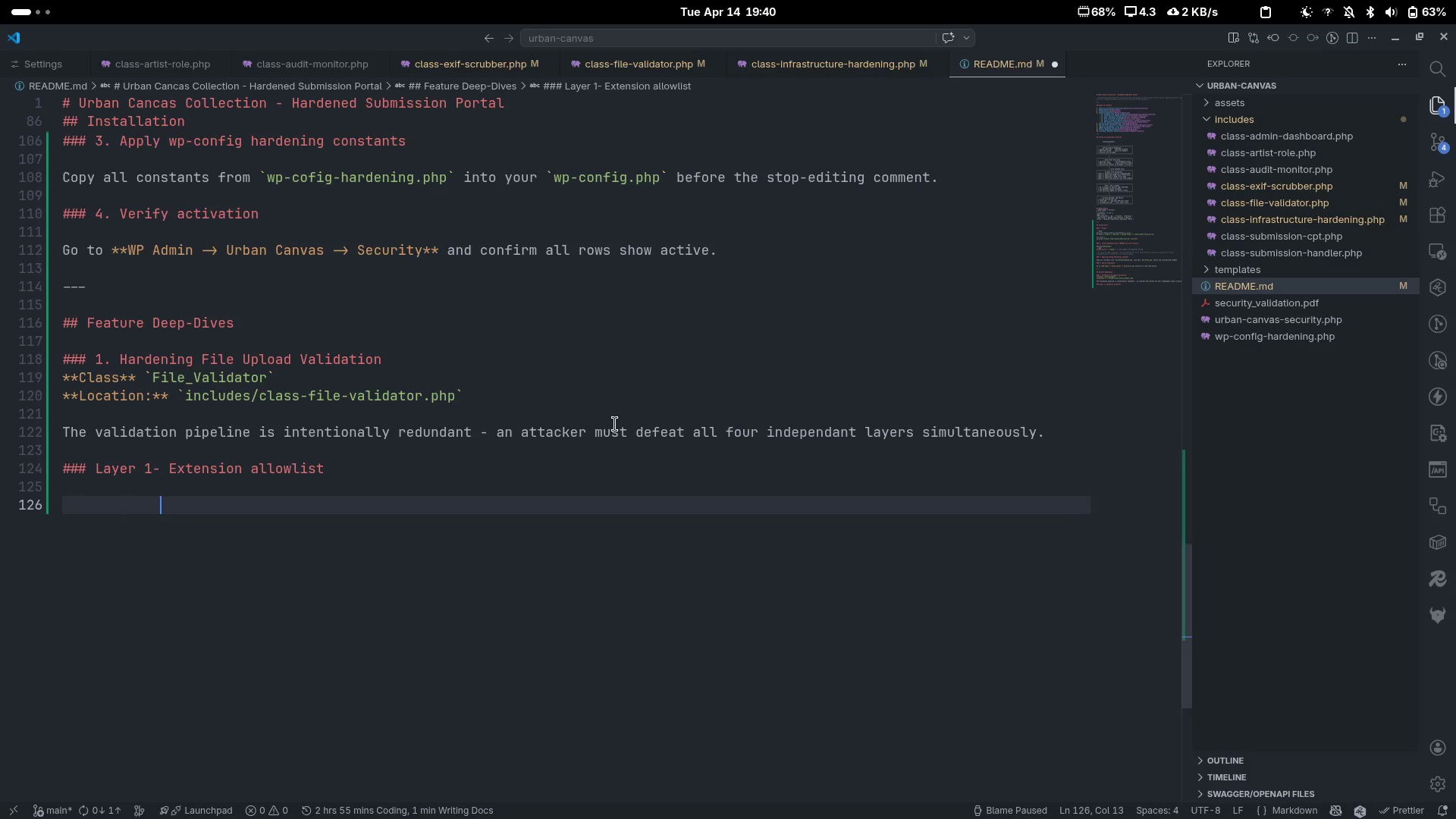 
key(Control+Z)
 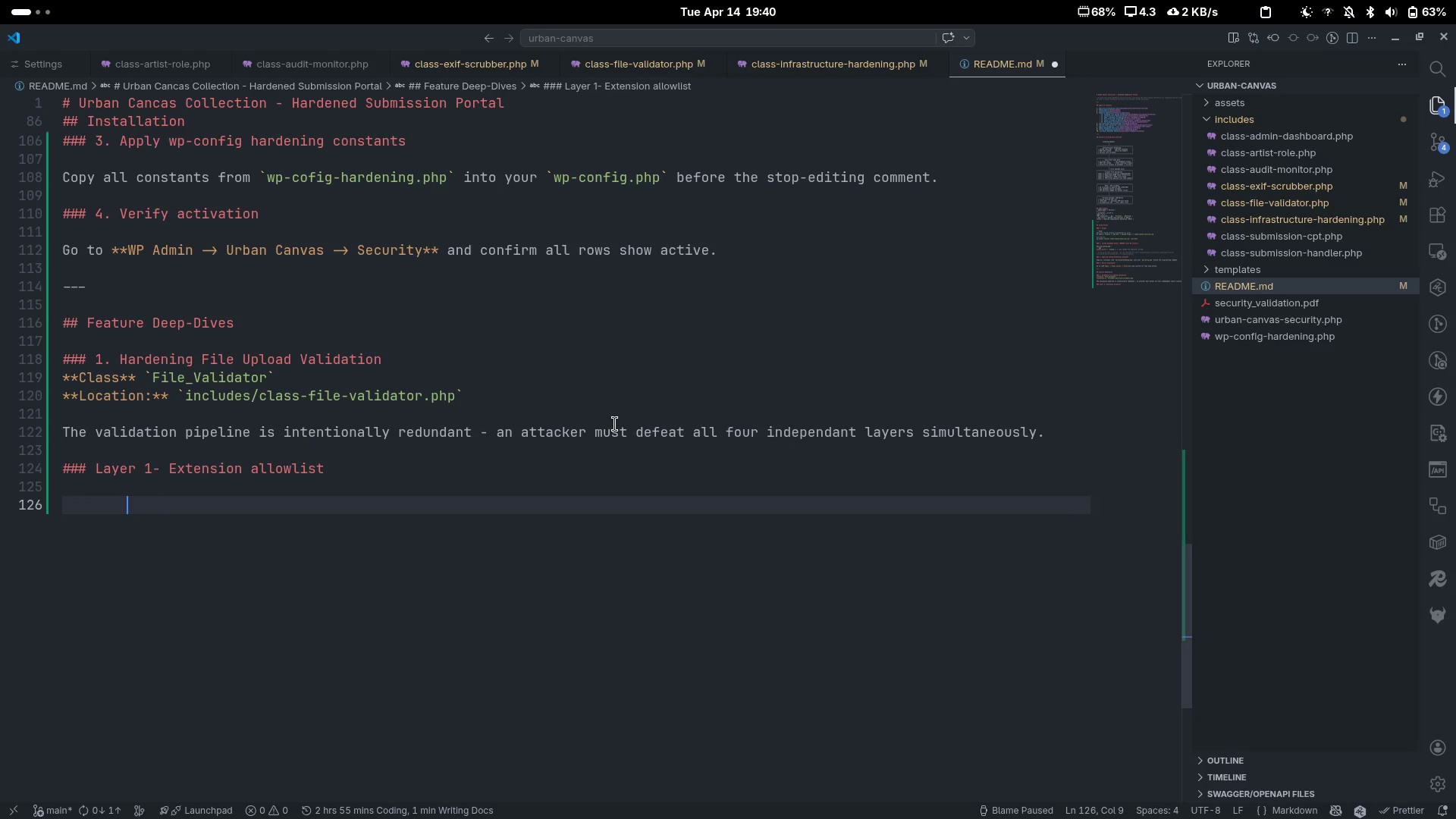 
key(Control+Z)
 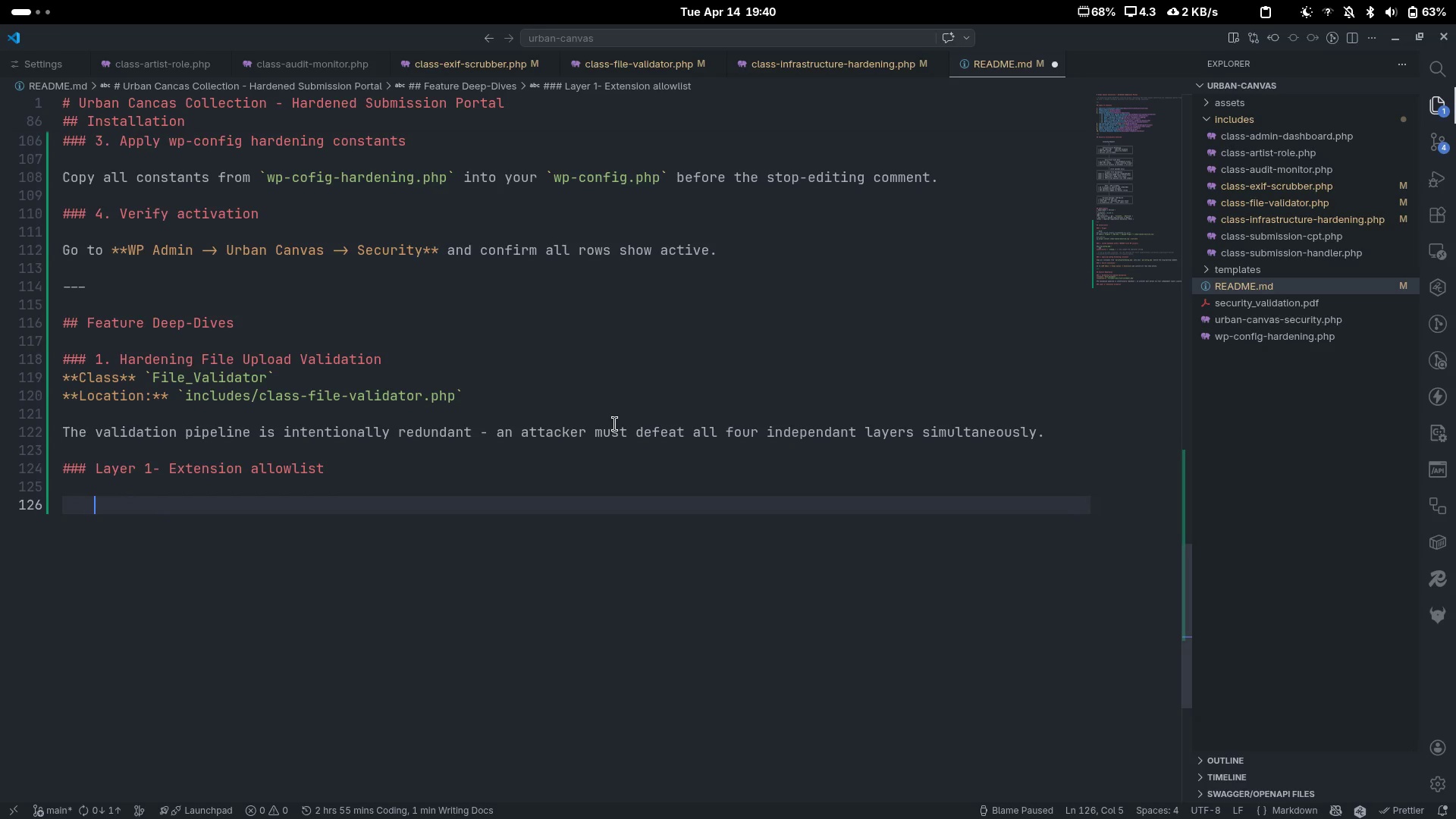 
key(Control+Z)
 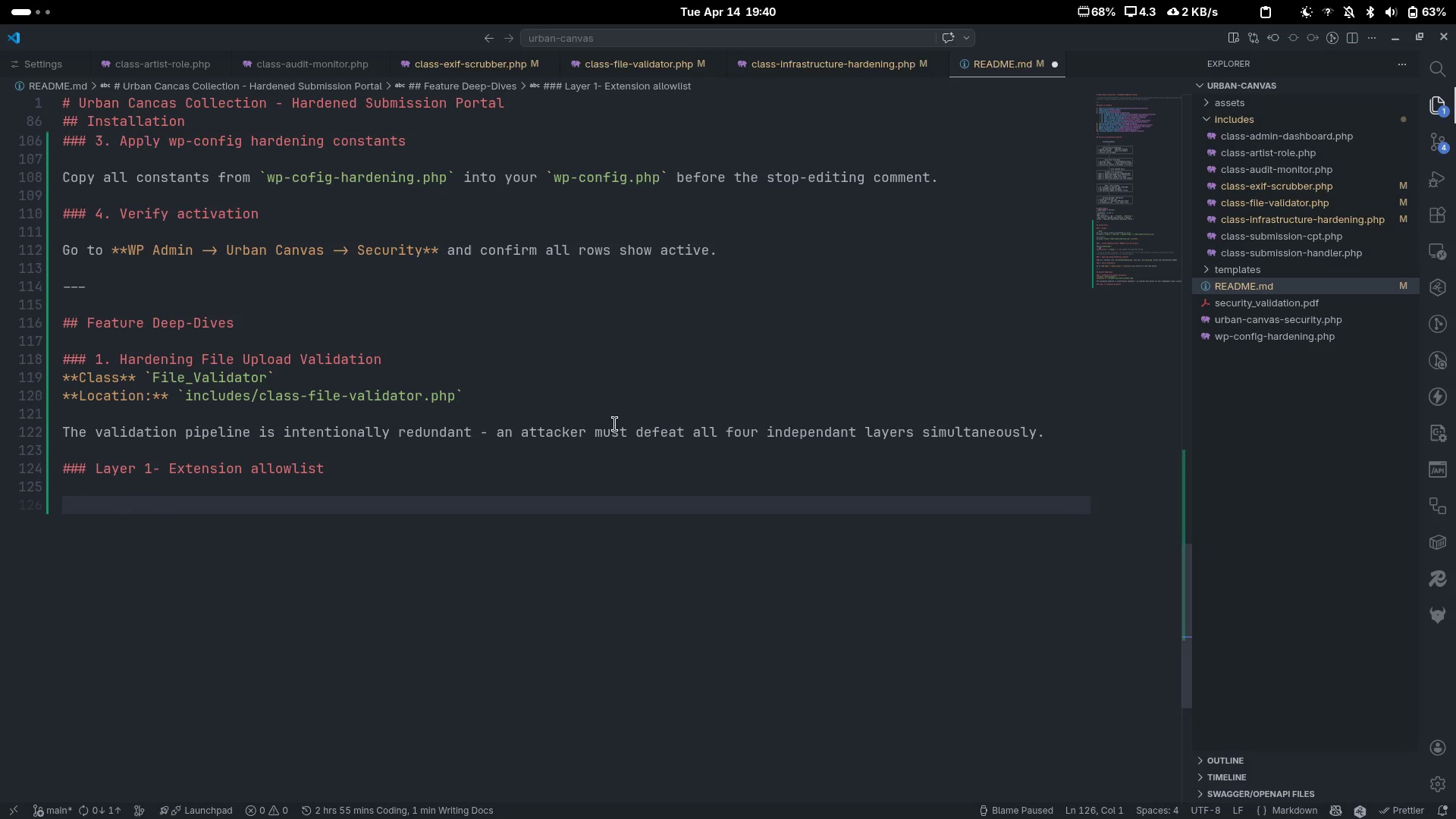 
type(```php)
 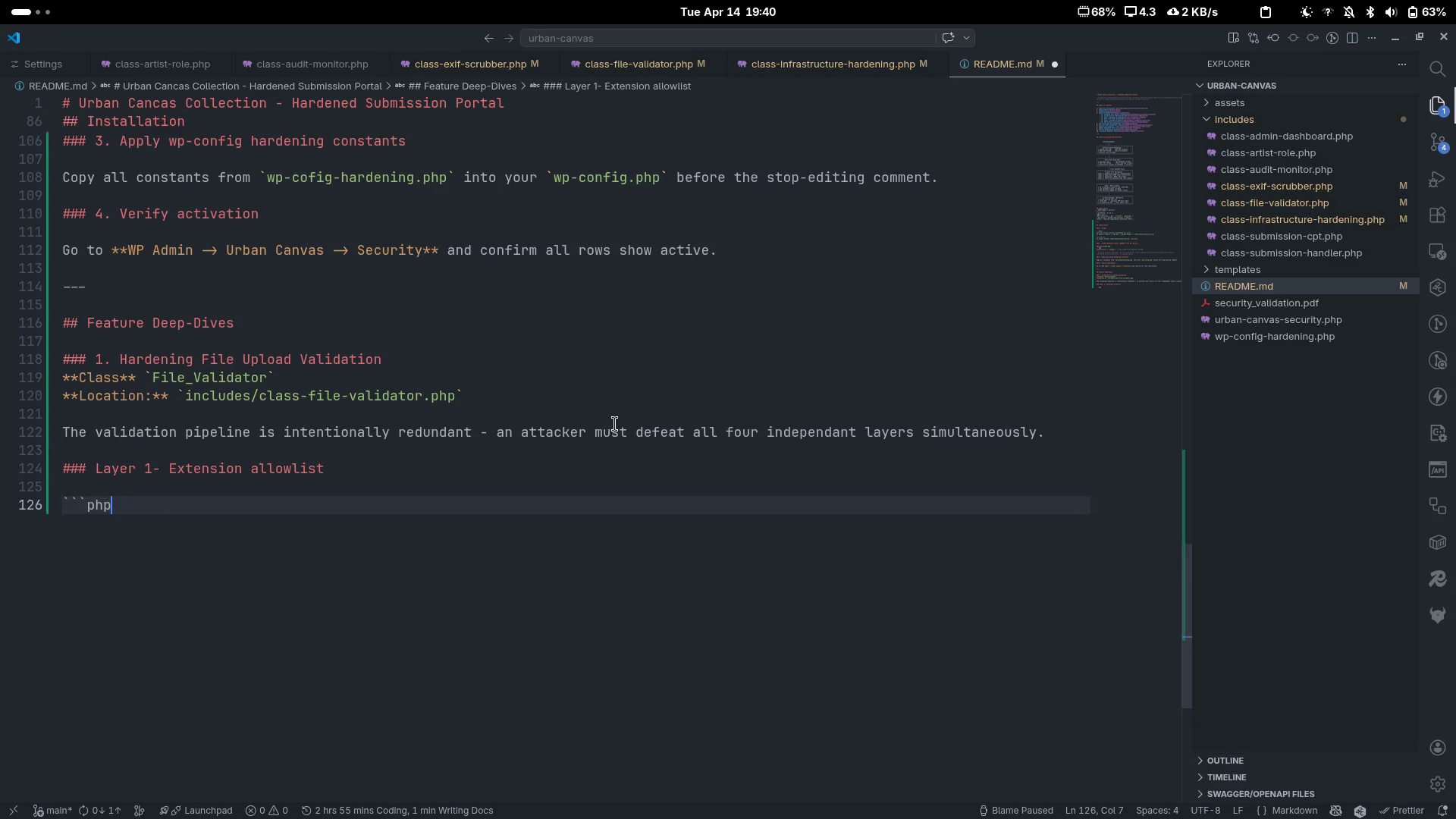 
key(Enter)
 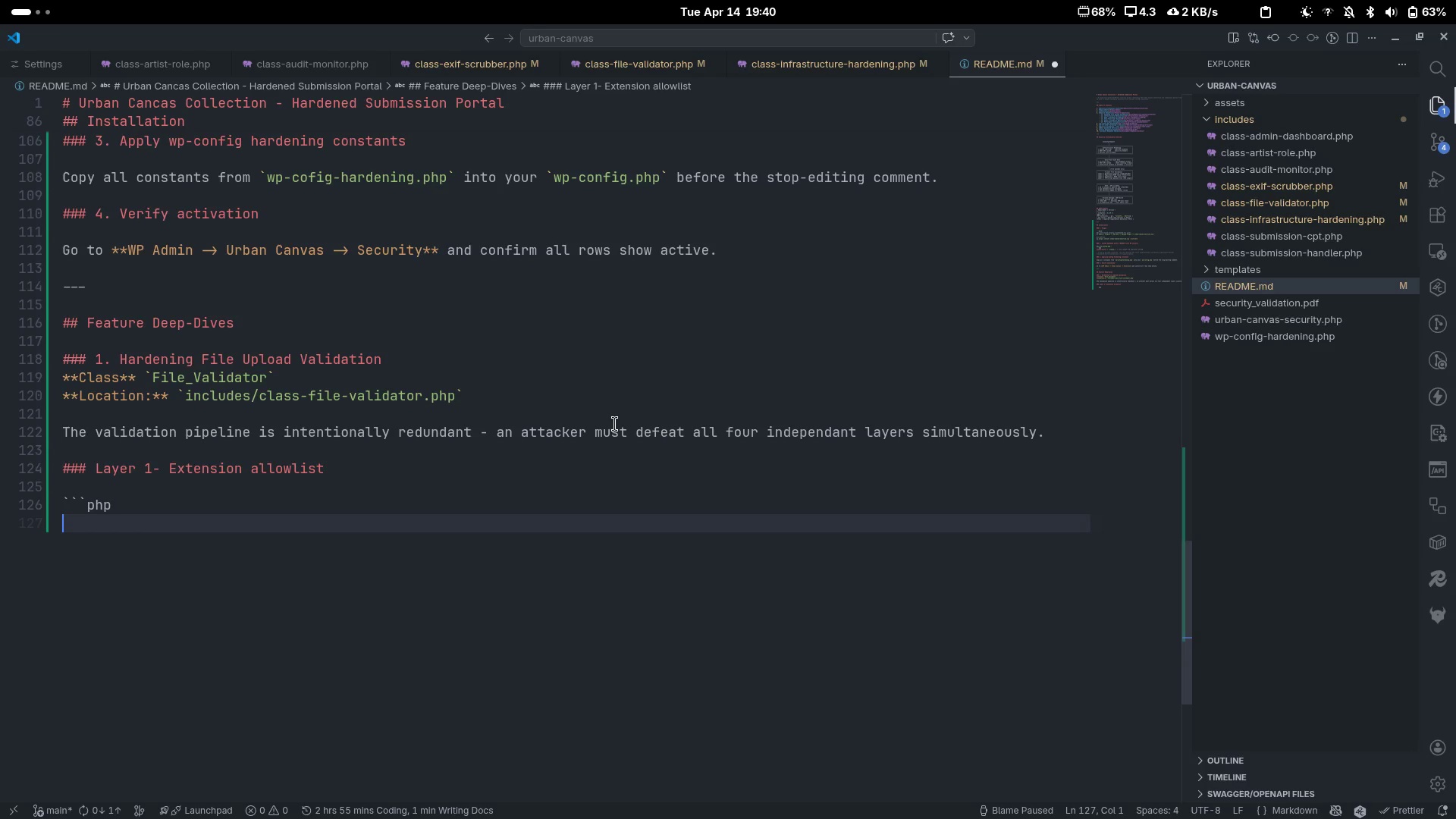 
key(Enter)
 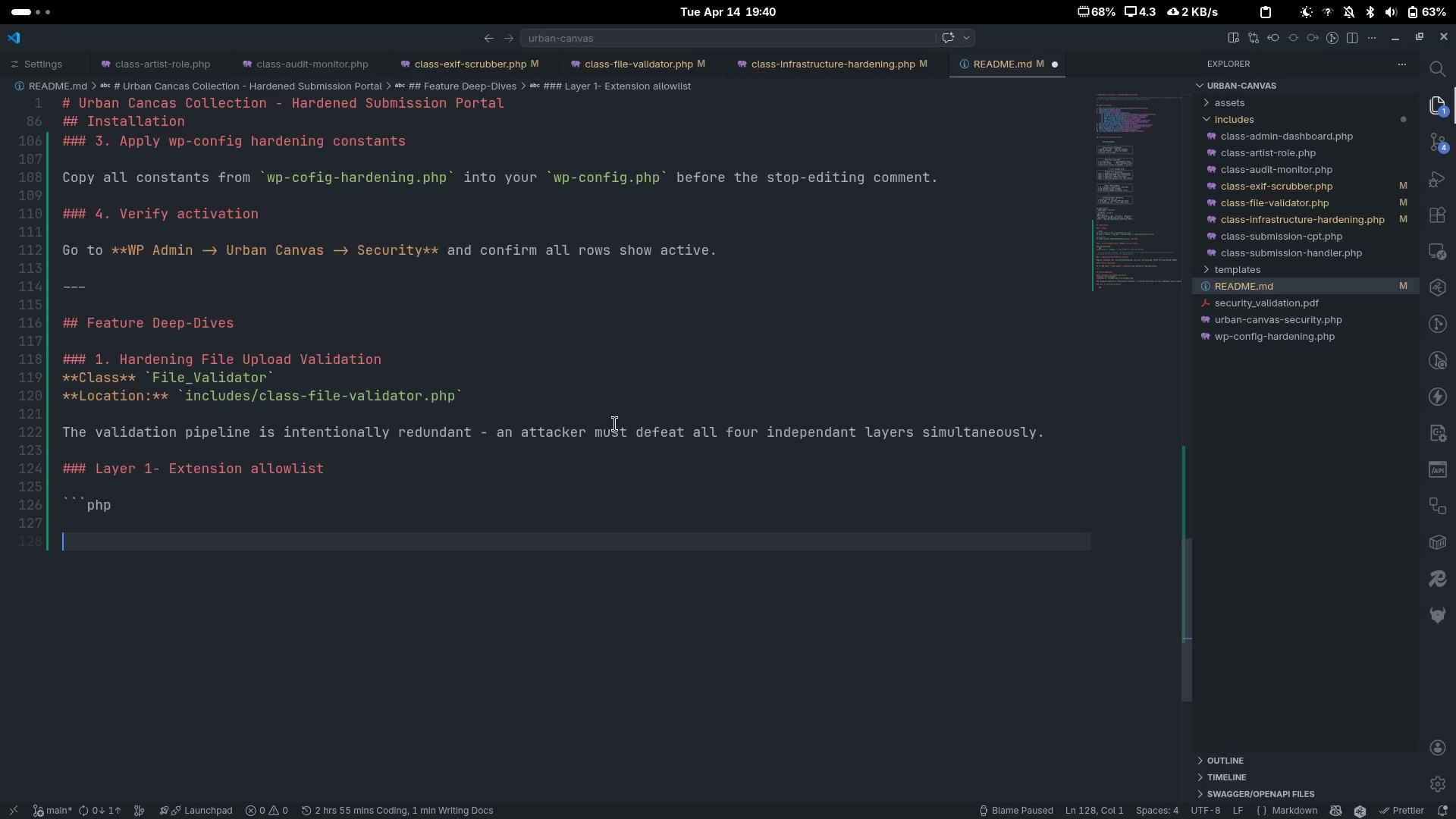 
key(Backquote)
 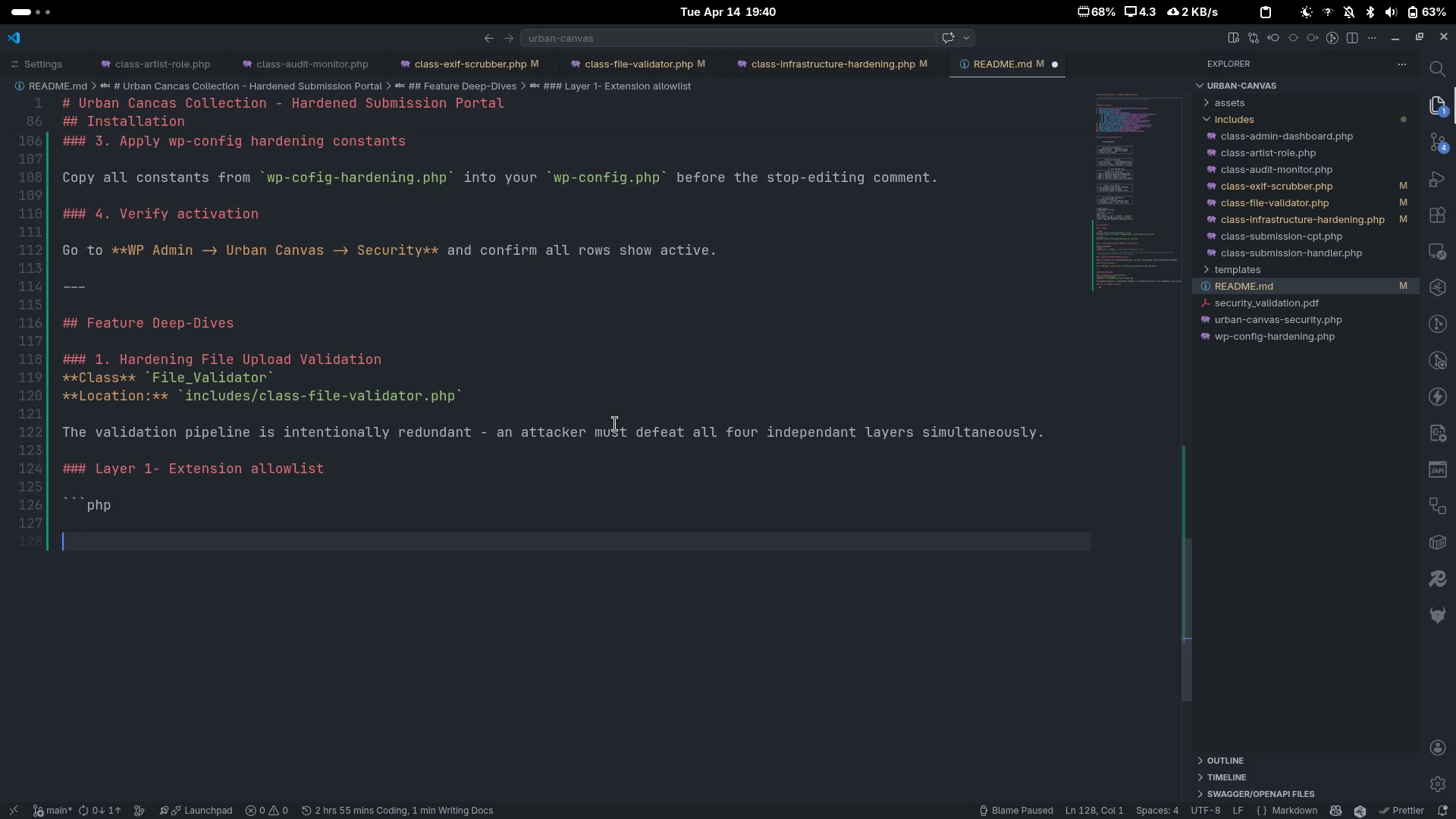 
key(Backquote)
 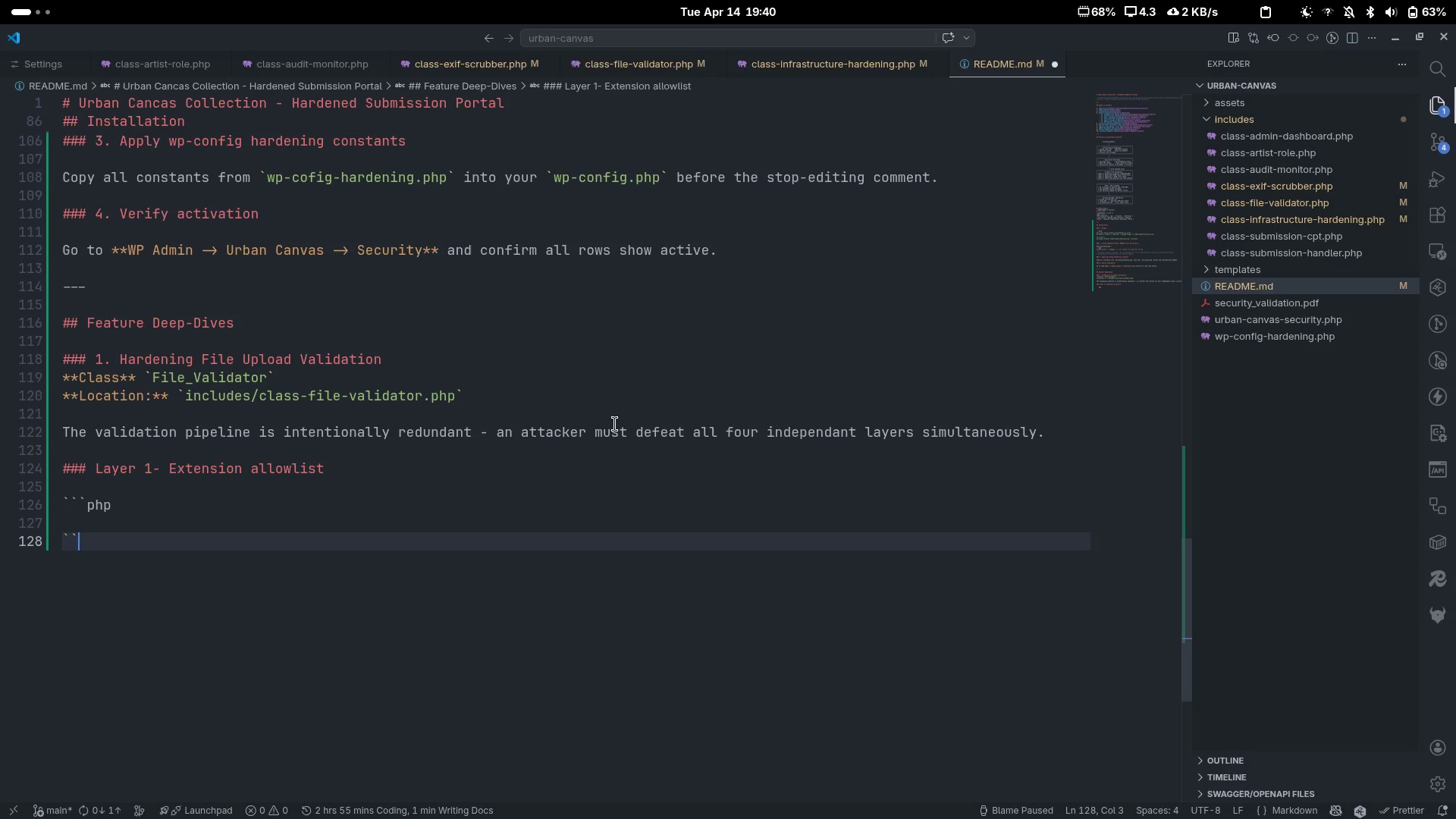 
key(Backquote)
 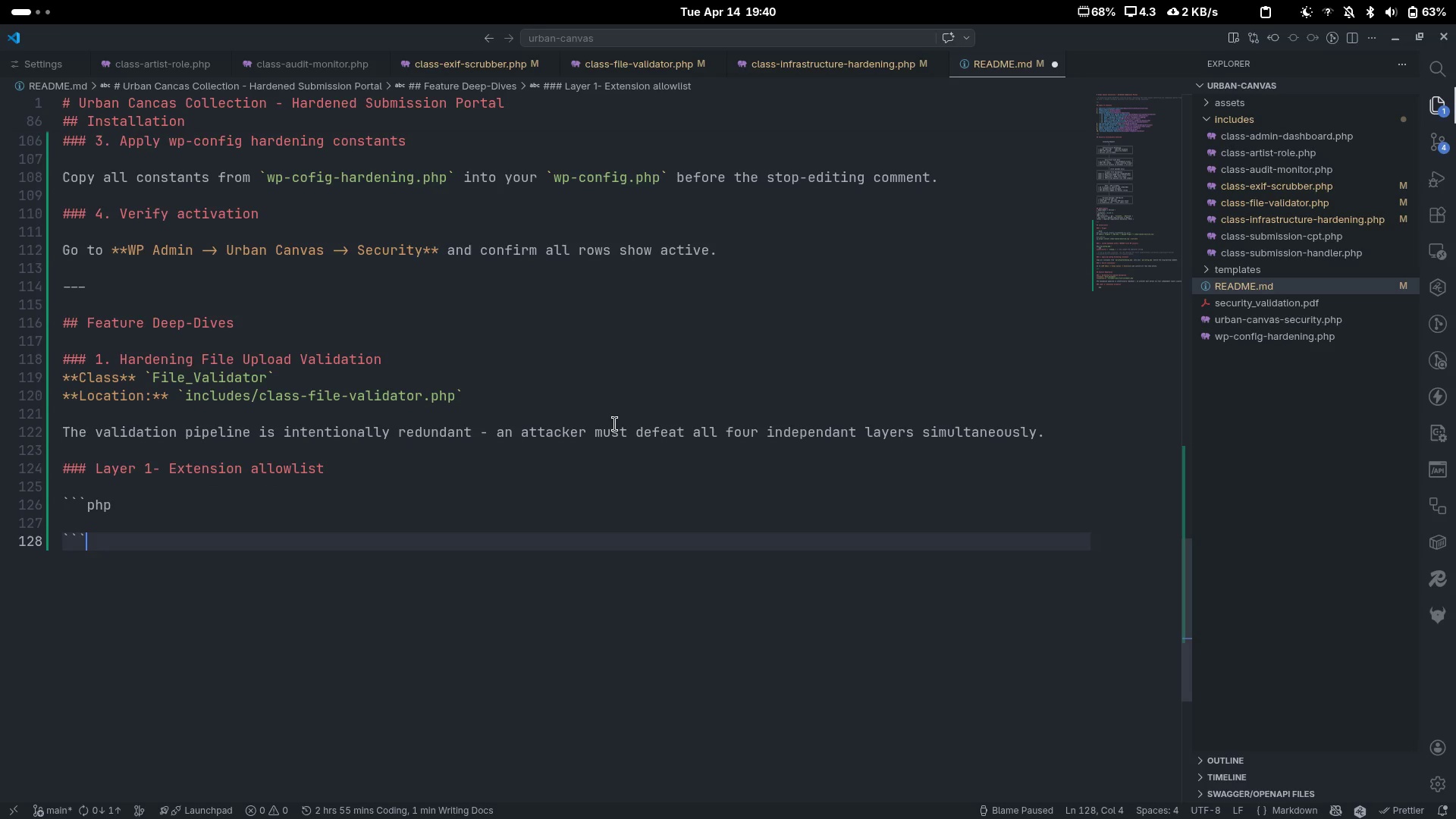 
key(ArrowUp)
 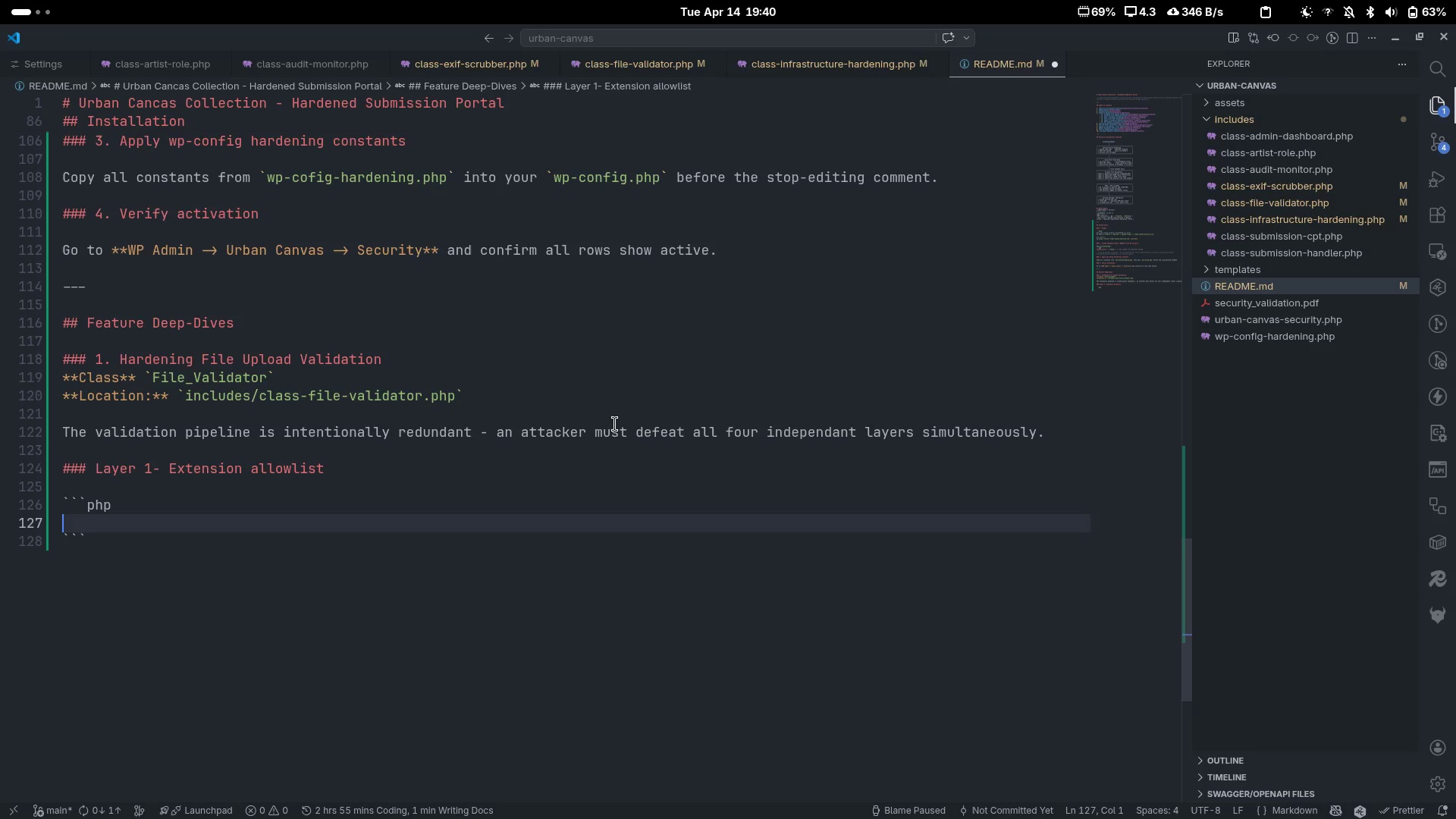 
type(pi)
key(Backspace)
type(rivate c)
key(Backspace)
type(o)
key(Backspace)
type(const ALLOWRD_EXTENSIONS = ['')
 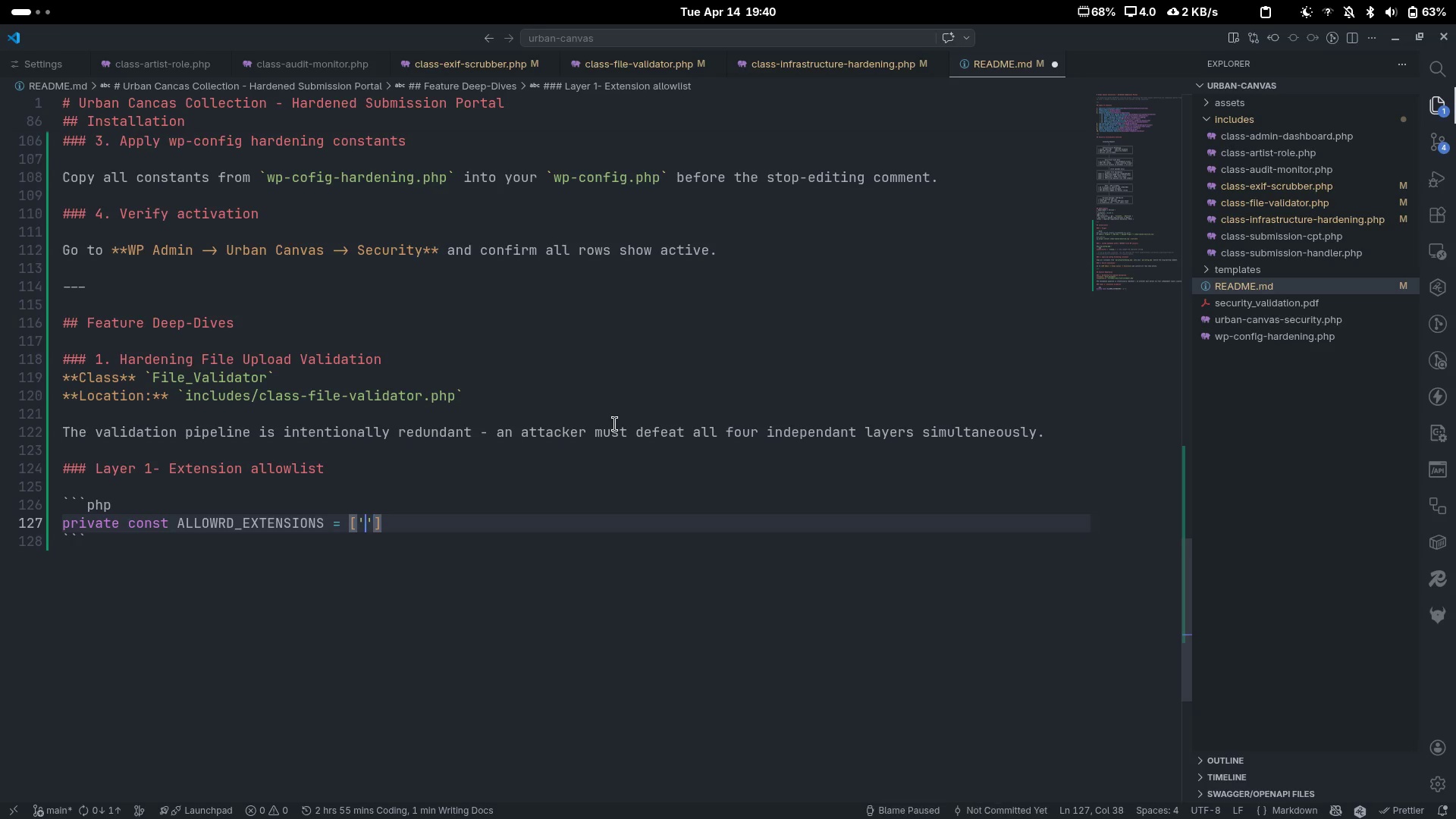 
 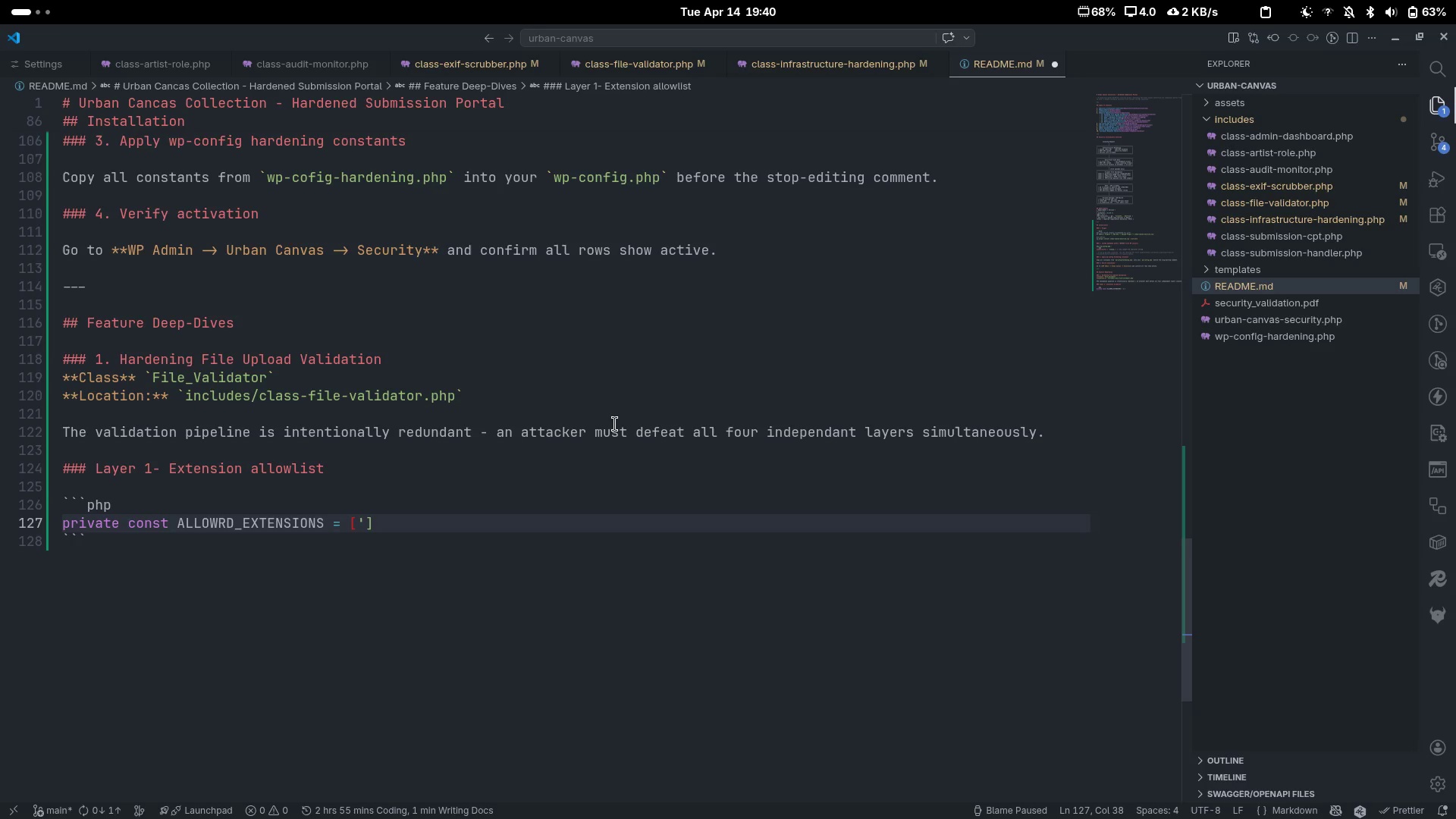 
key(ArrowLeft)
 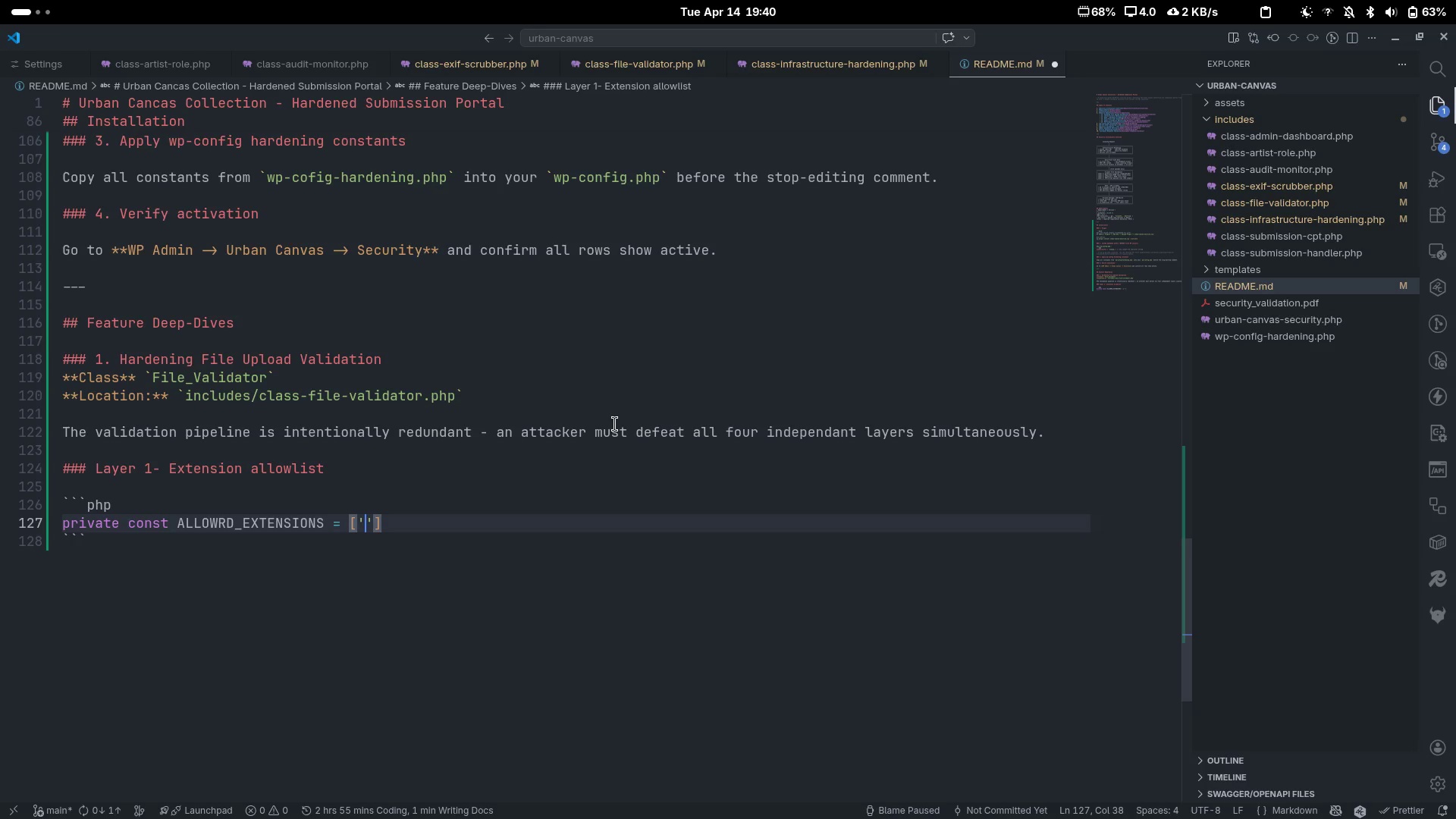 
type(jpg)
 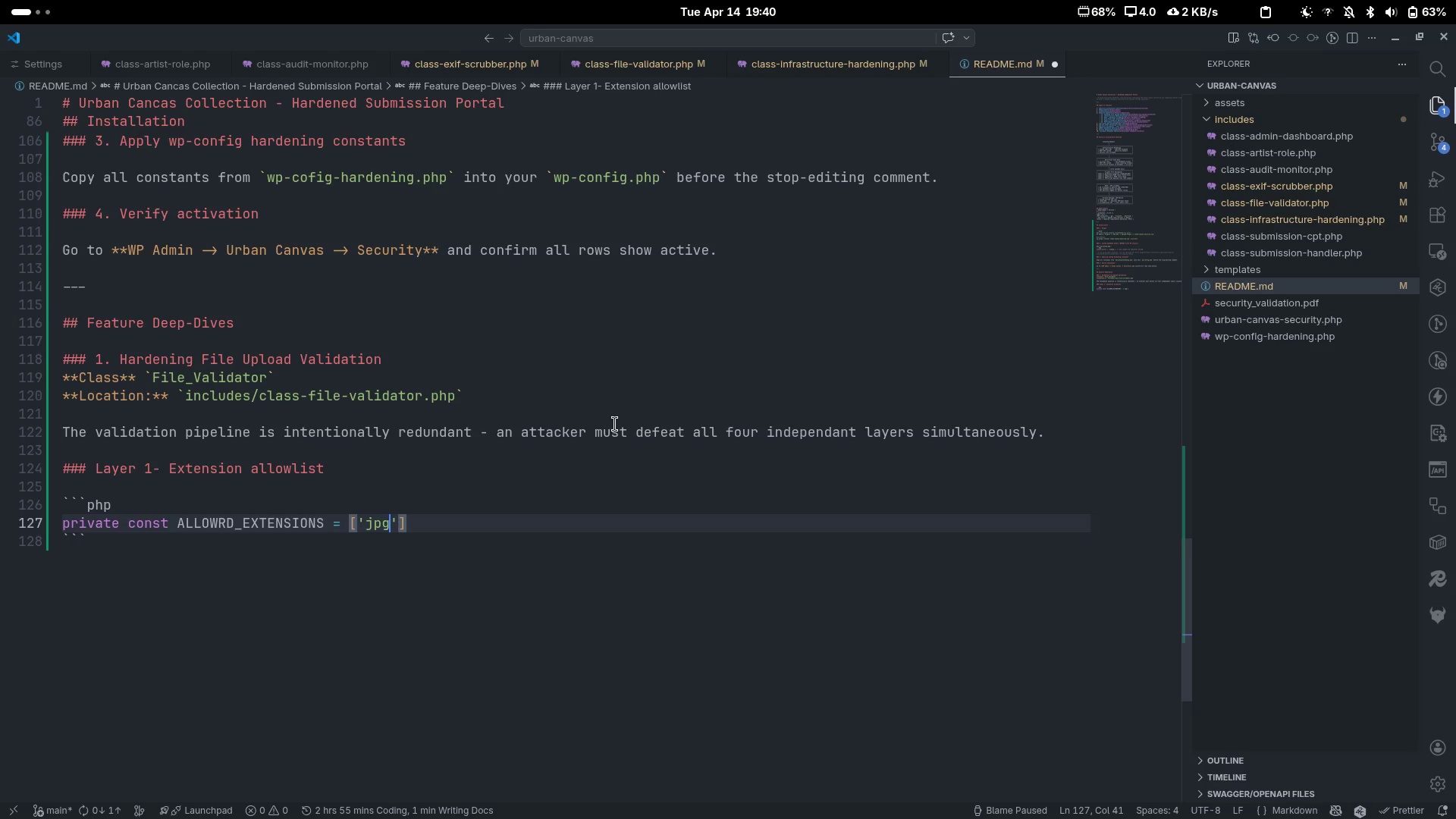 
key(ArrowRight)
 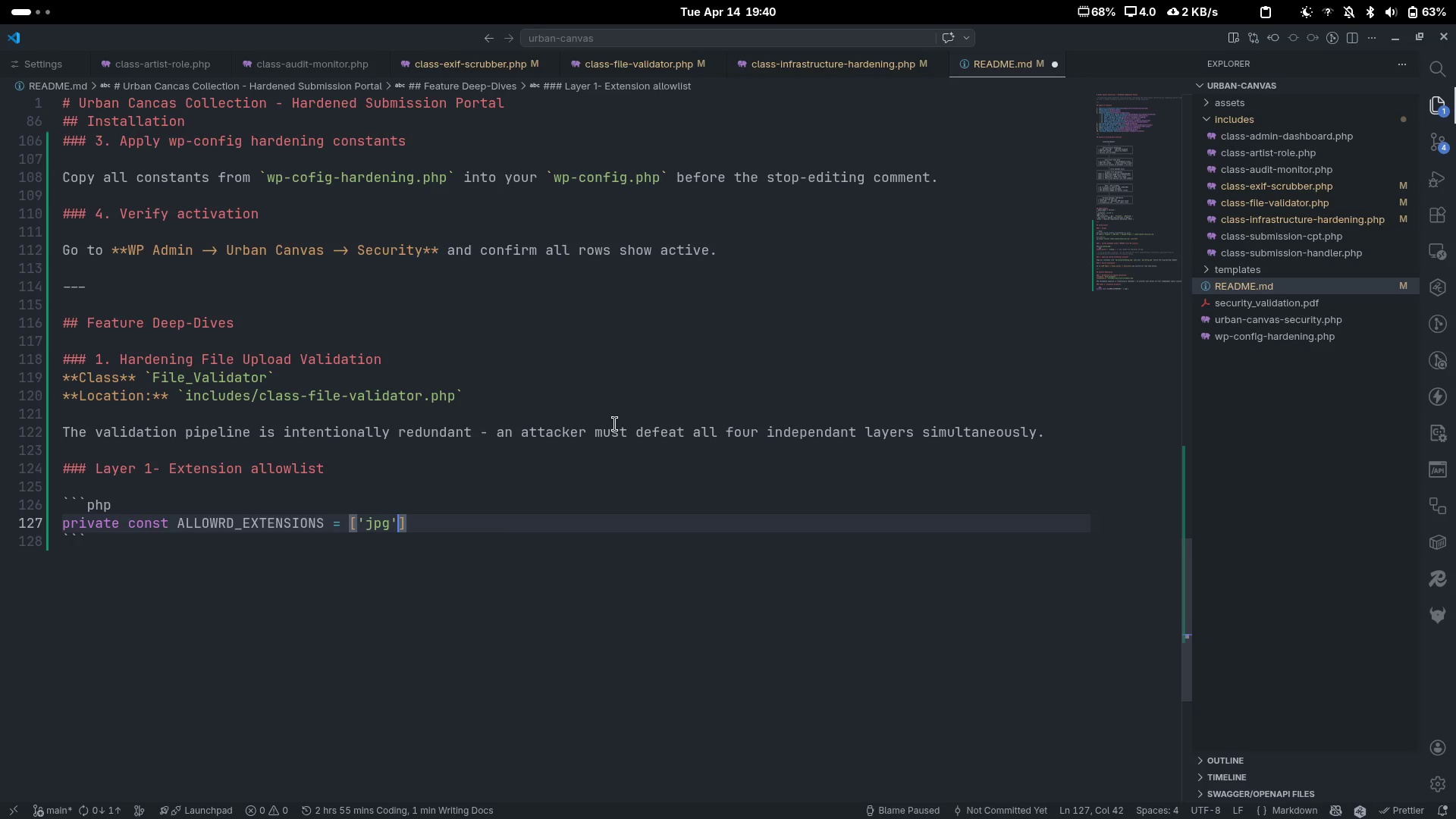 
key(Comma)
 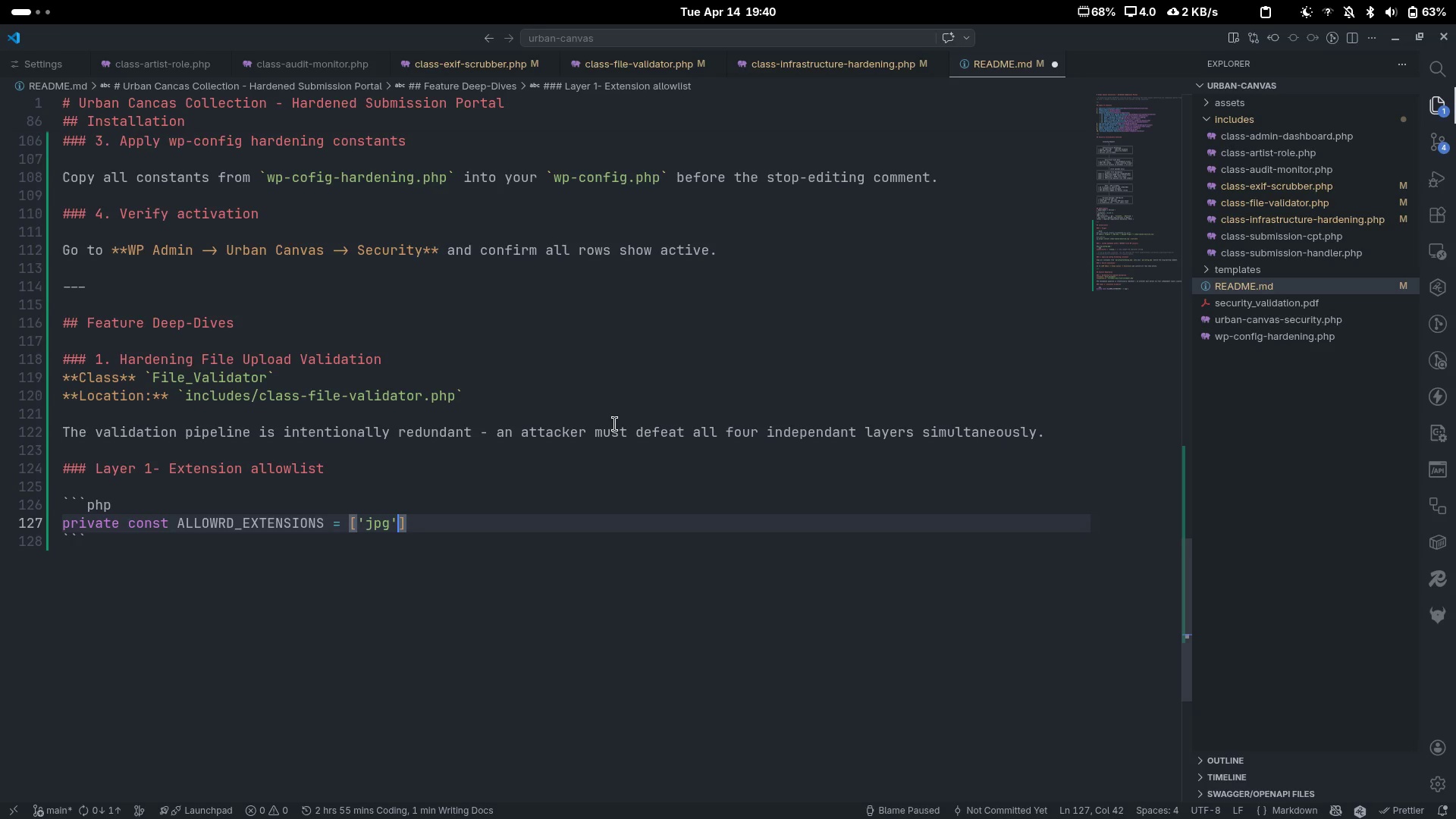 
key(Space)
 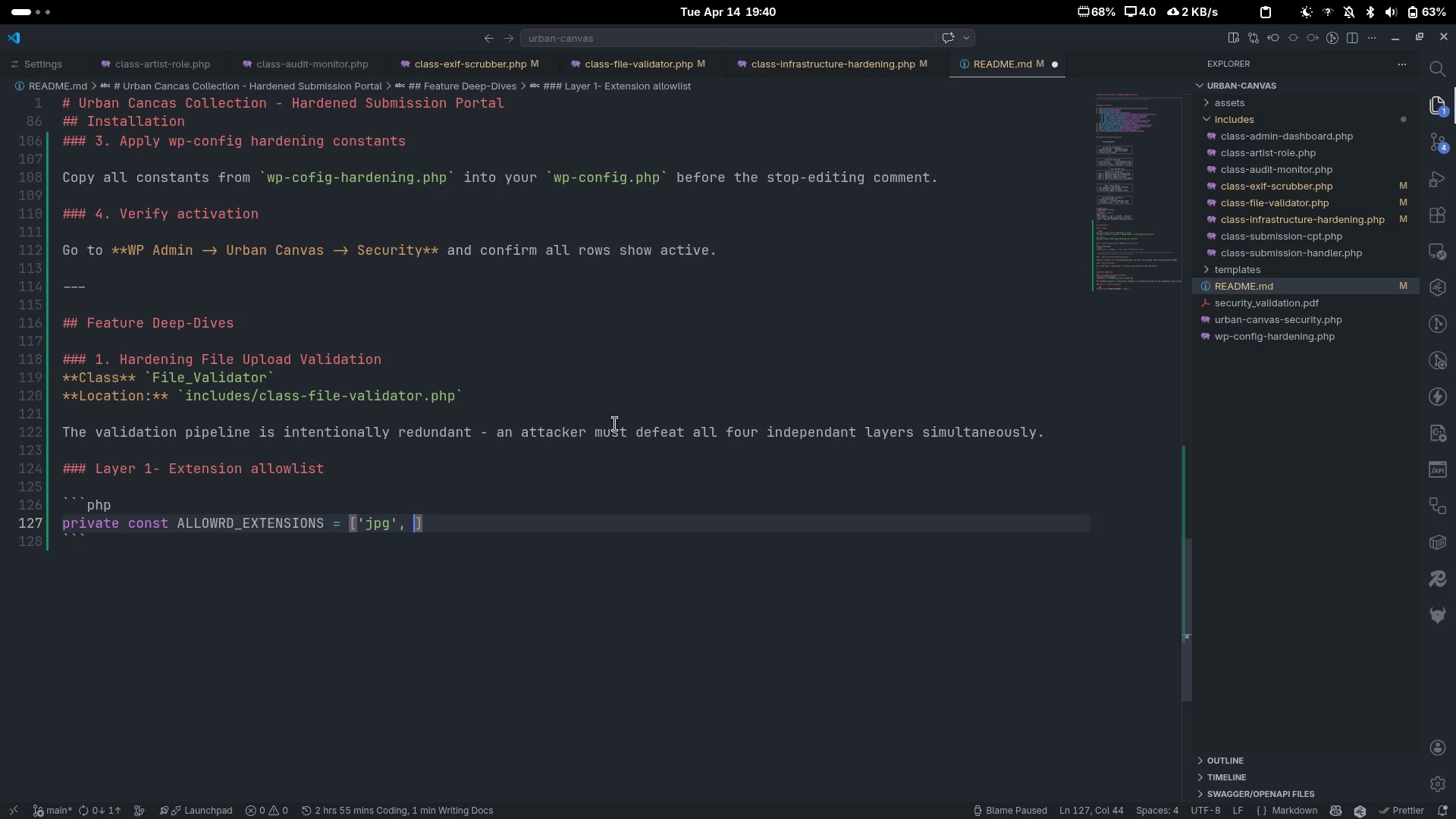 
key(Quote)
 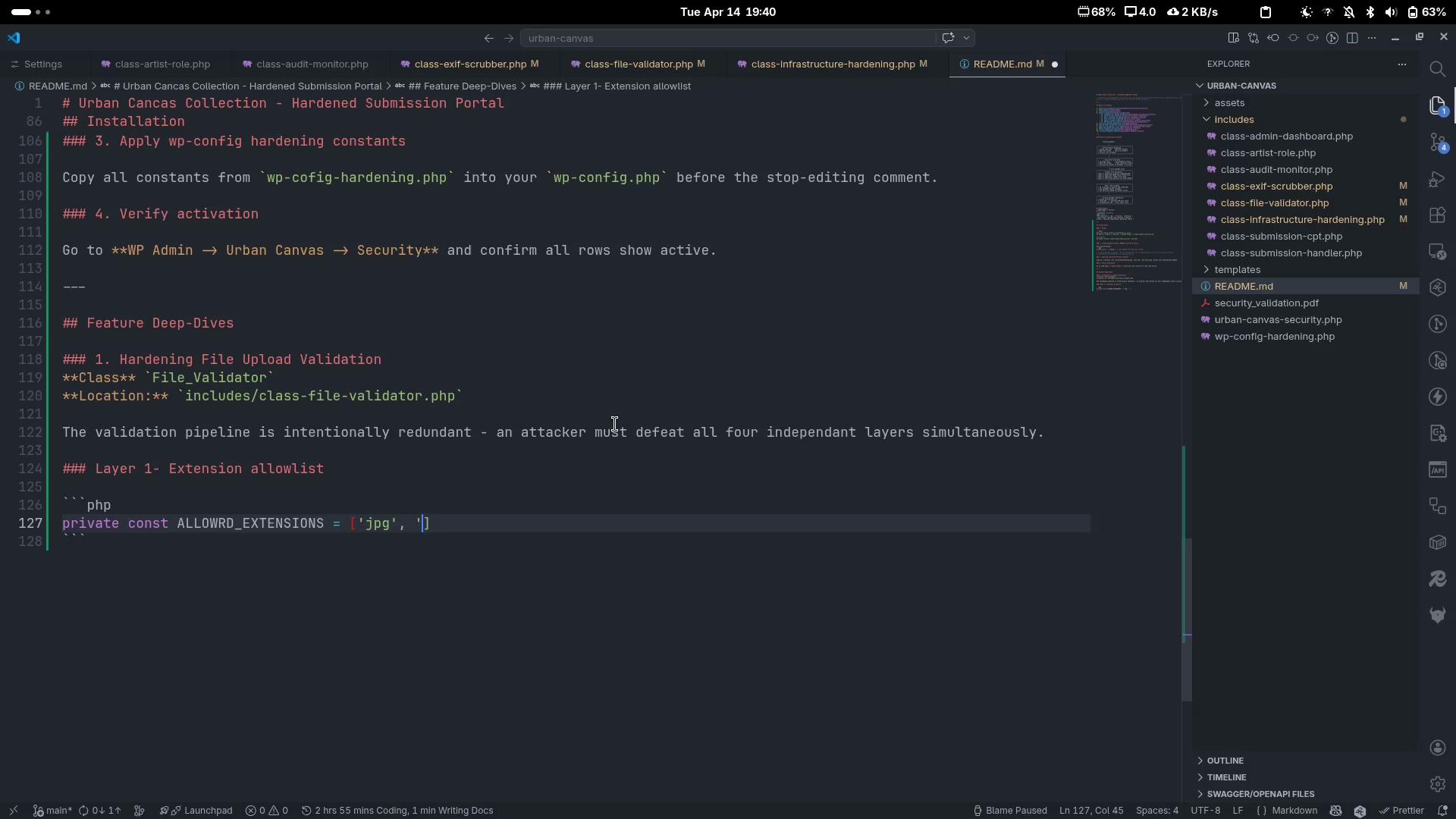 
key(Quote)
 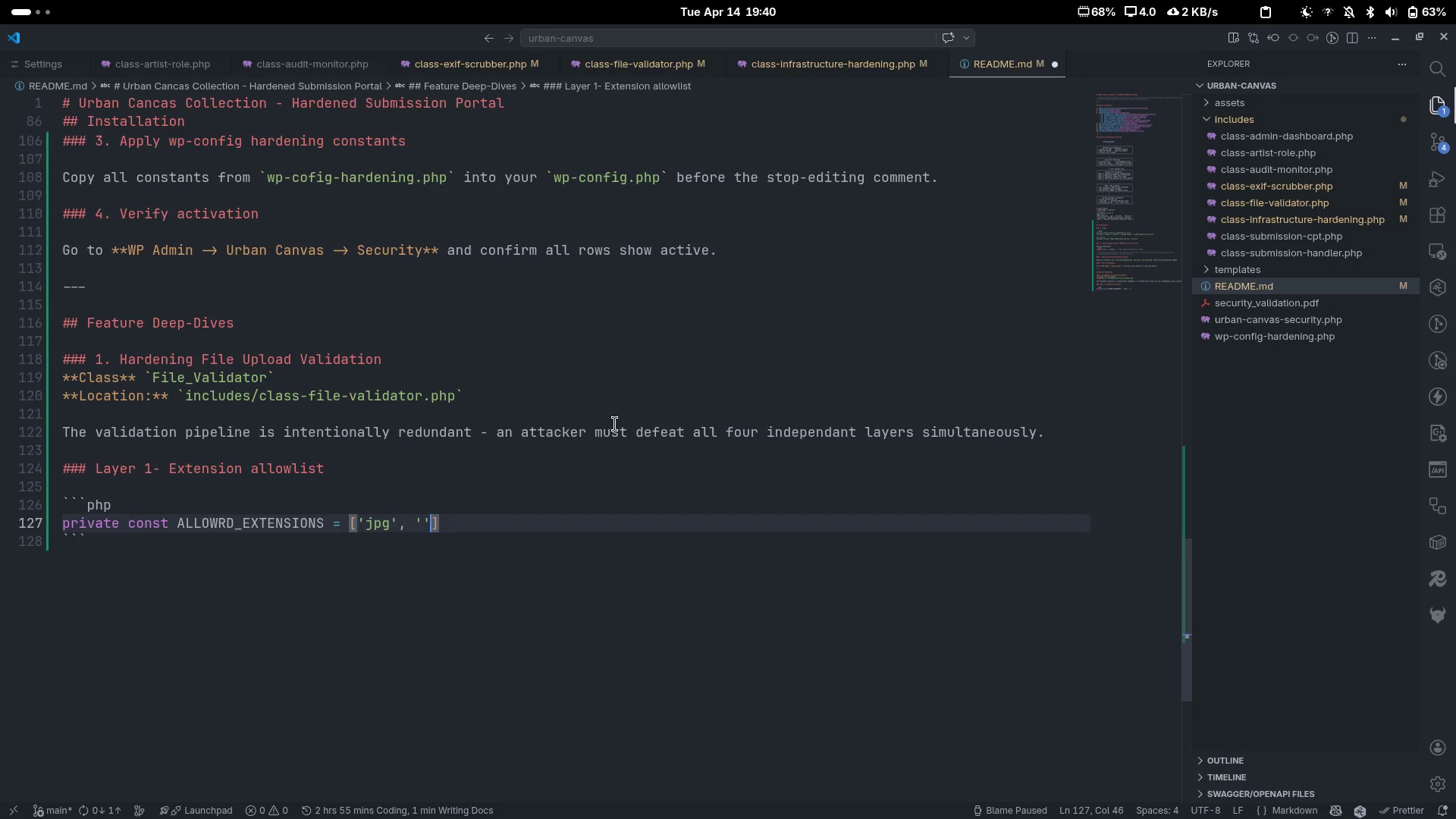 
key(ArrowLeft)
 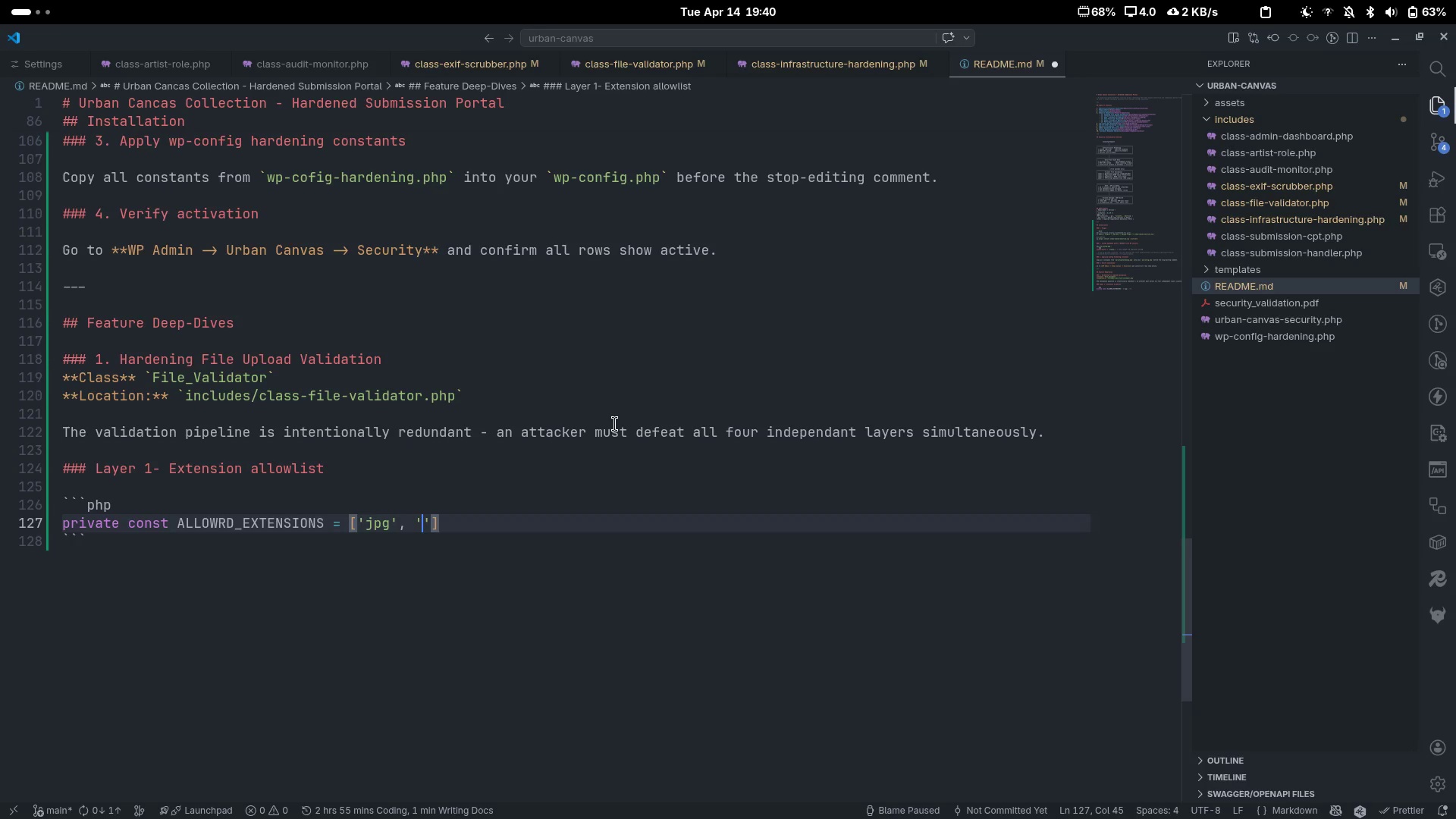 
type(jpeg)
 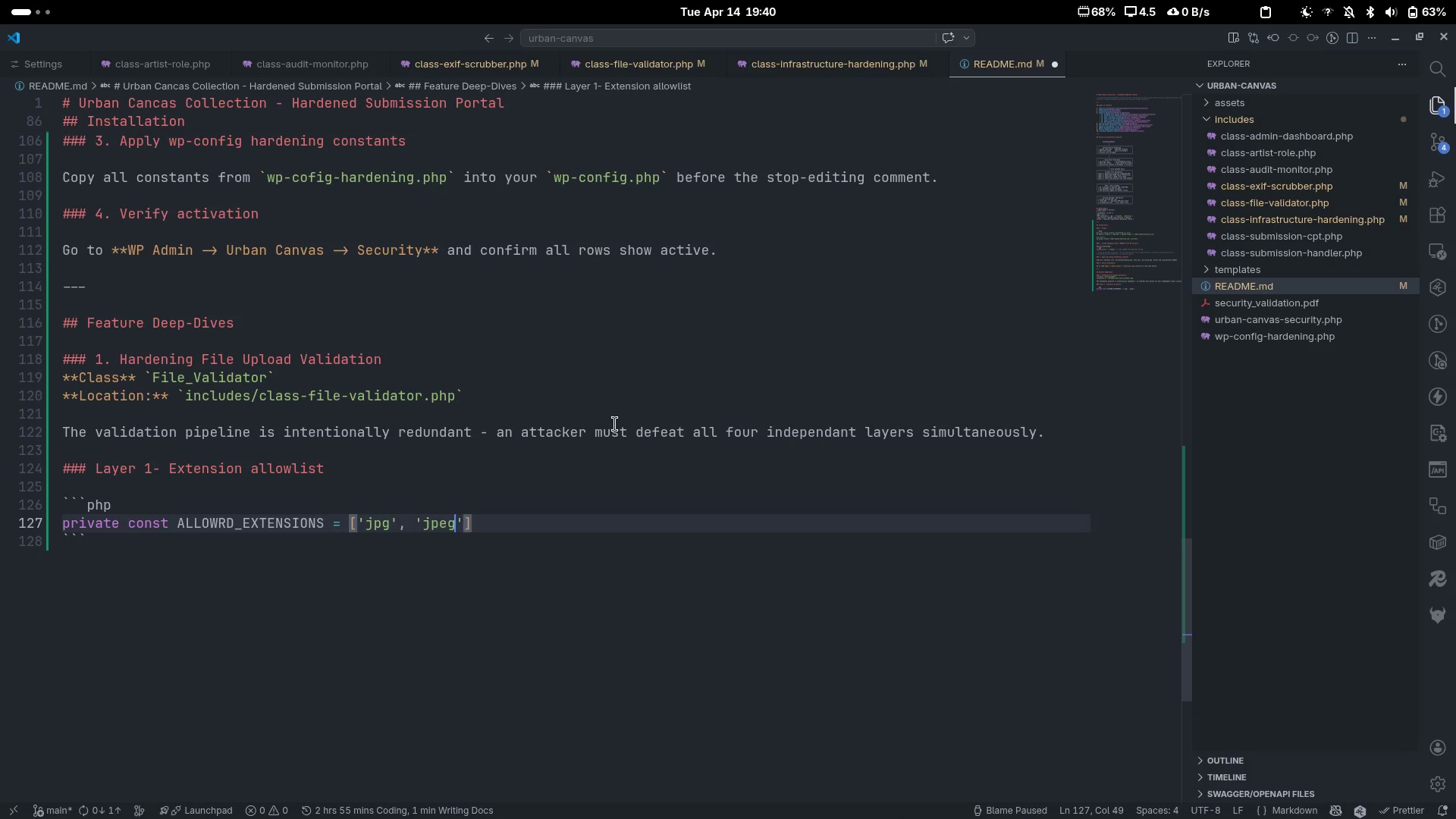 
key(ArrowRight)
 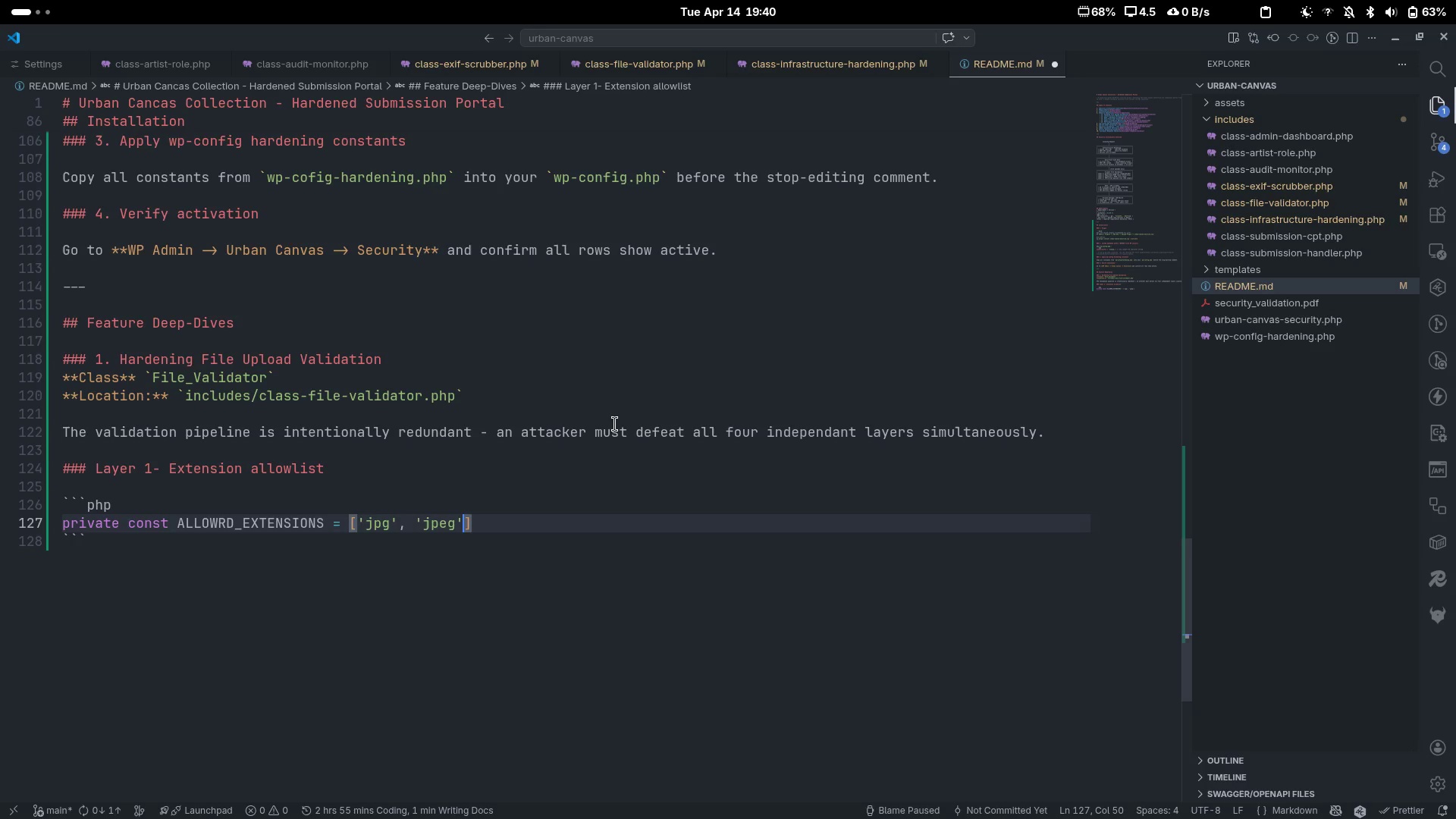 
key(Comma)
 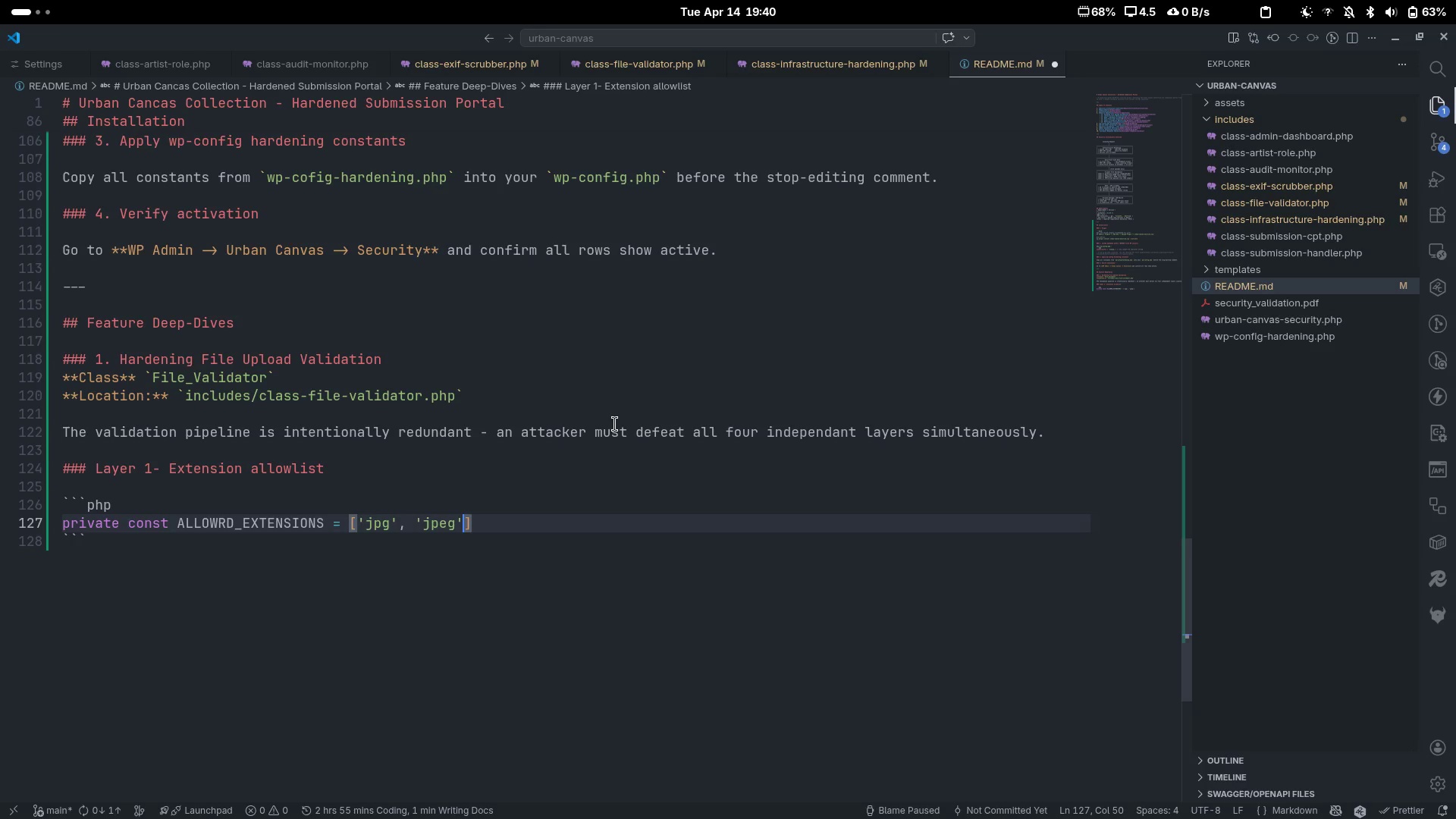 
key(Space)
 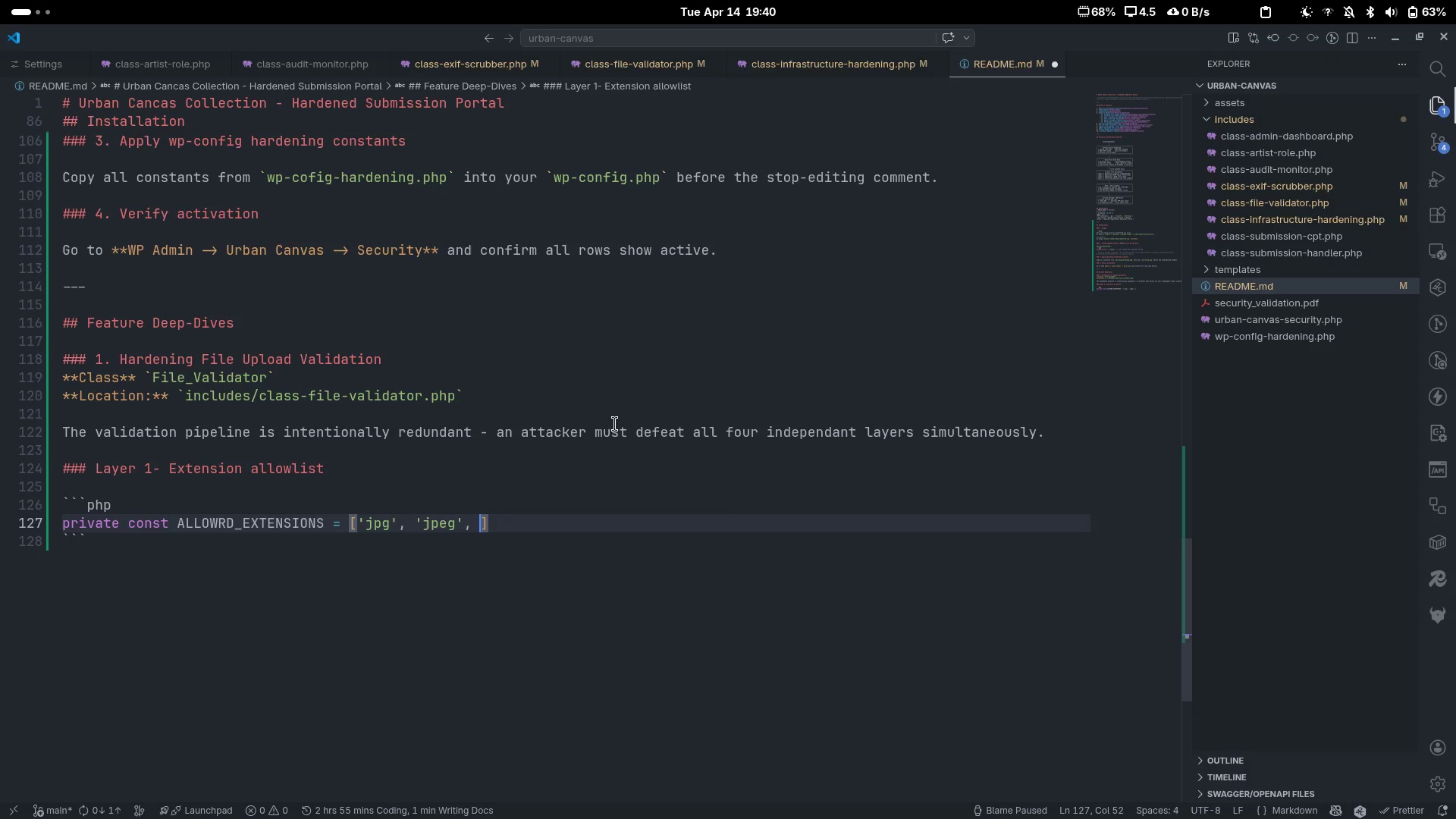 
key(Quote)
 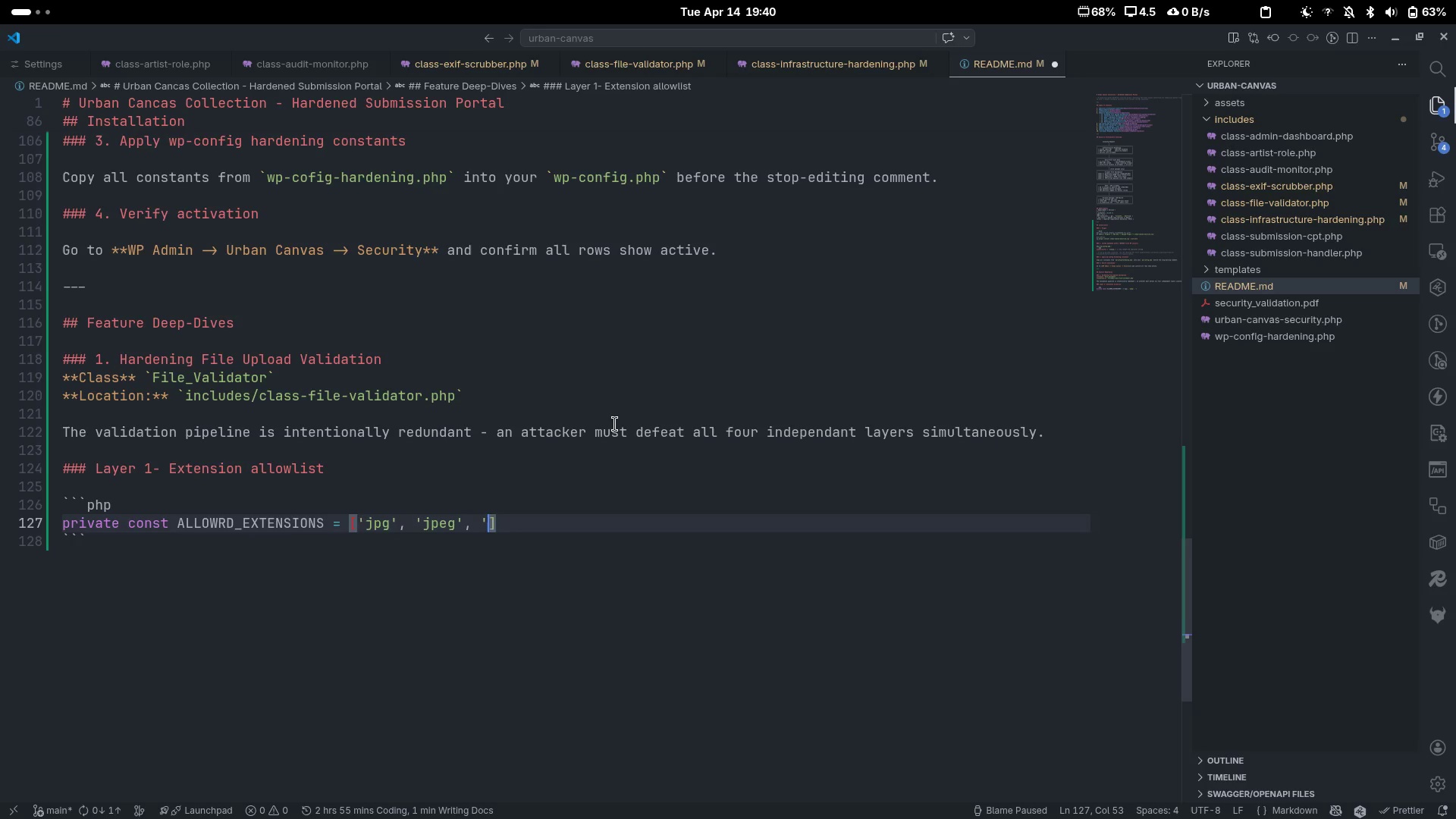 
key(Quote)
 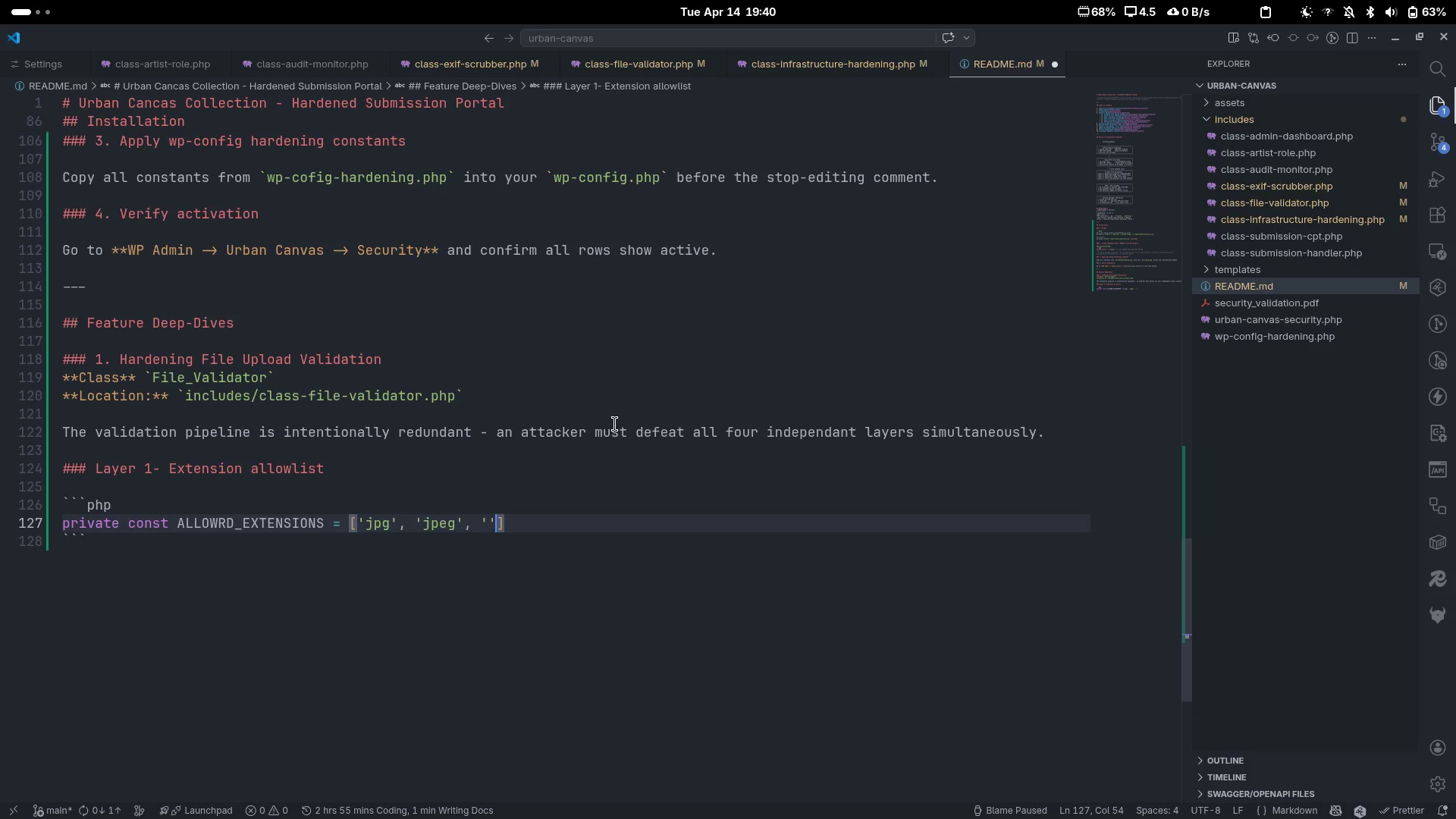 
key(ArrowLeft)
 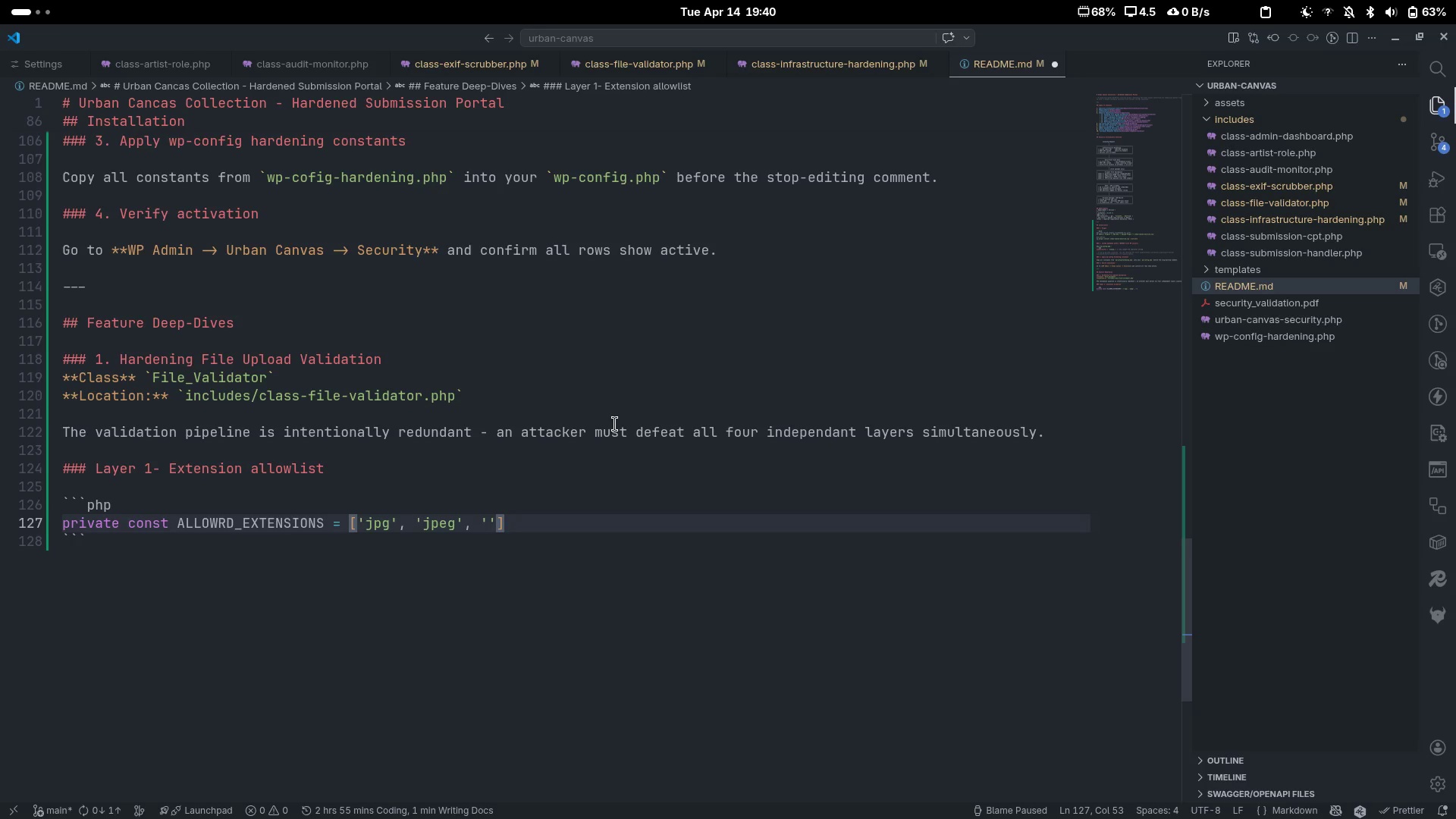 
type(png)
 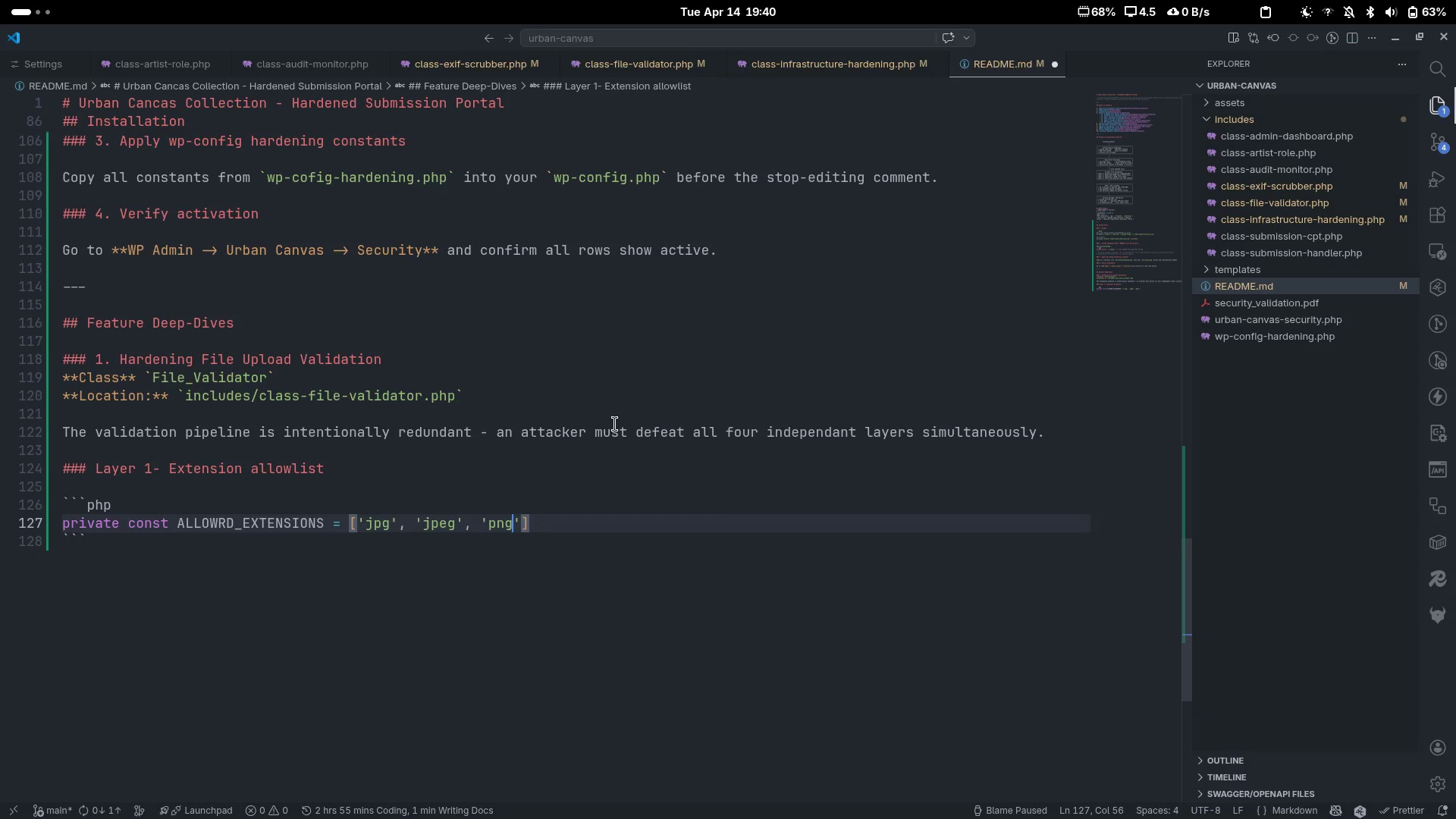 
key(ArrowRight)
 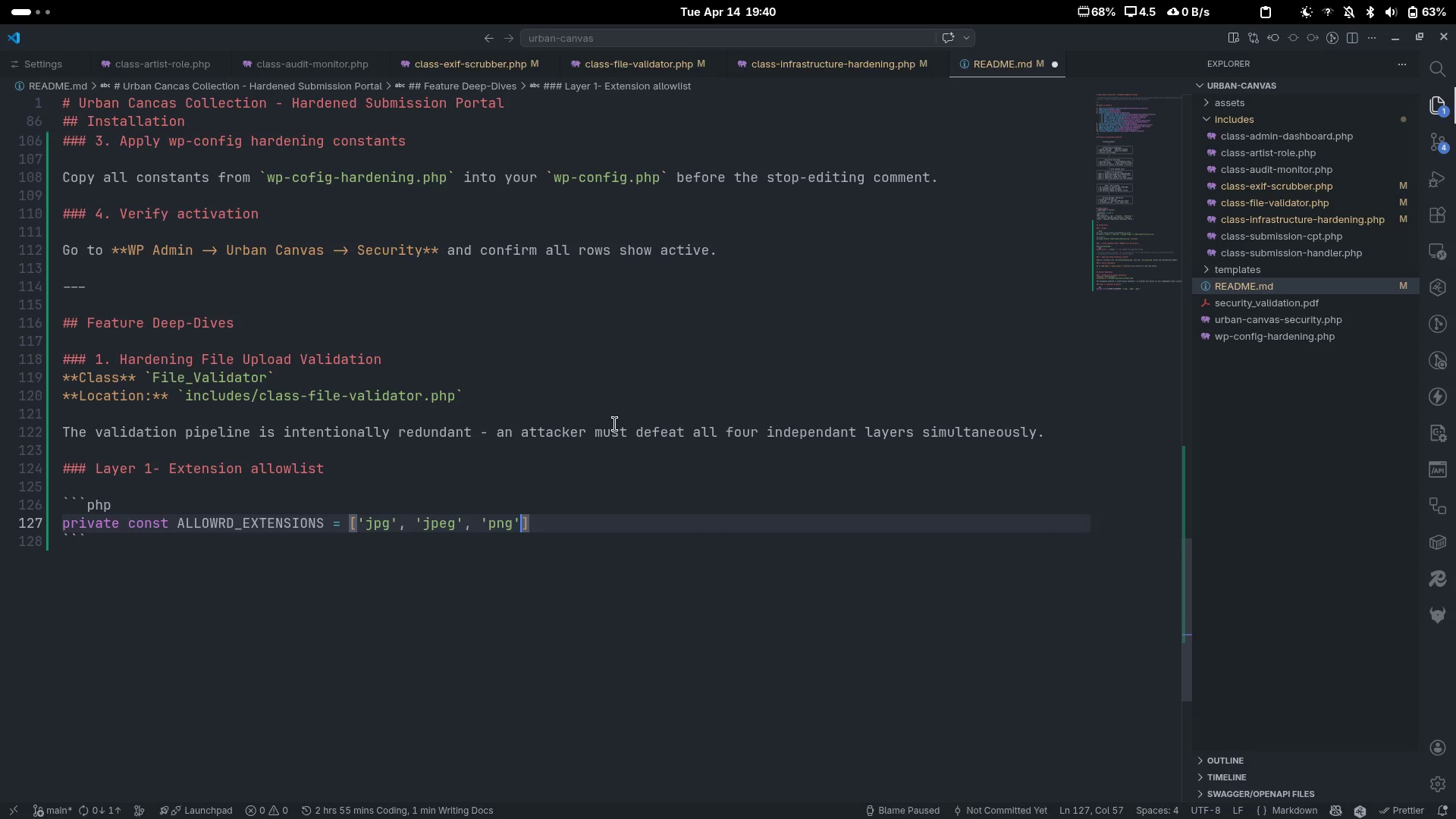 
key(Comma)
 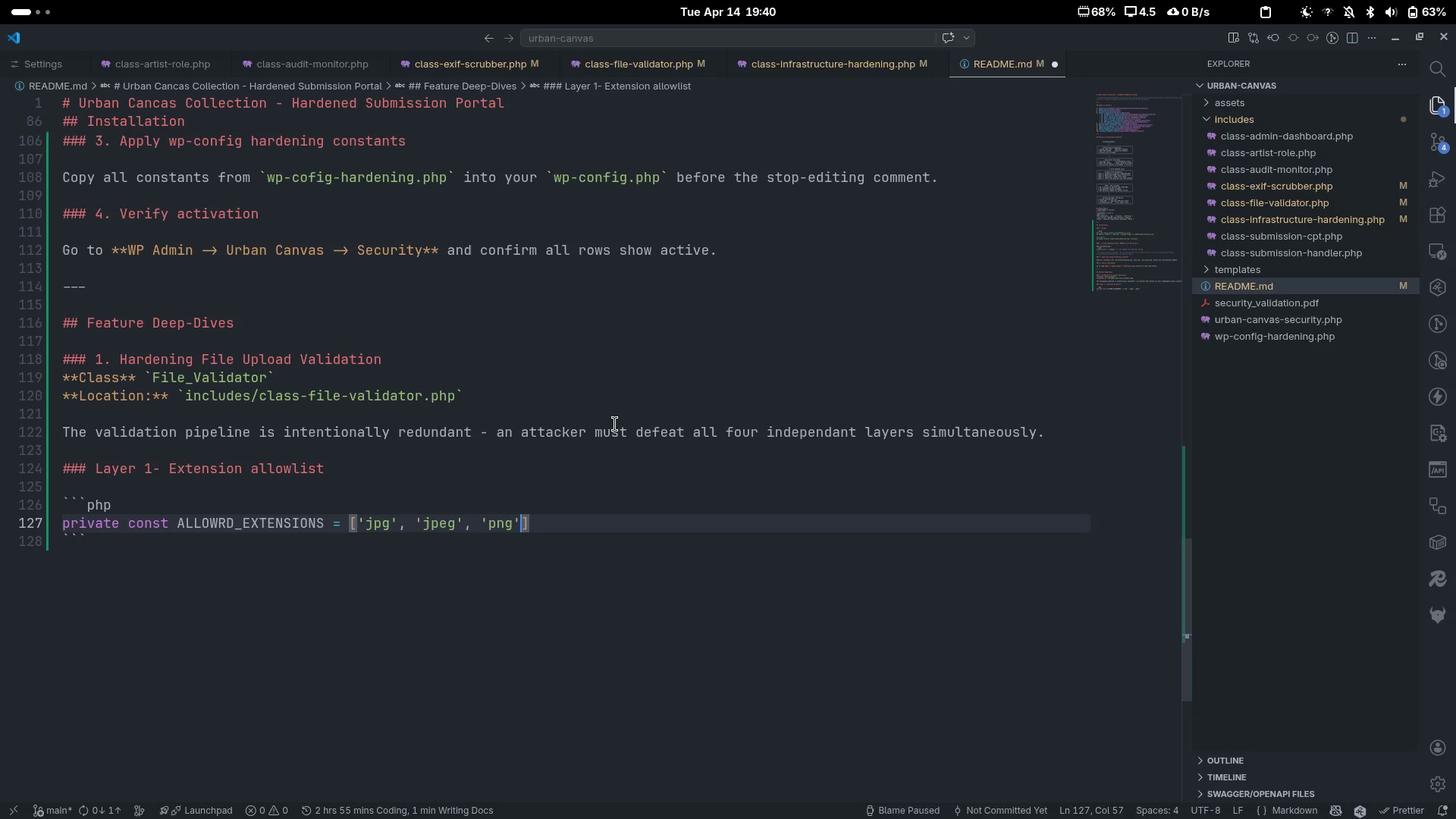 
key(Space)
 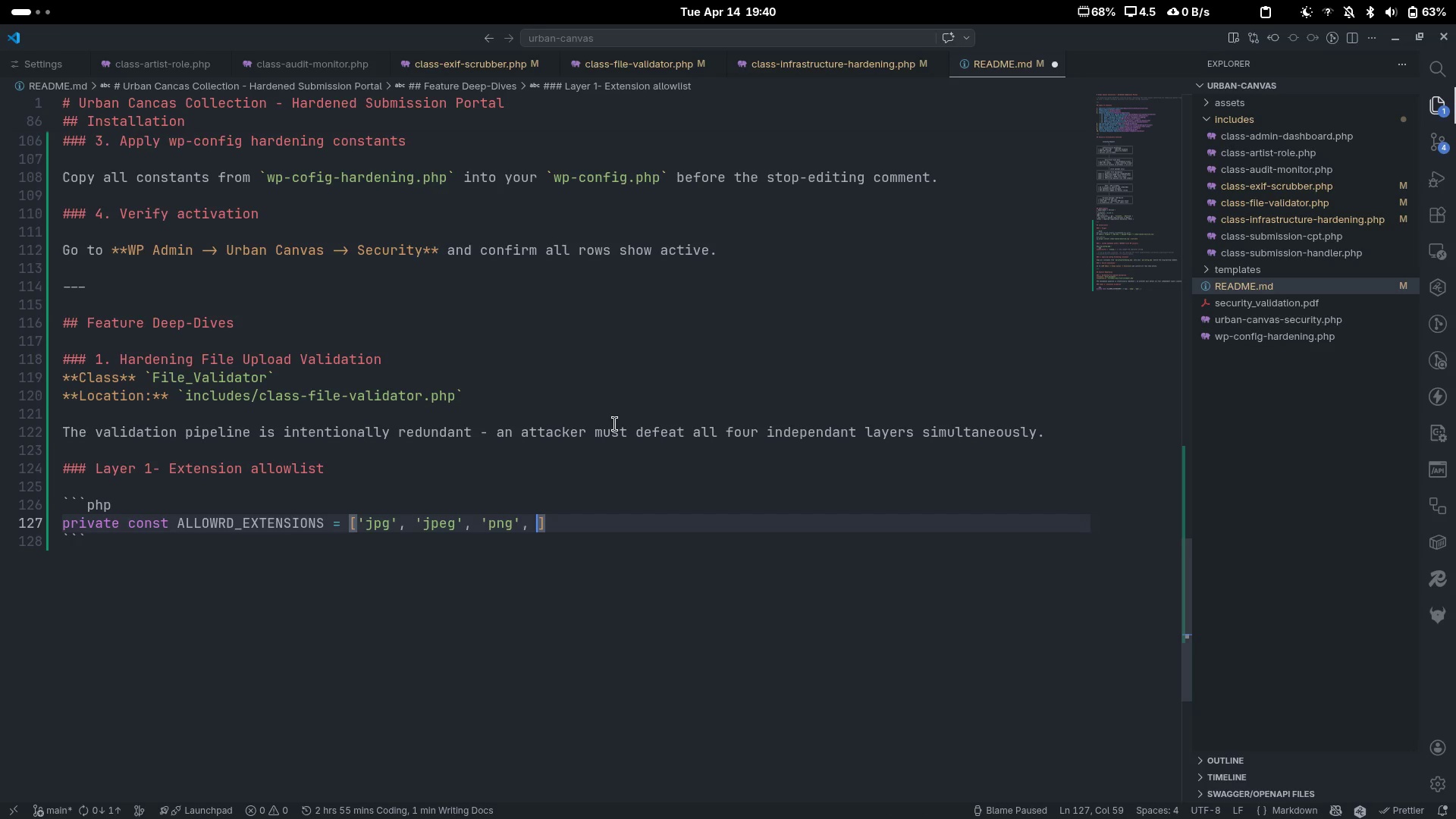 
key(Quote)
 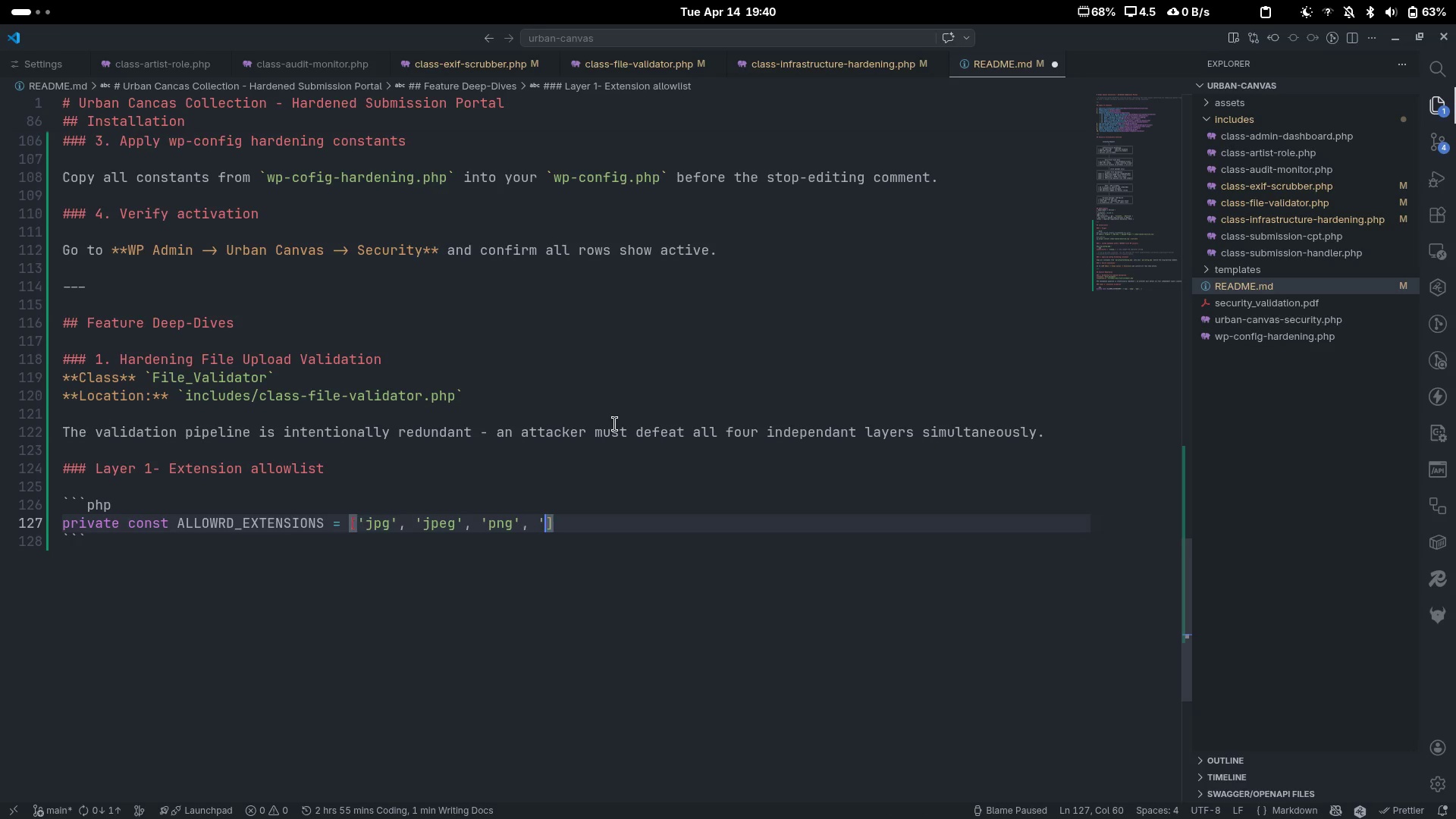 
key(Quote)
 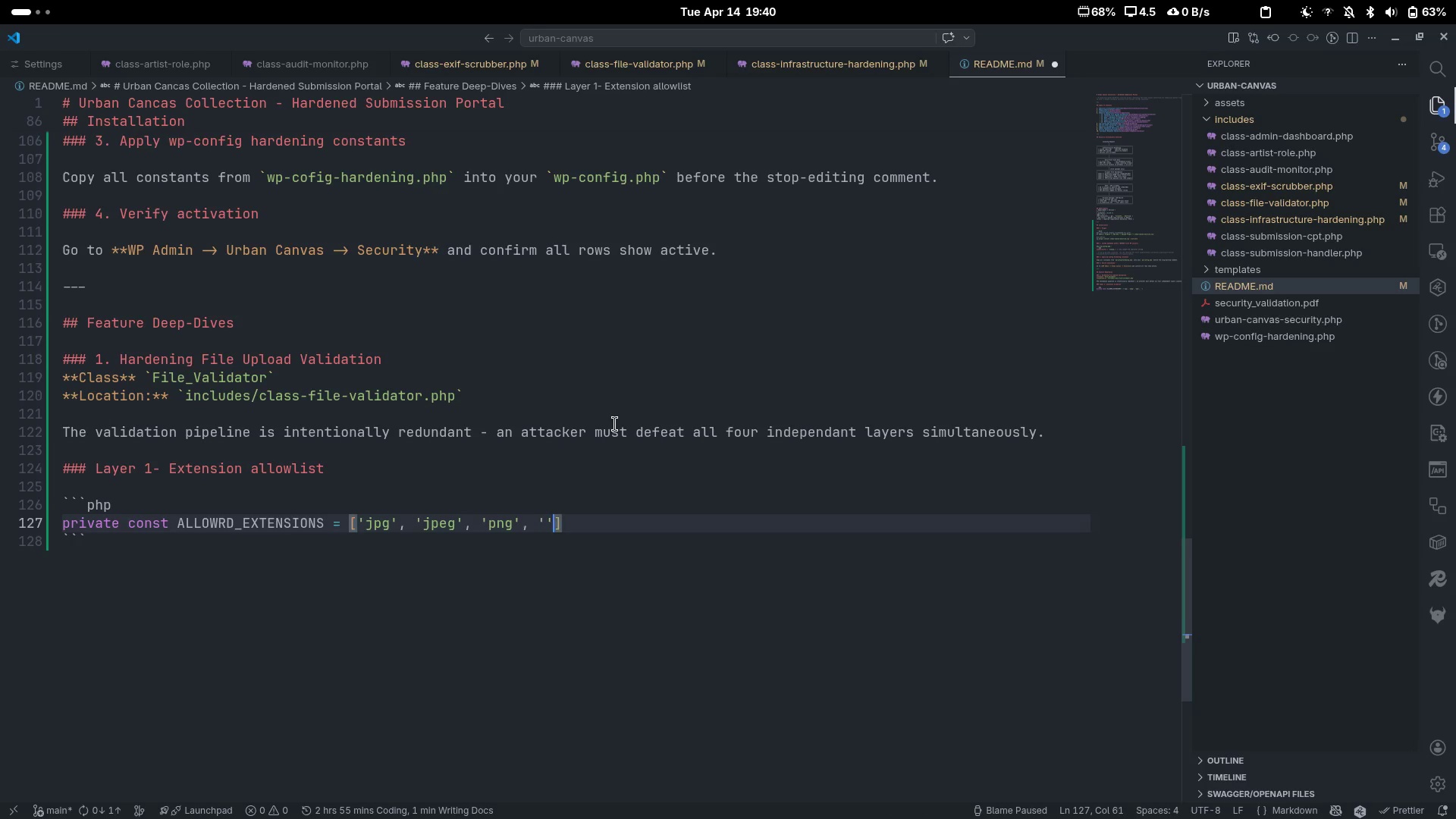 
key(ArrowLeft)
 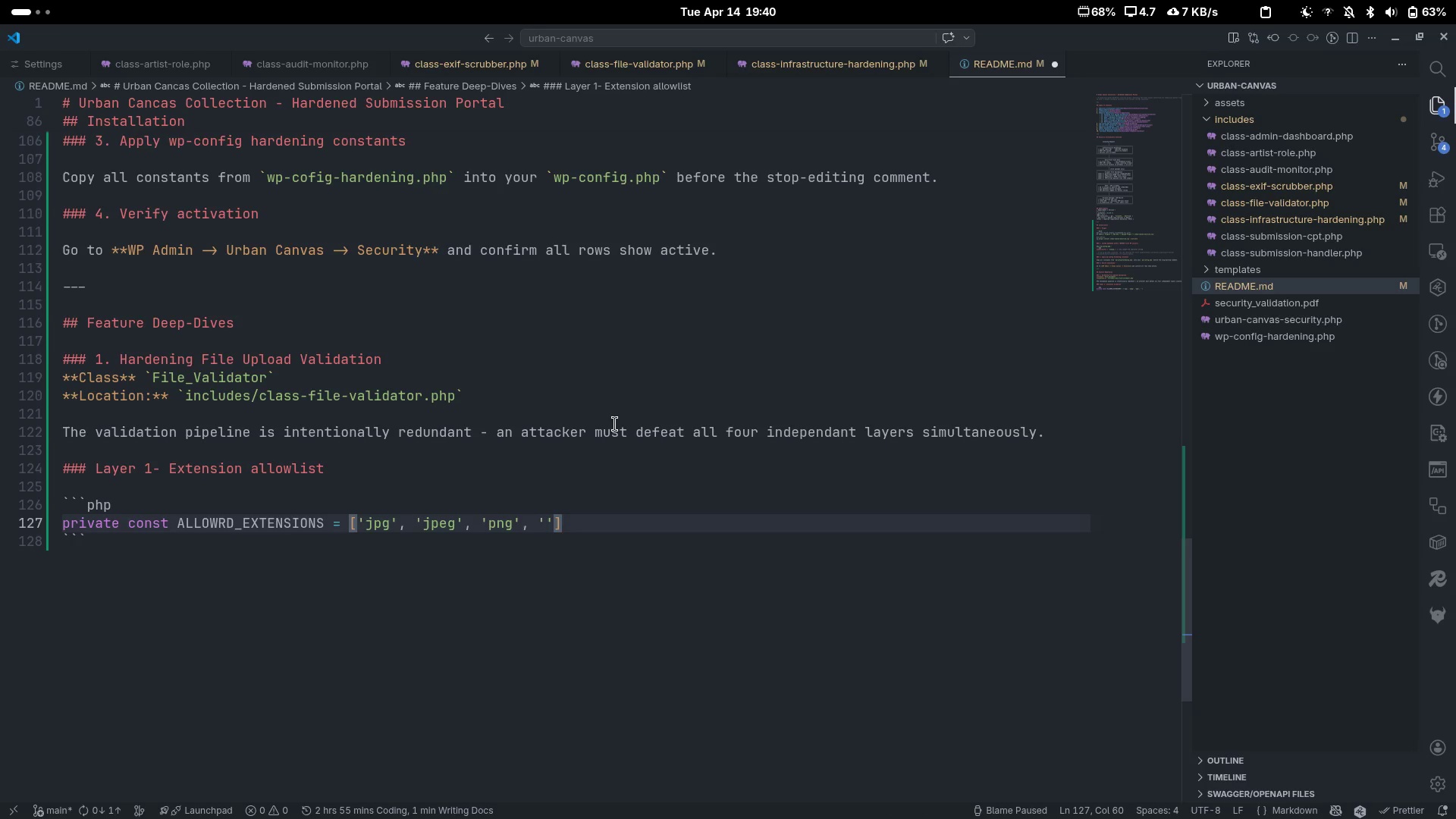 
type(pdf)
 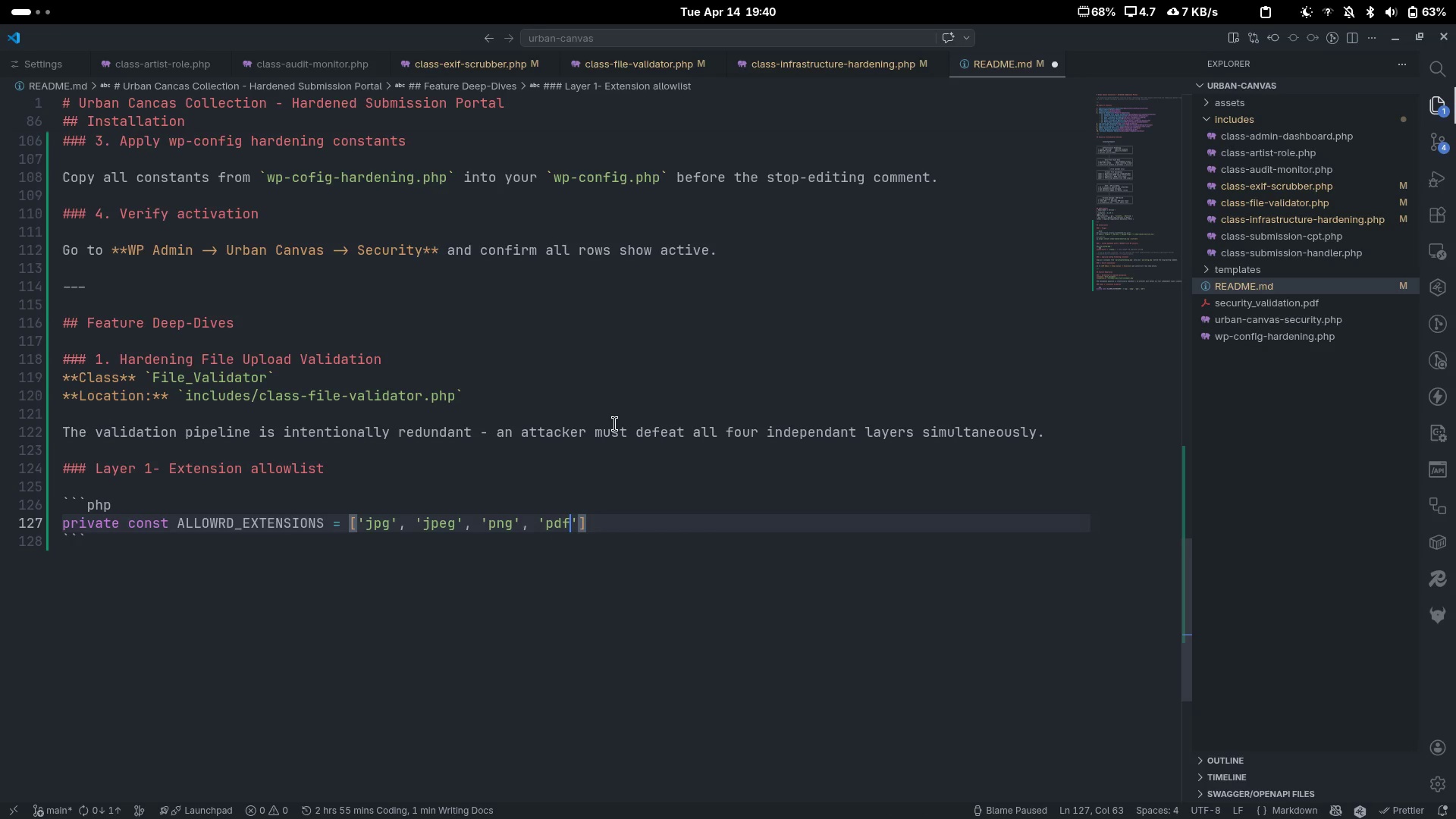 
key(Control+ControlLeft)
 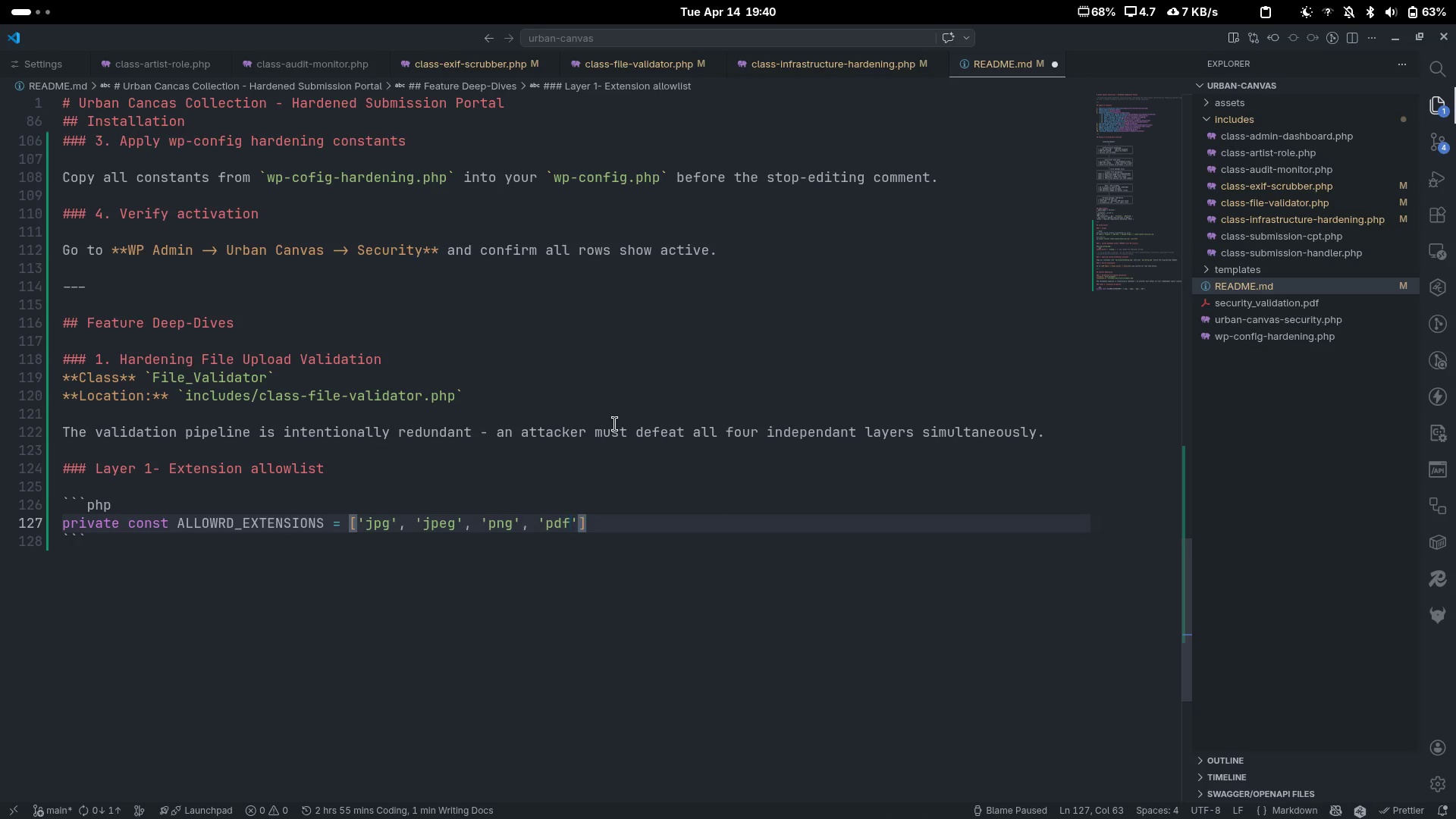 
key(Control+ArrowRight)
 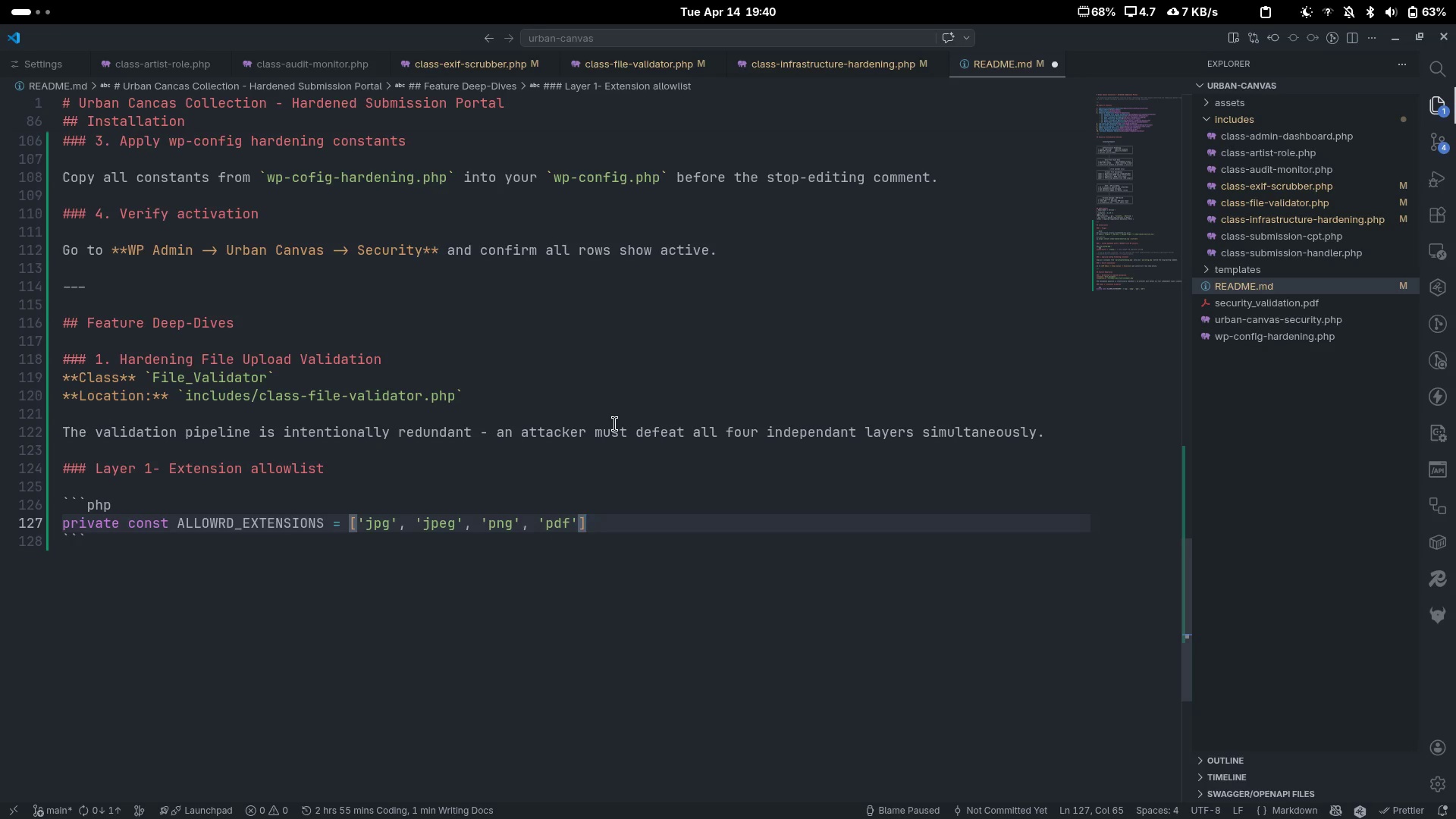 
key(Semicolon)
 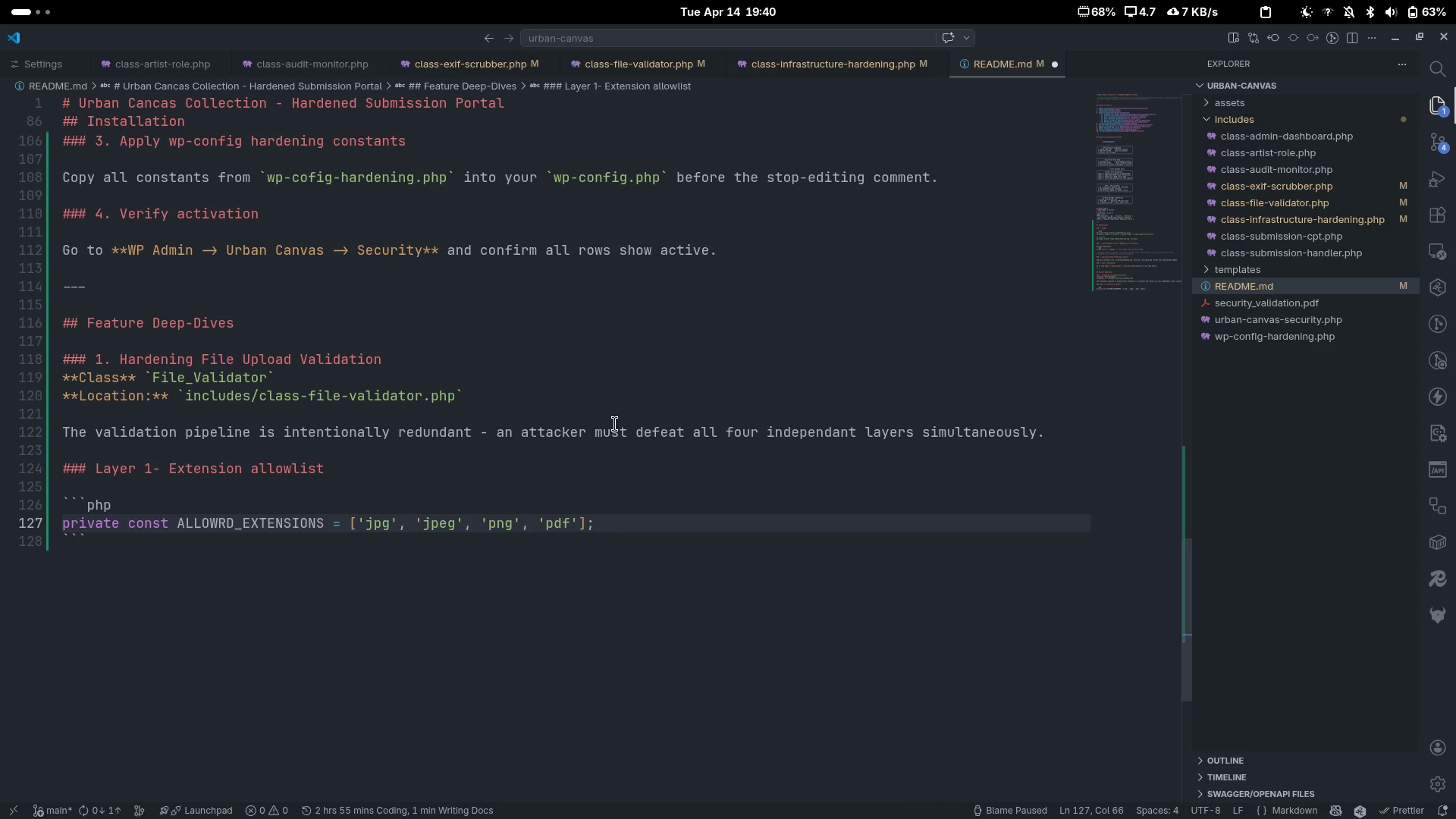 
key(ArrowDown)
 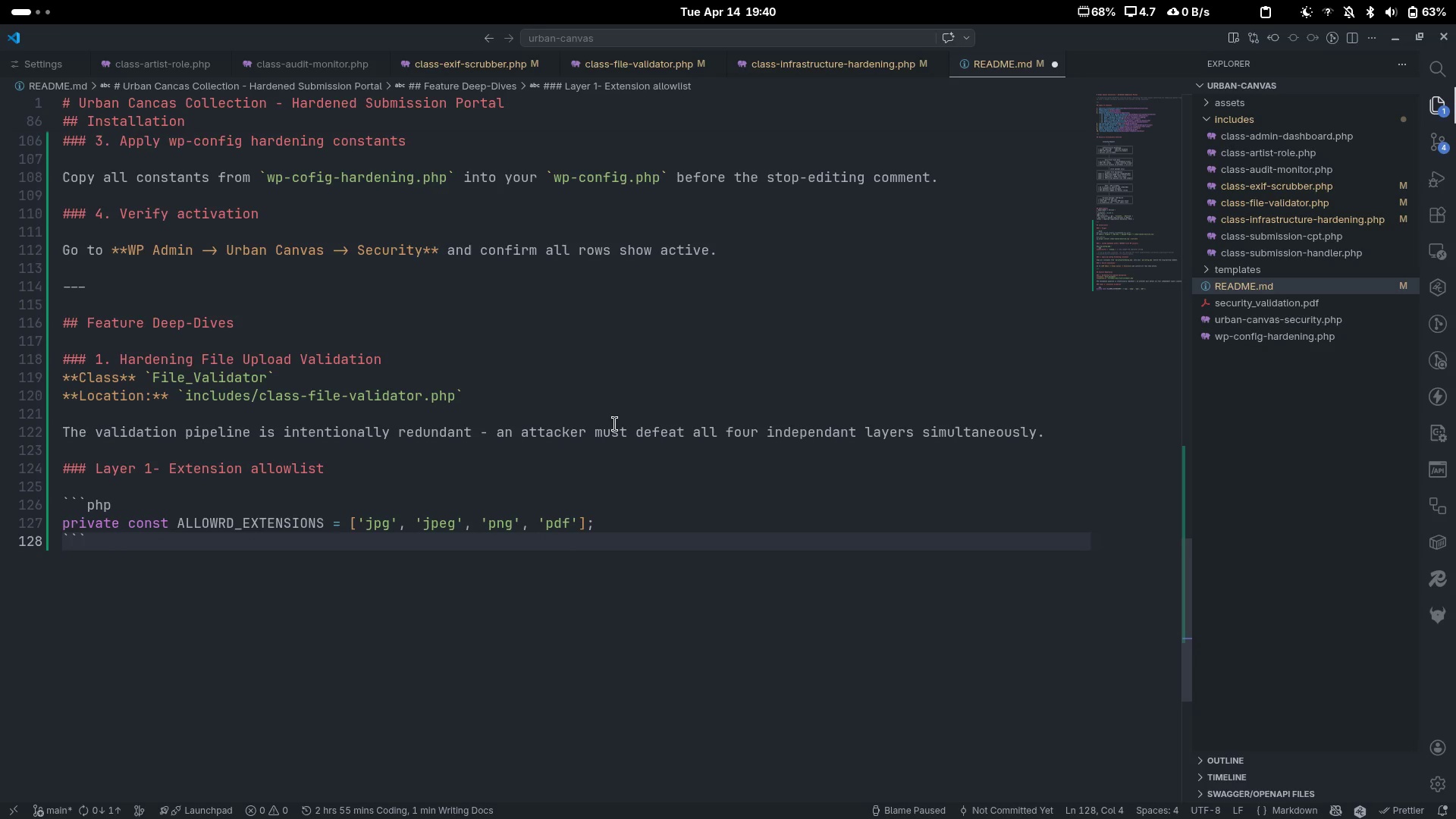 
key(Enter)
 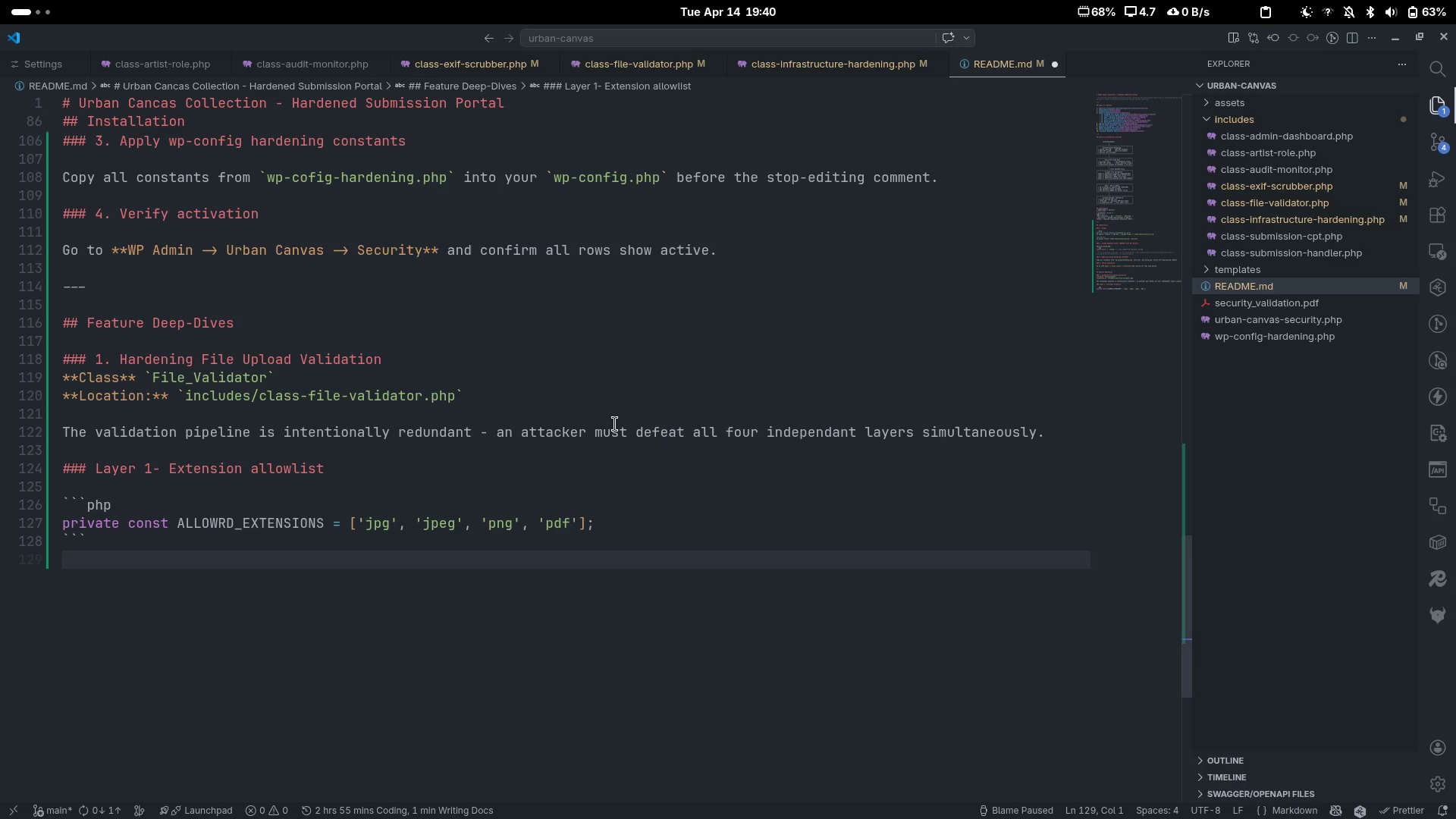 
type(Null bytes are stripped before the extension is parsed )
key(Backspace)
type(, l)
key(Backspace)
type(blocking the classis ``)
 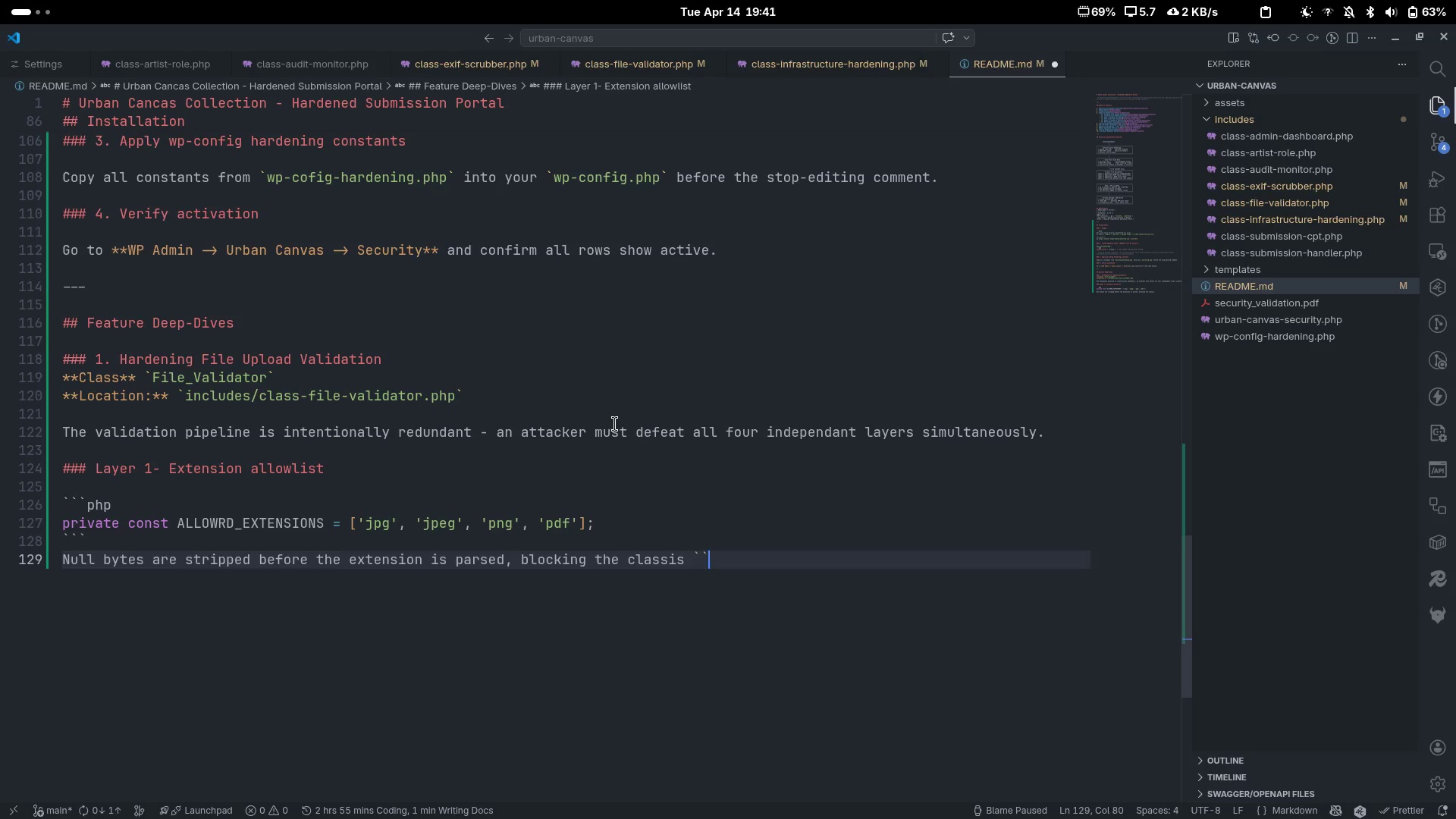 
key(ArrowLeft)
 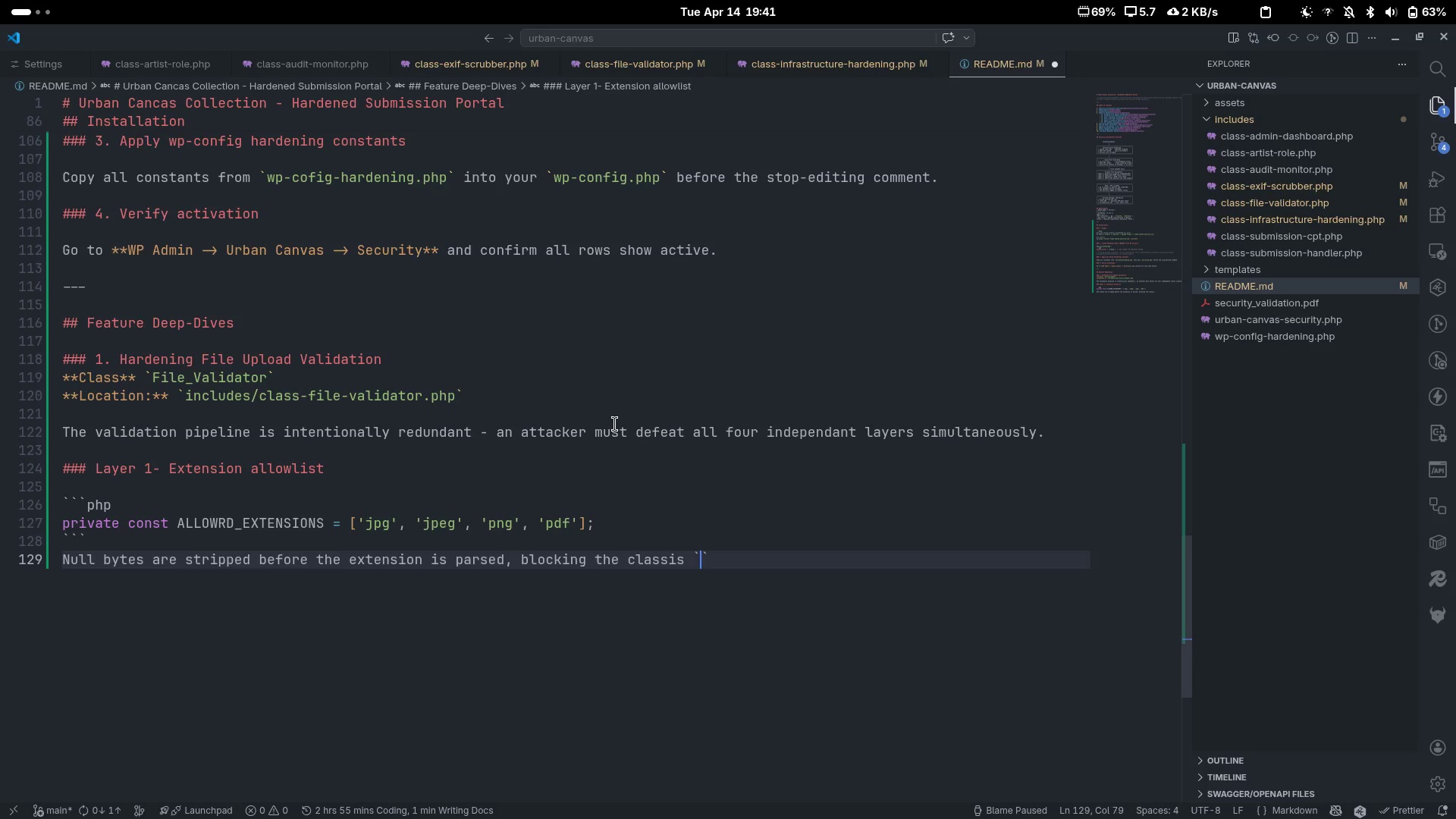 
type(file.php\0.jpg)
 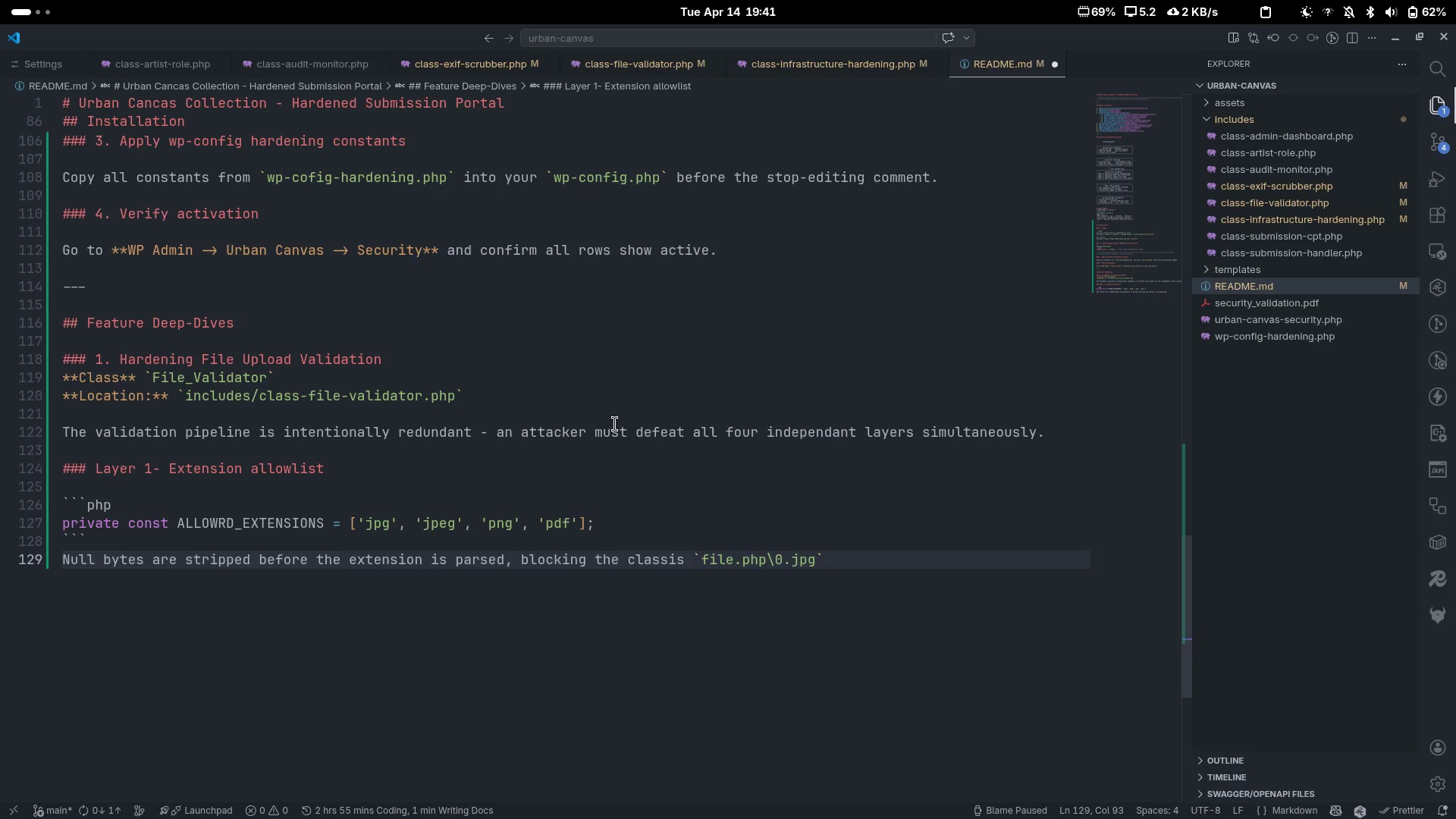 
key(ArrowRight)
 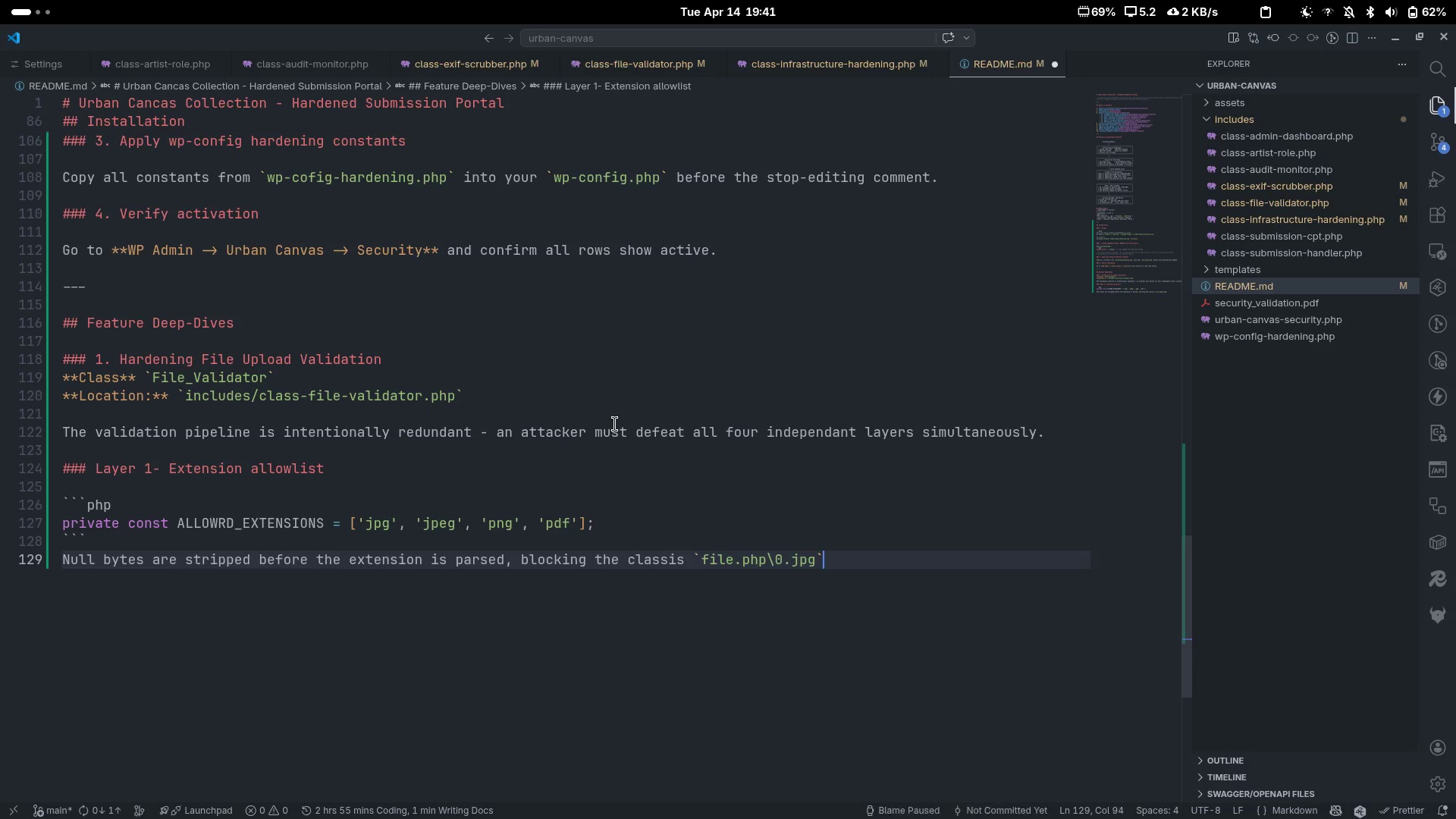 
type( attach.)
key(Backspace)
key(Backspace)
type(k.)
 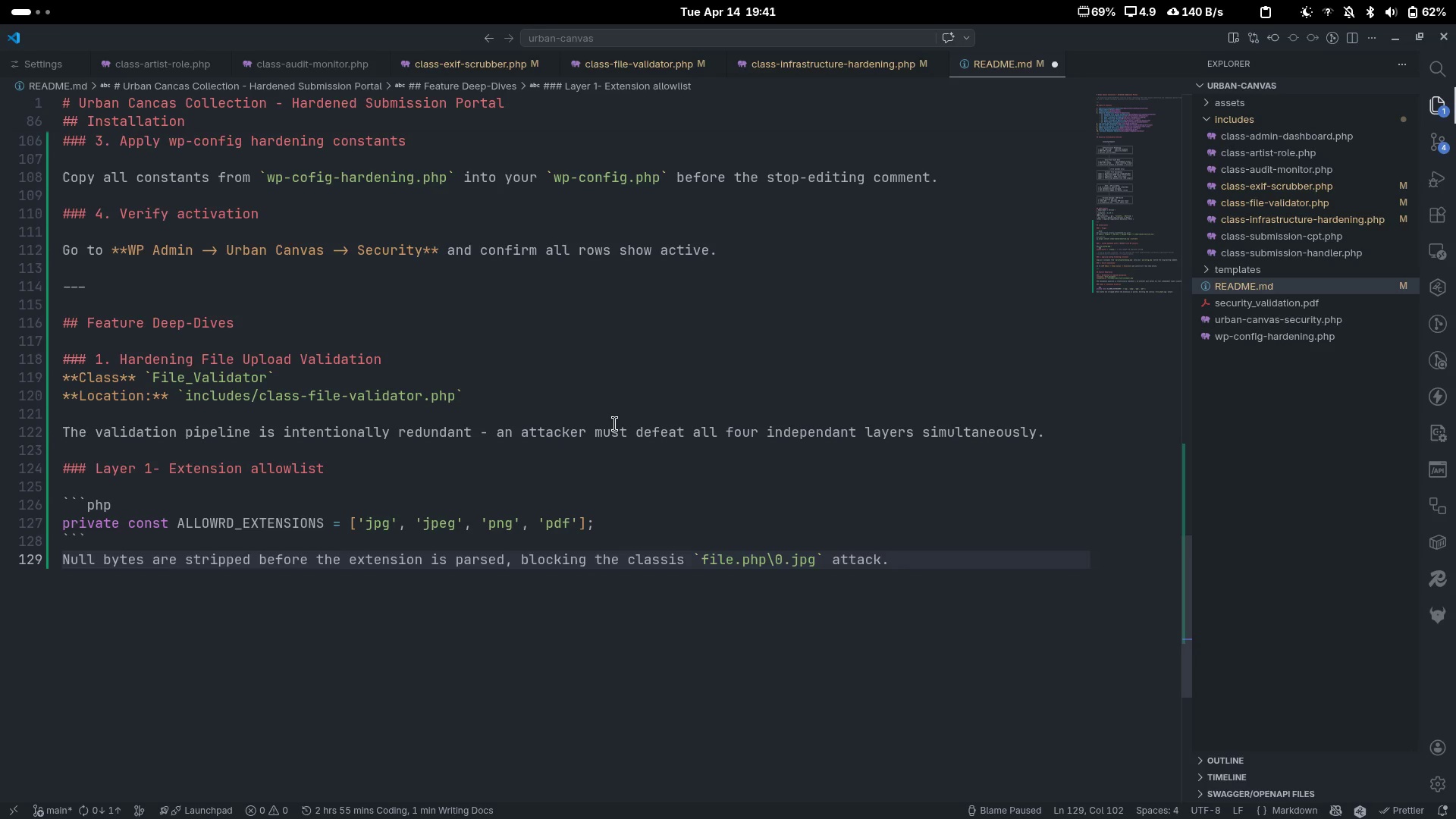 
key(Enter)
 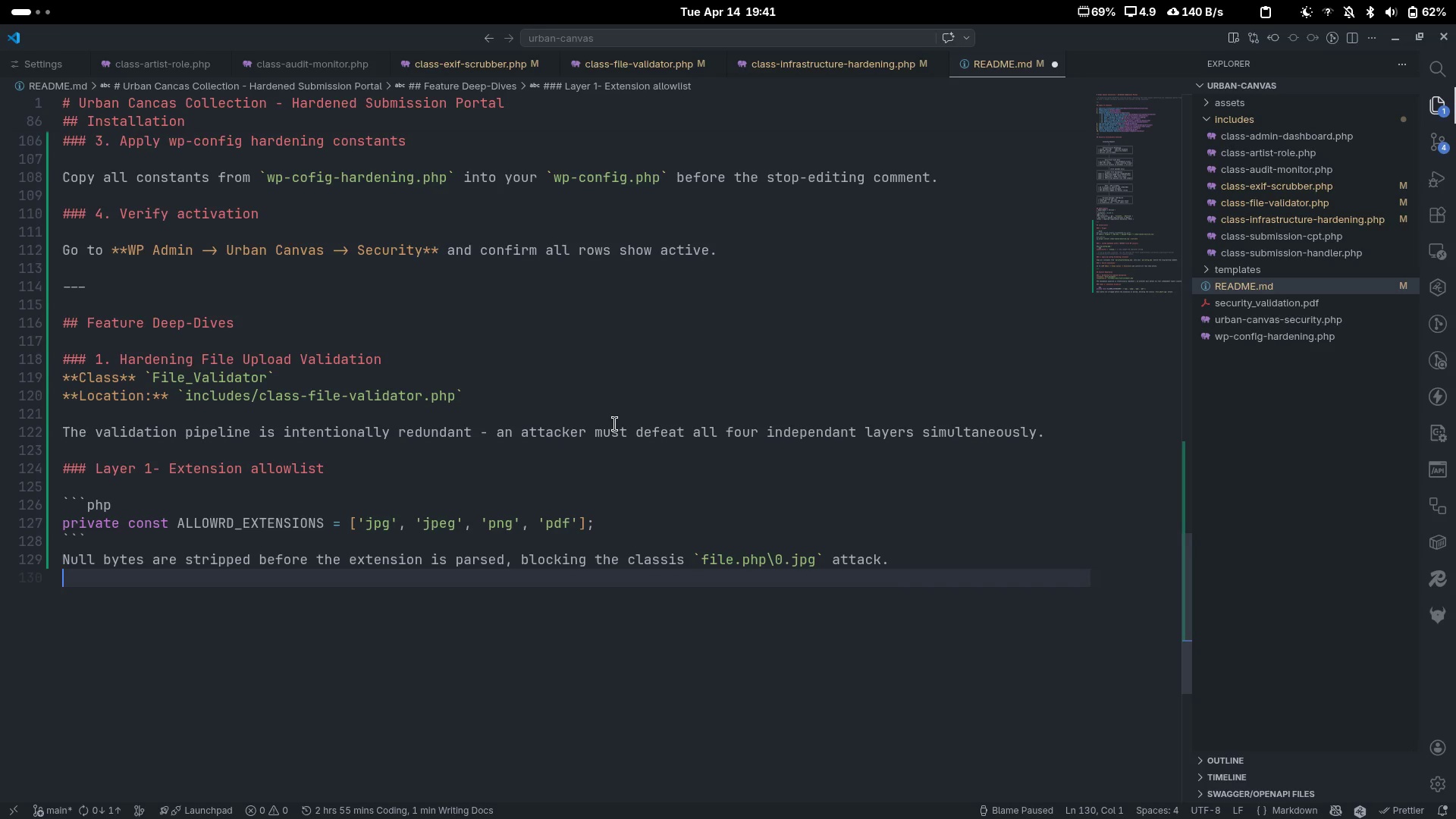 
key(Enter)
 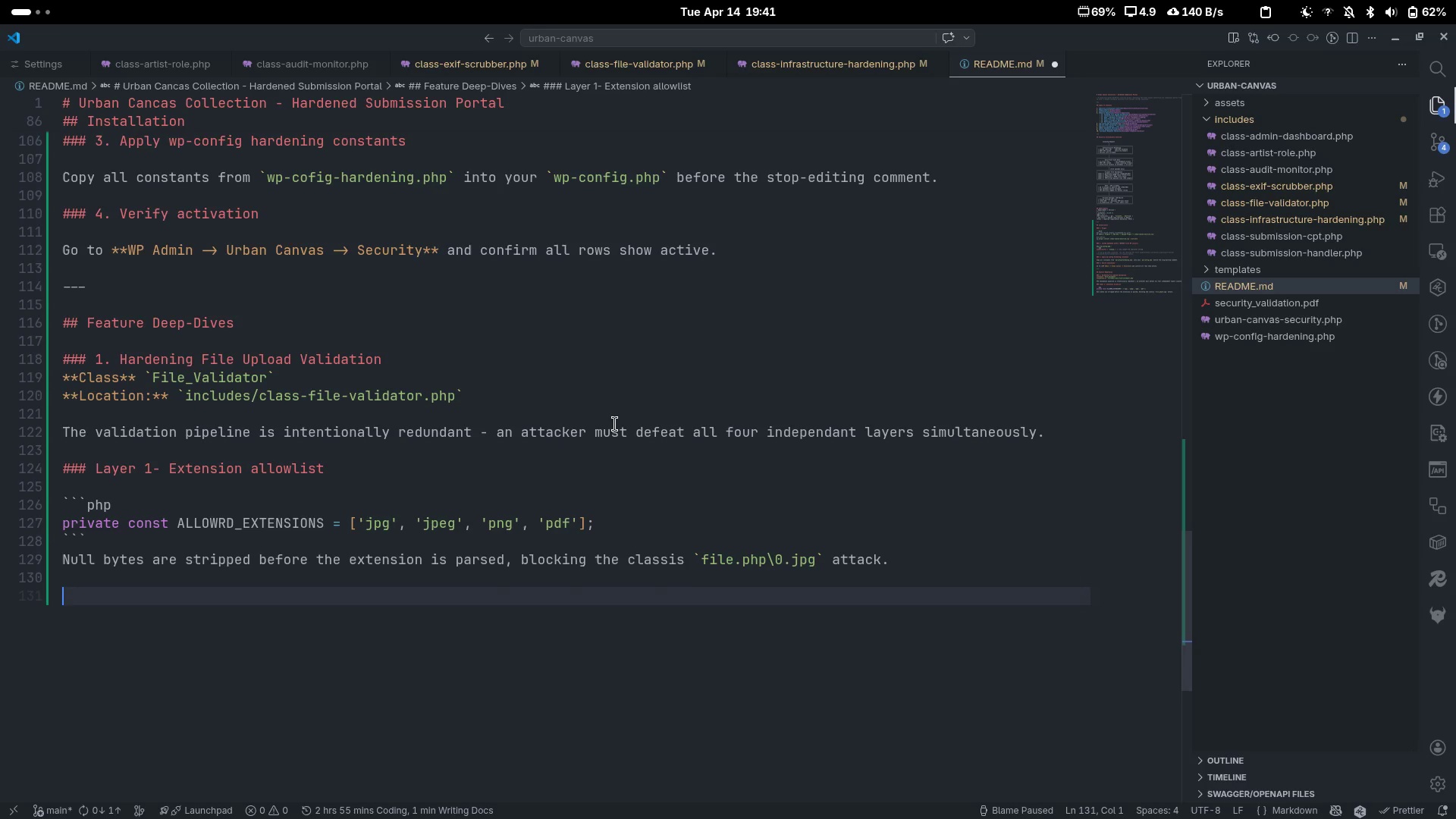 
type(### Laer)
key(Backspace)
key(Backspace)
type(yer 2. )
key(Backspace)
key(Backspace)
type(  )
key(Backspace)
key(Backspace)
type(- <a)
key(Backspace)
key(Backspace)
type(Magic )
key(Backspace)
type(-byte MIME inspection)
 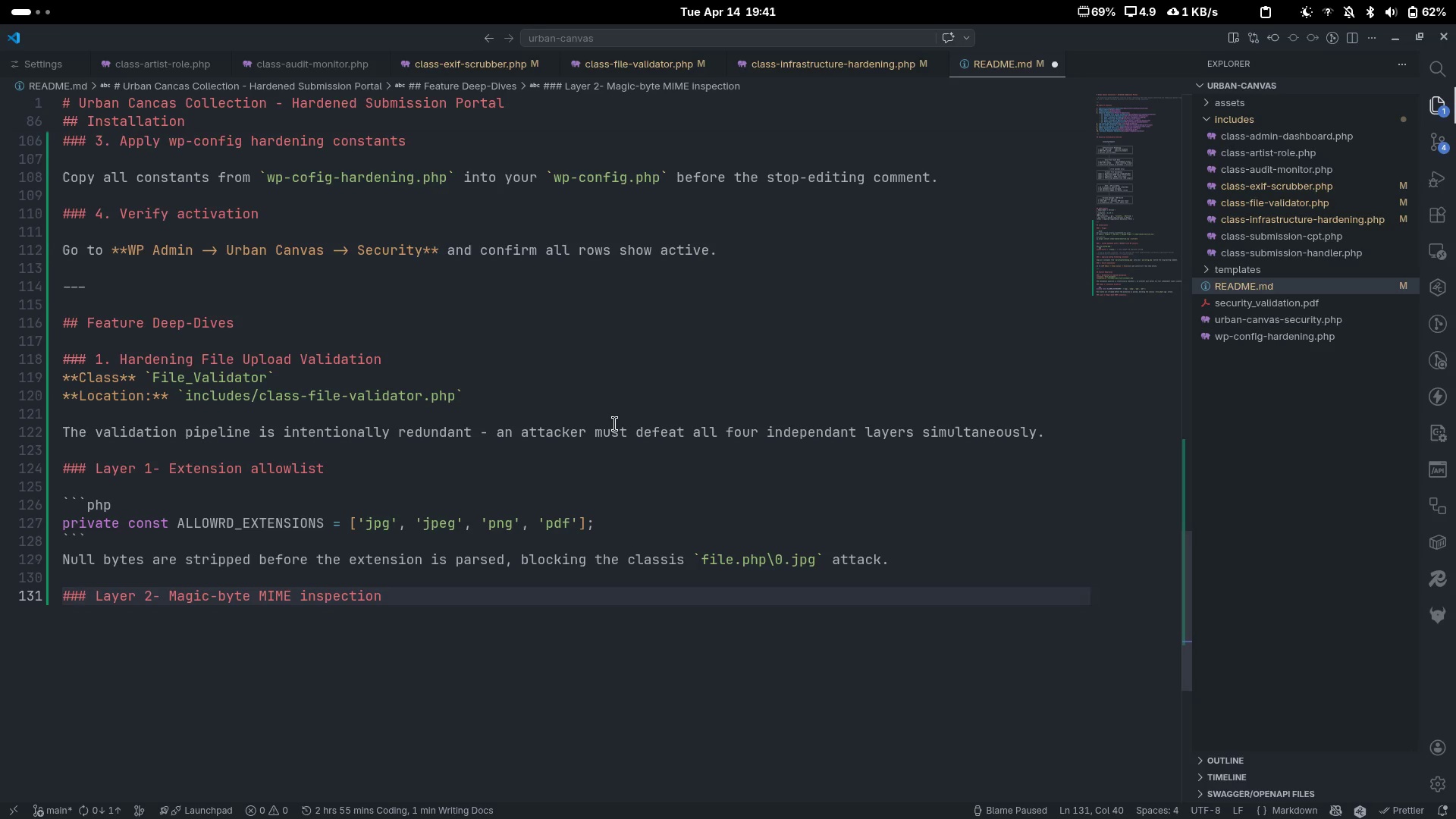 
scroll: coordinate [615, 424], scroll_direction: down, amount: 8.0
 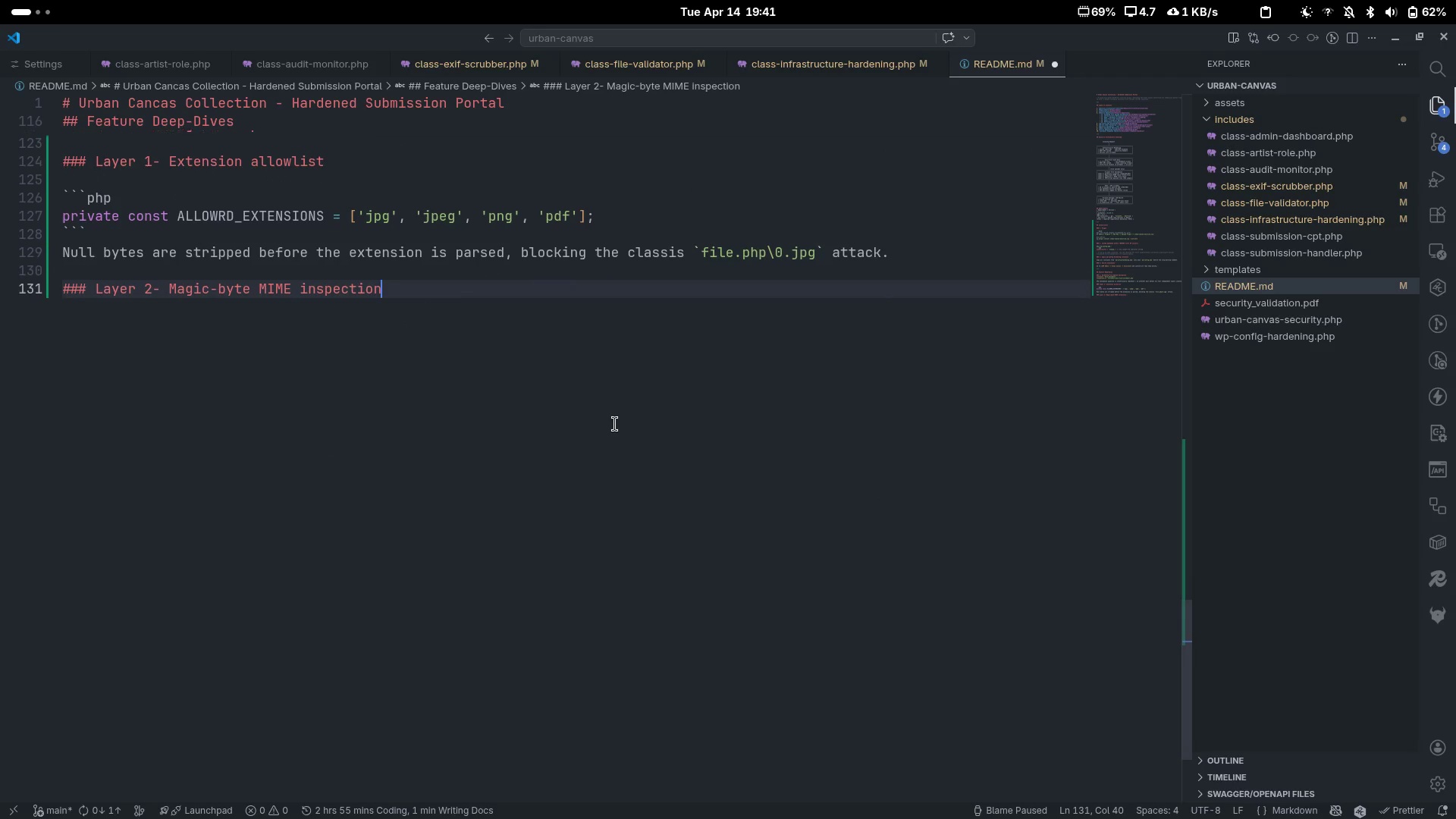 
key(Enter)
 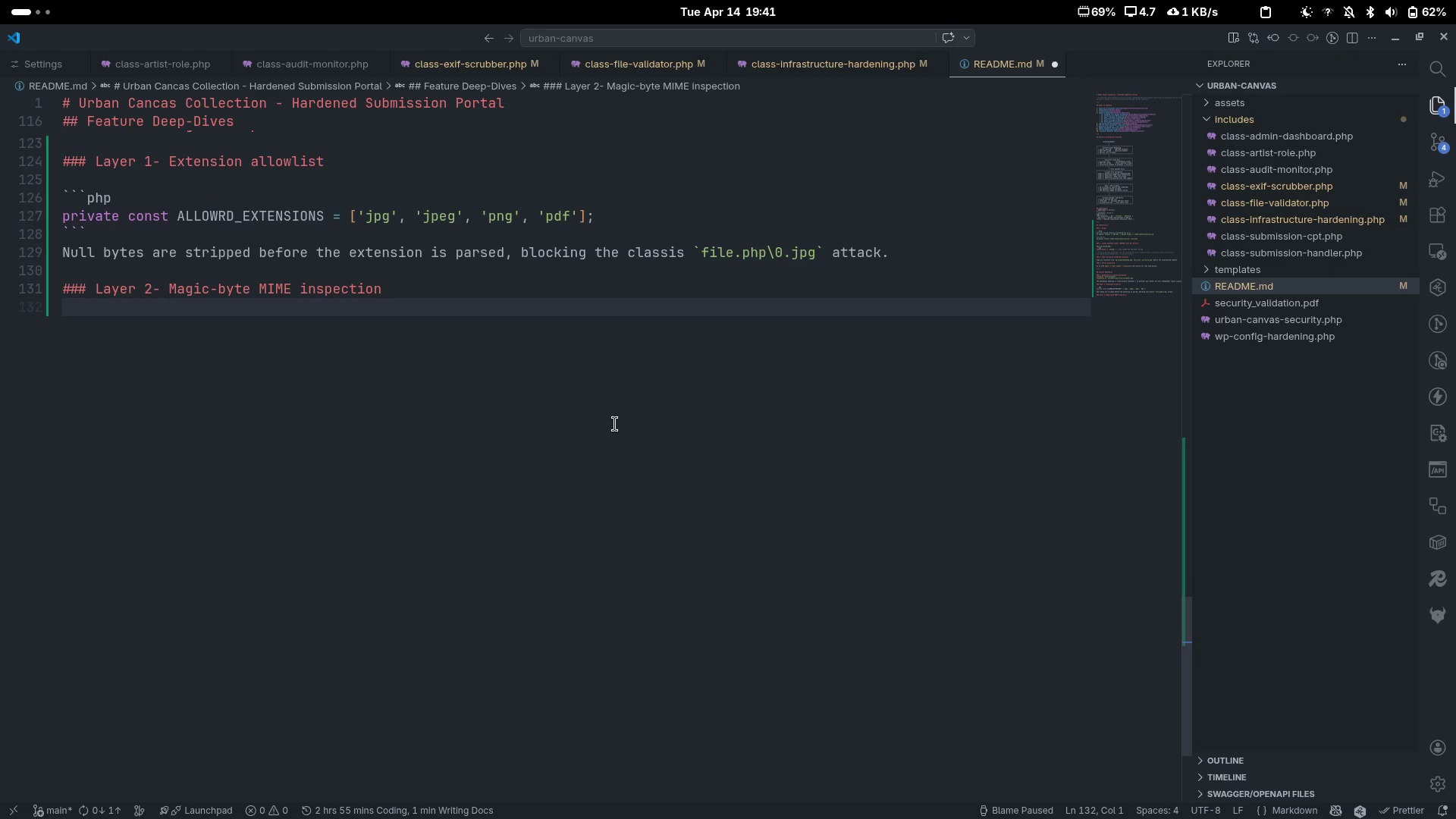 
key(Enter)
 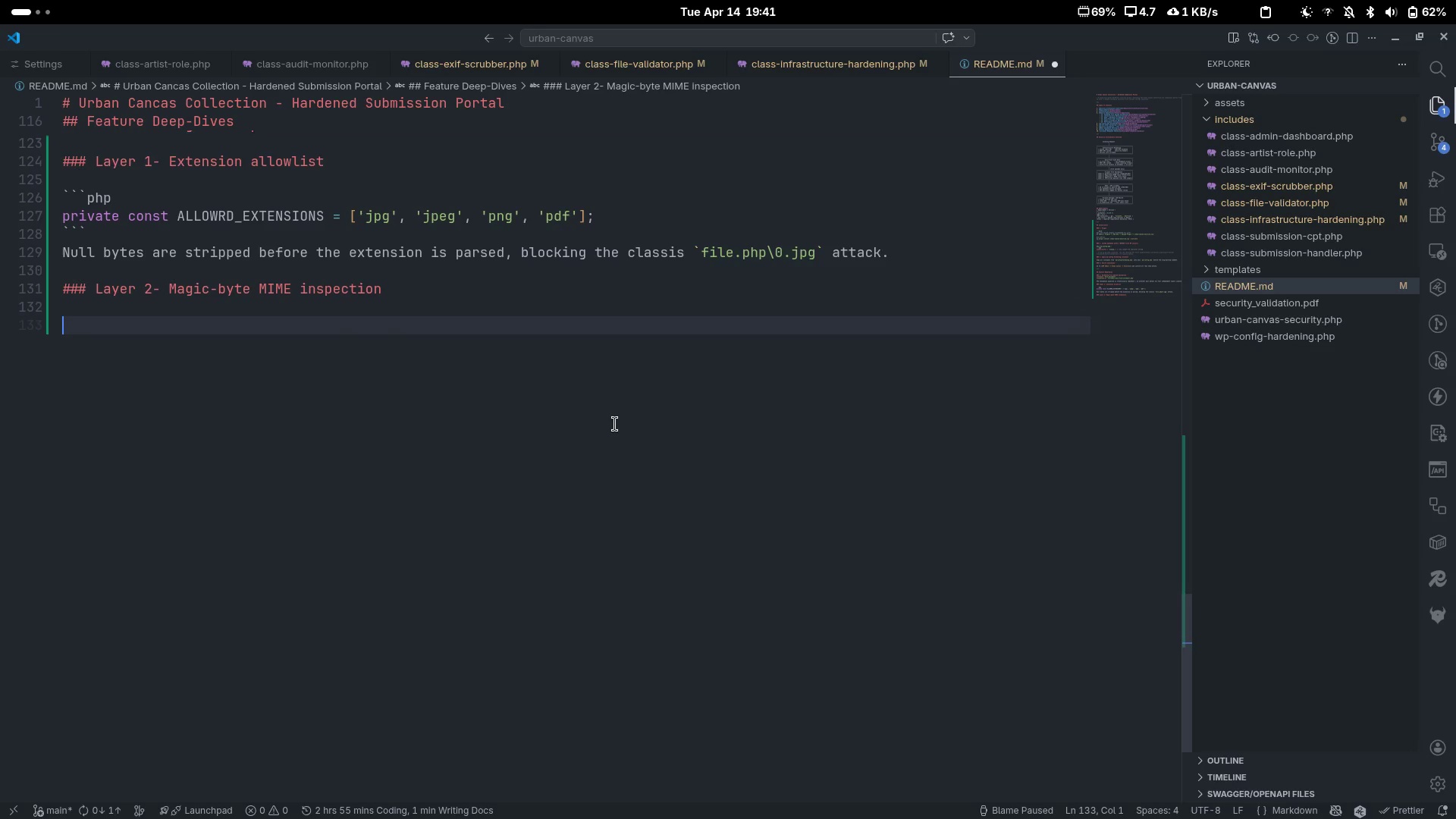 
type(```php)
 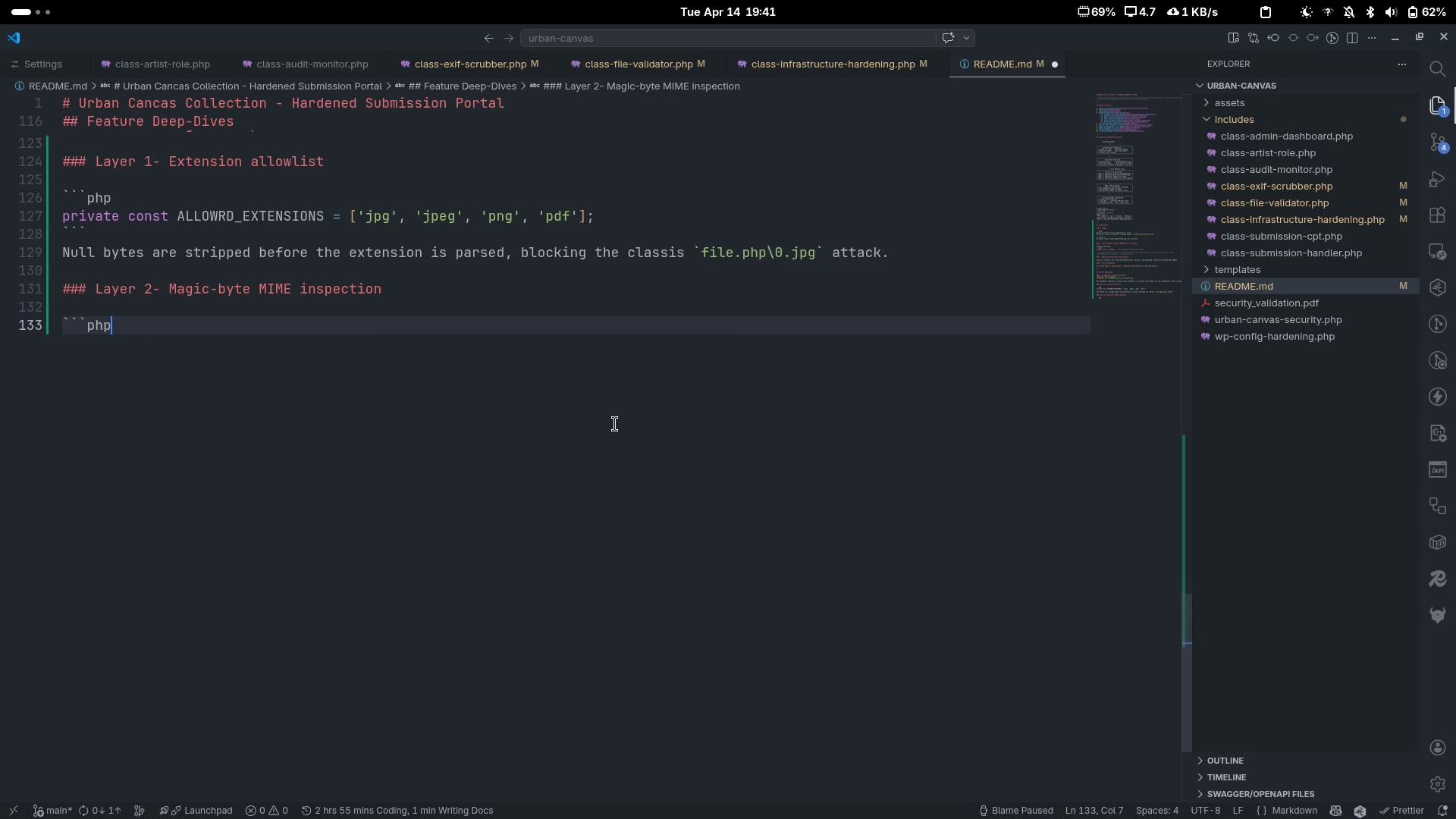 
key(Enter)
 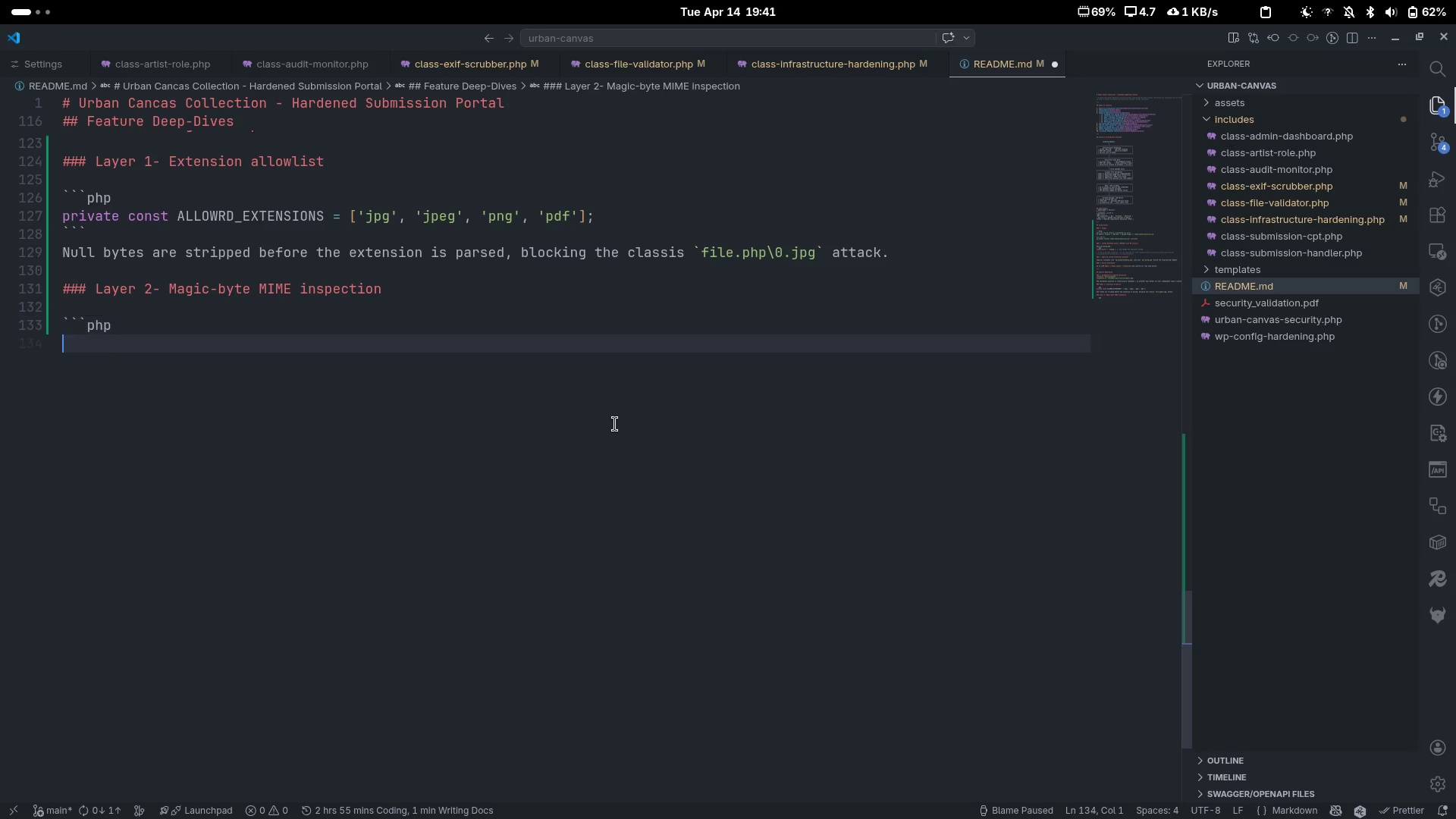 
key(Enter)
 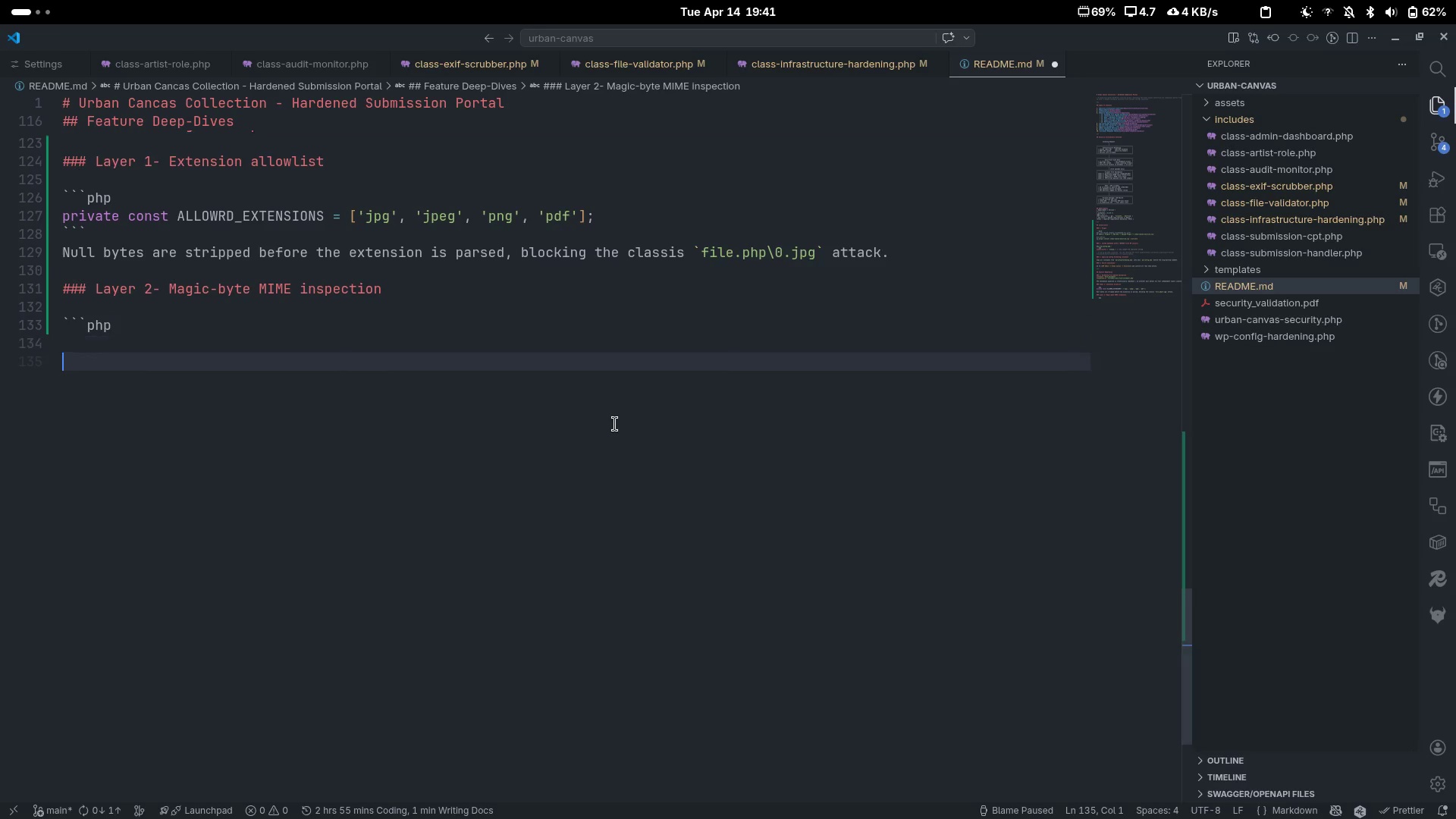 
key(Backquote)
 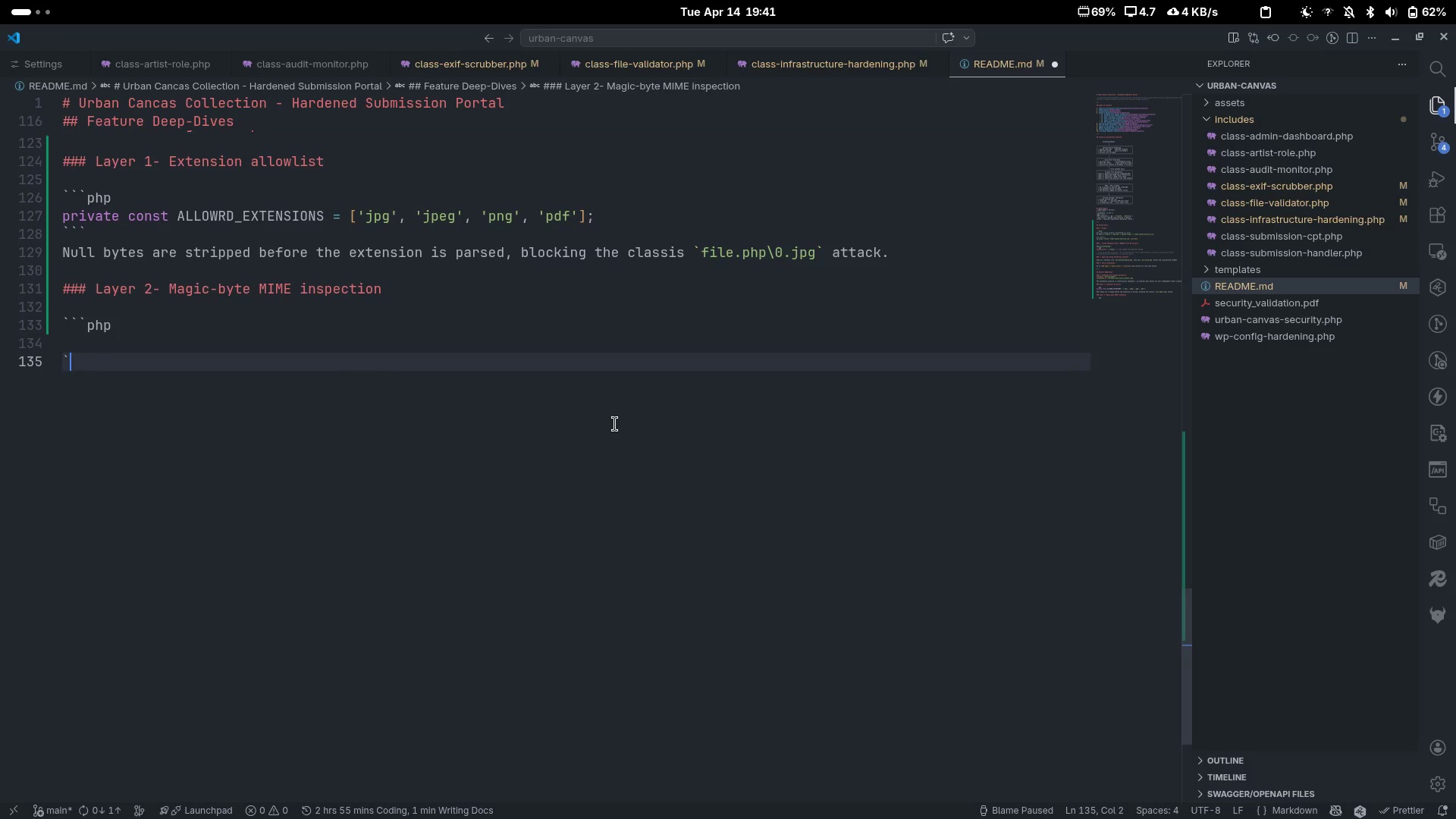 
key(Backquote)
 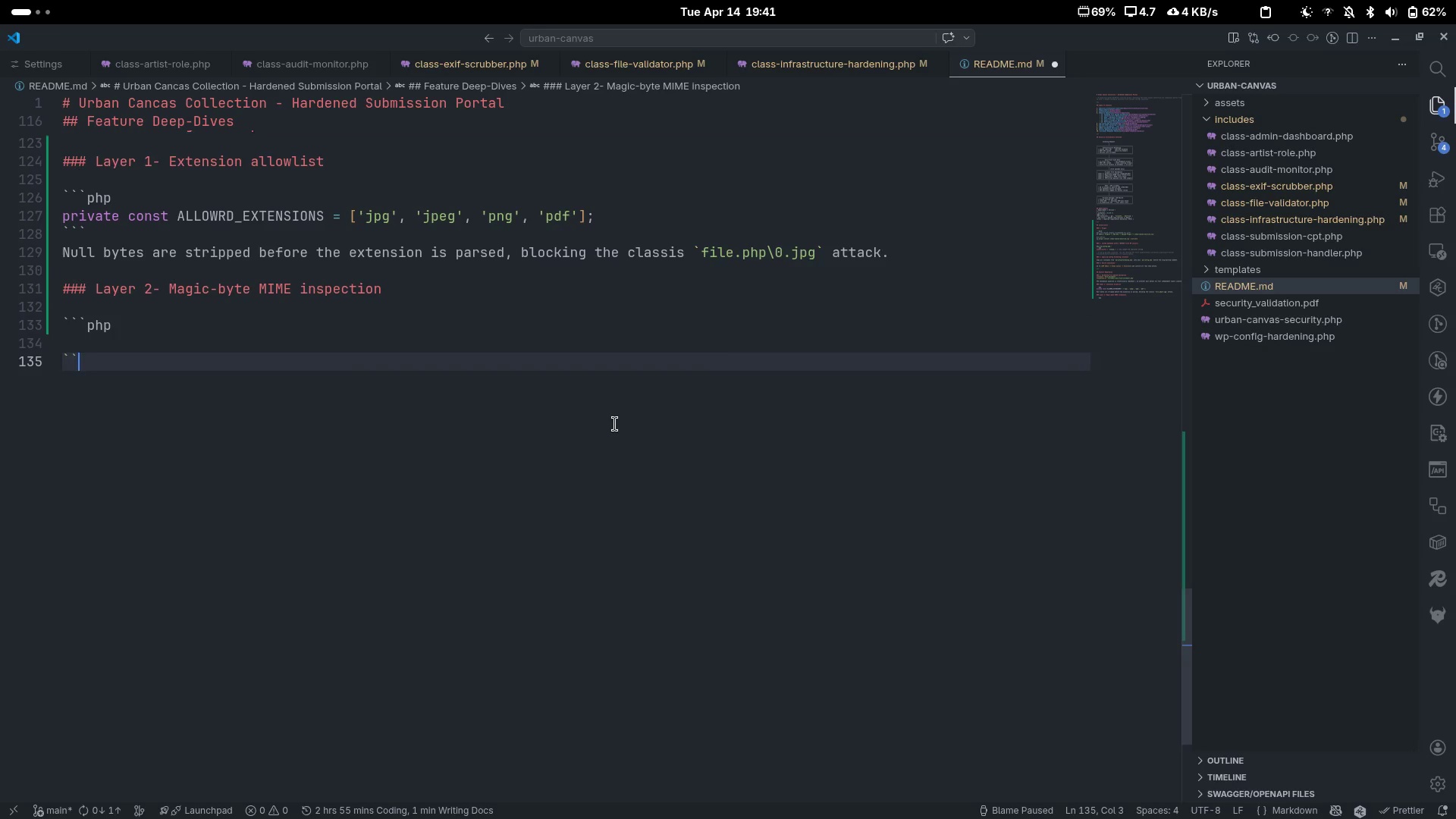 
key(Backquote)
 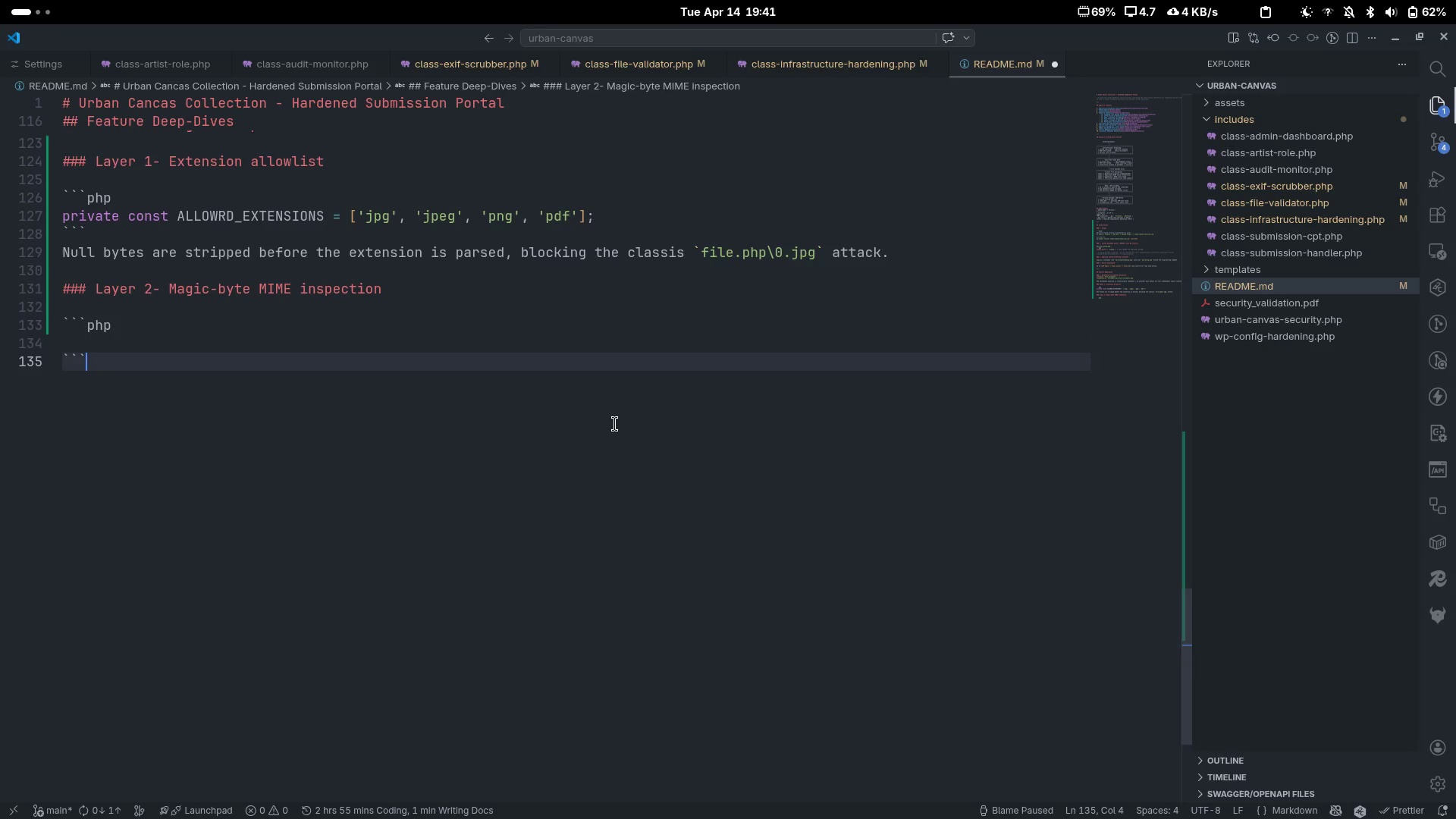 
key(ArrowUp)
 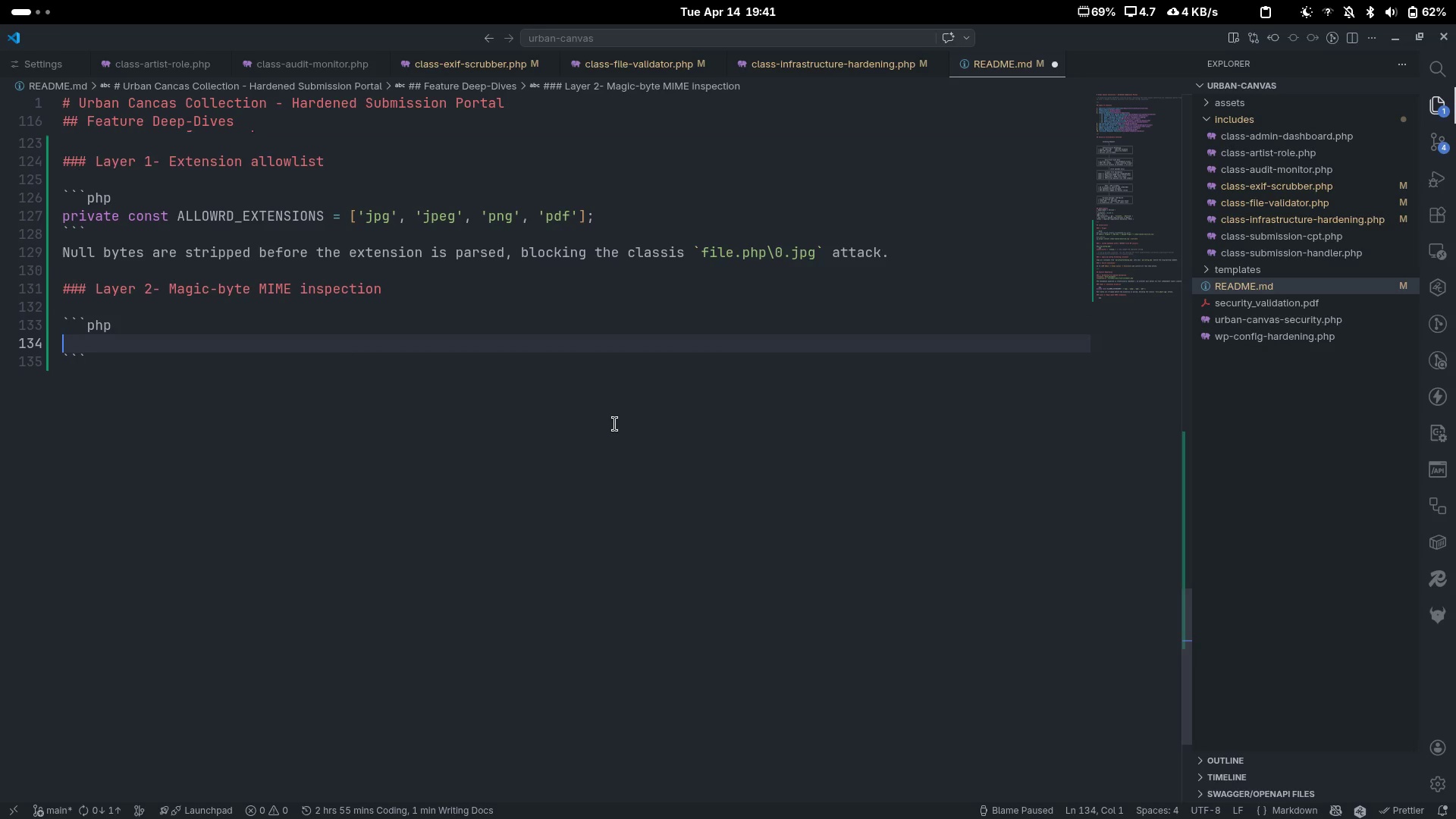 
type($finfo)
key(Tab)
key(Tab)
type(= )
 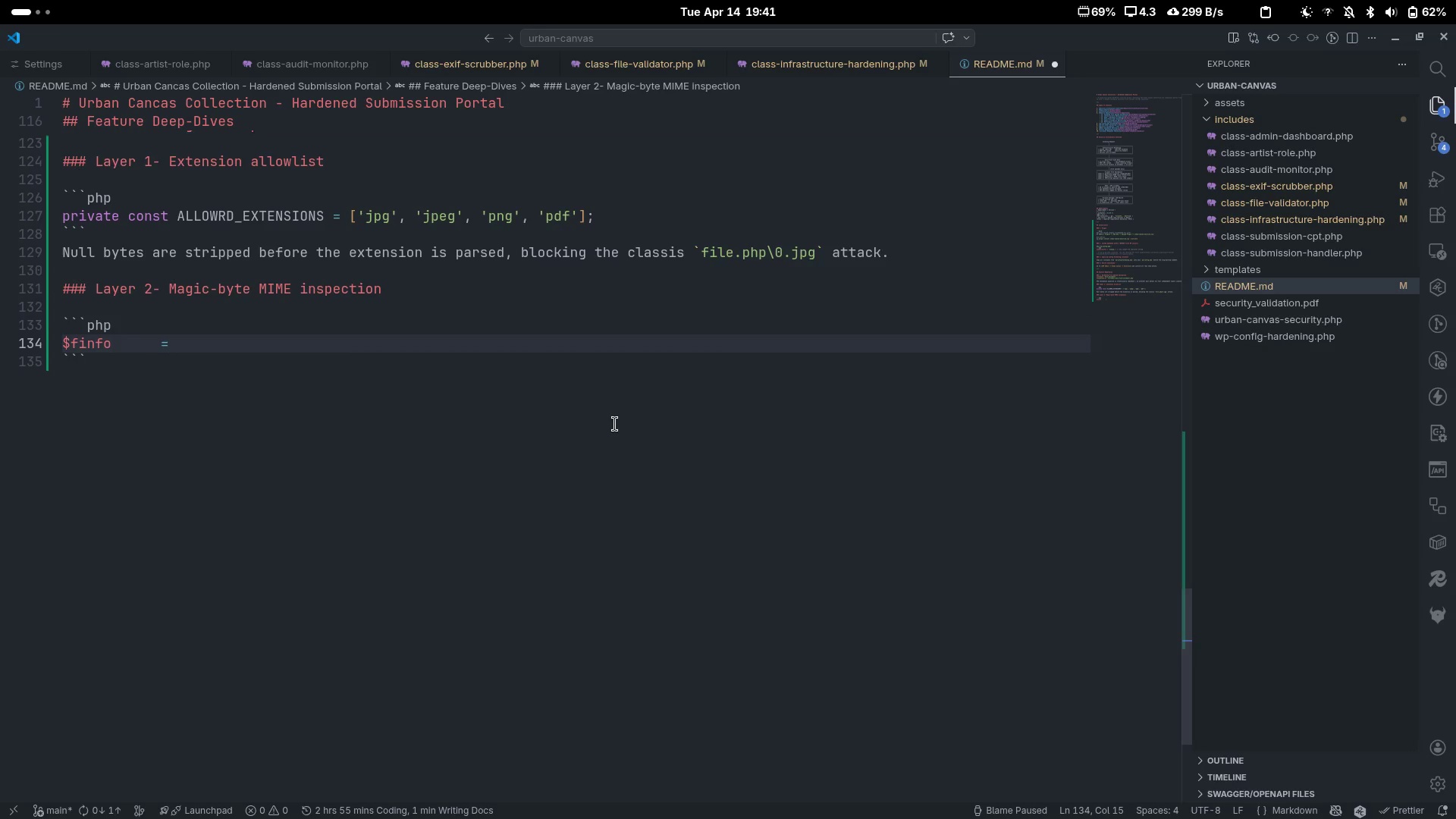 
key(Control+ControlLeft)
 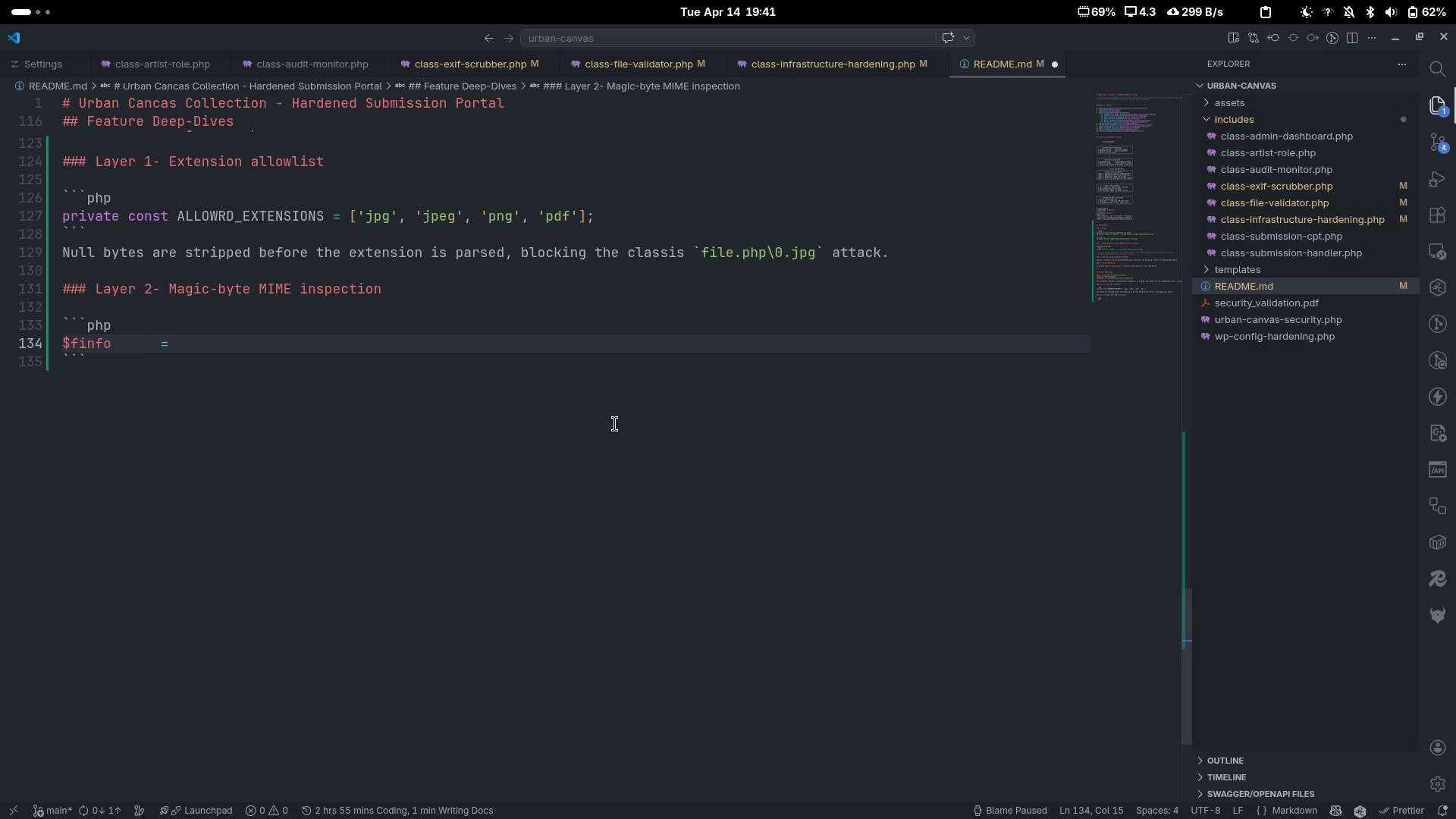 
key(Control+ArrowLeft)
 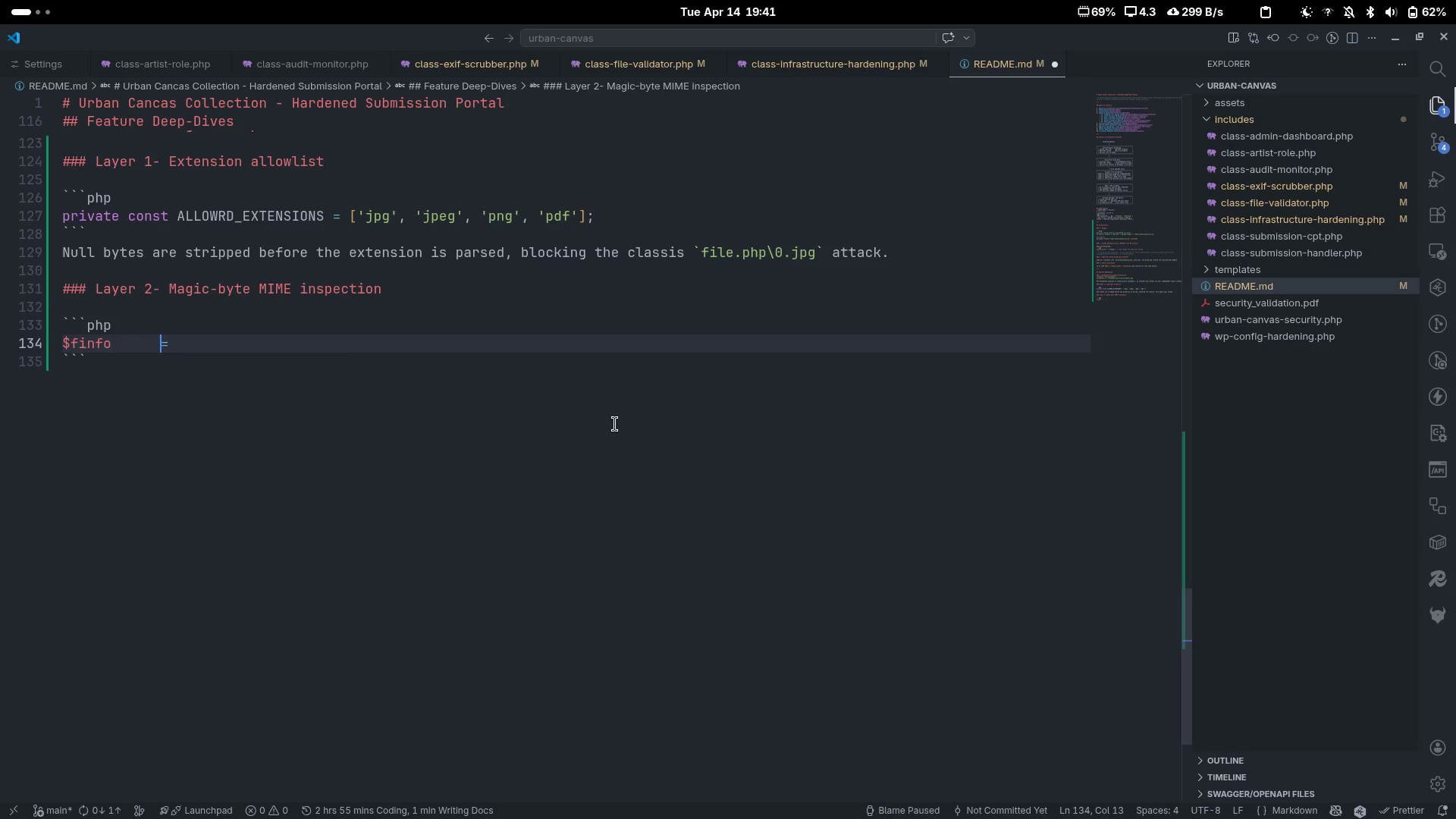 
key(Control+ControlLeft)
 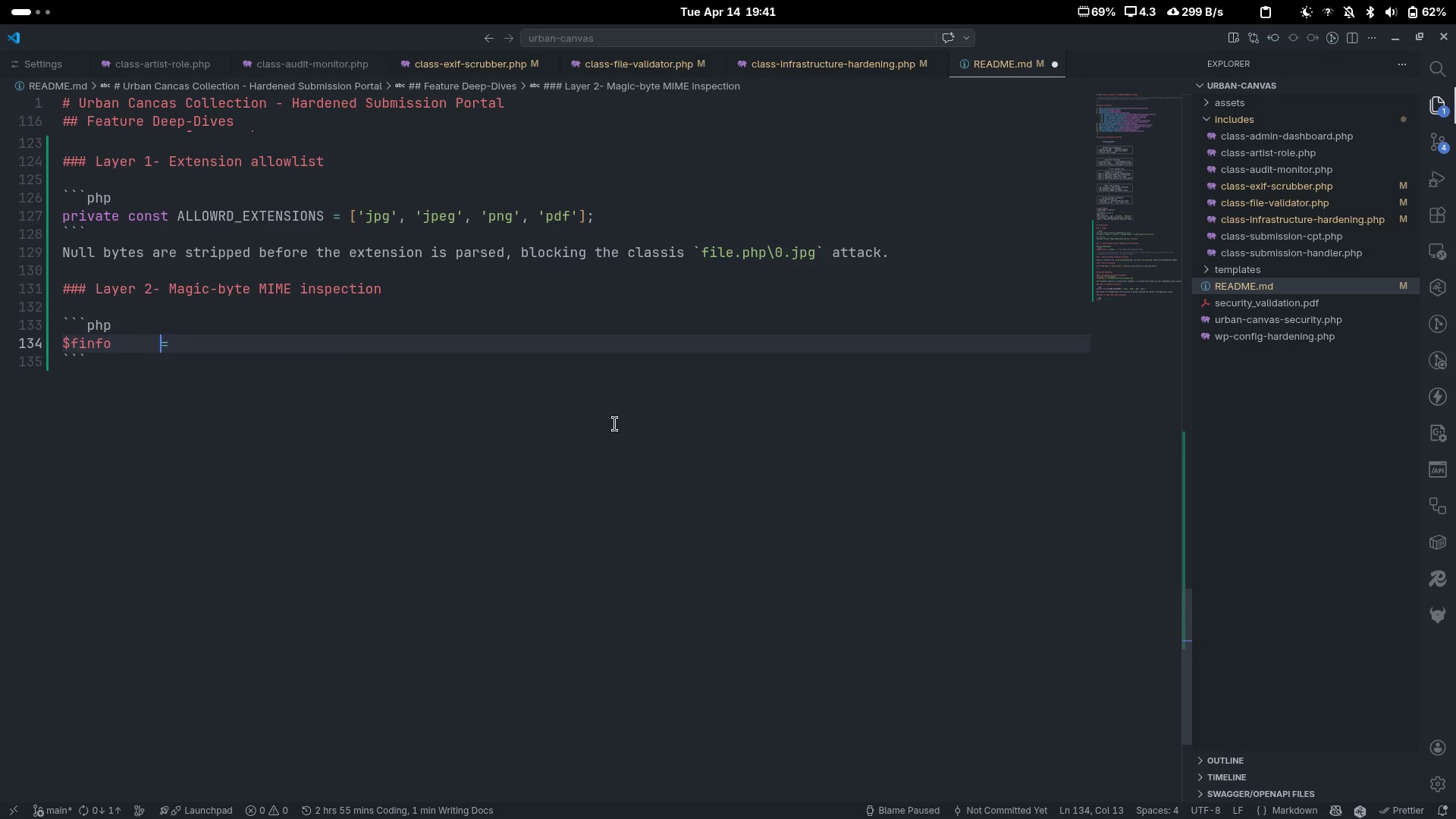 
key(Control+Backspace)
 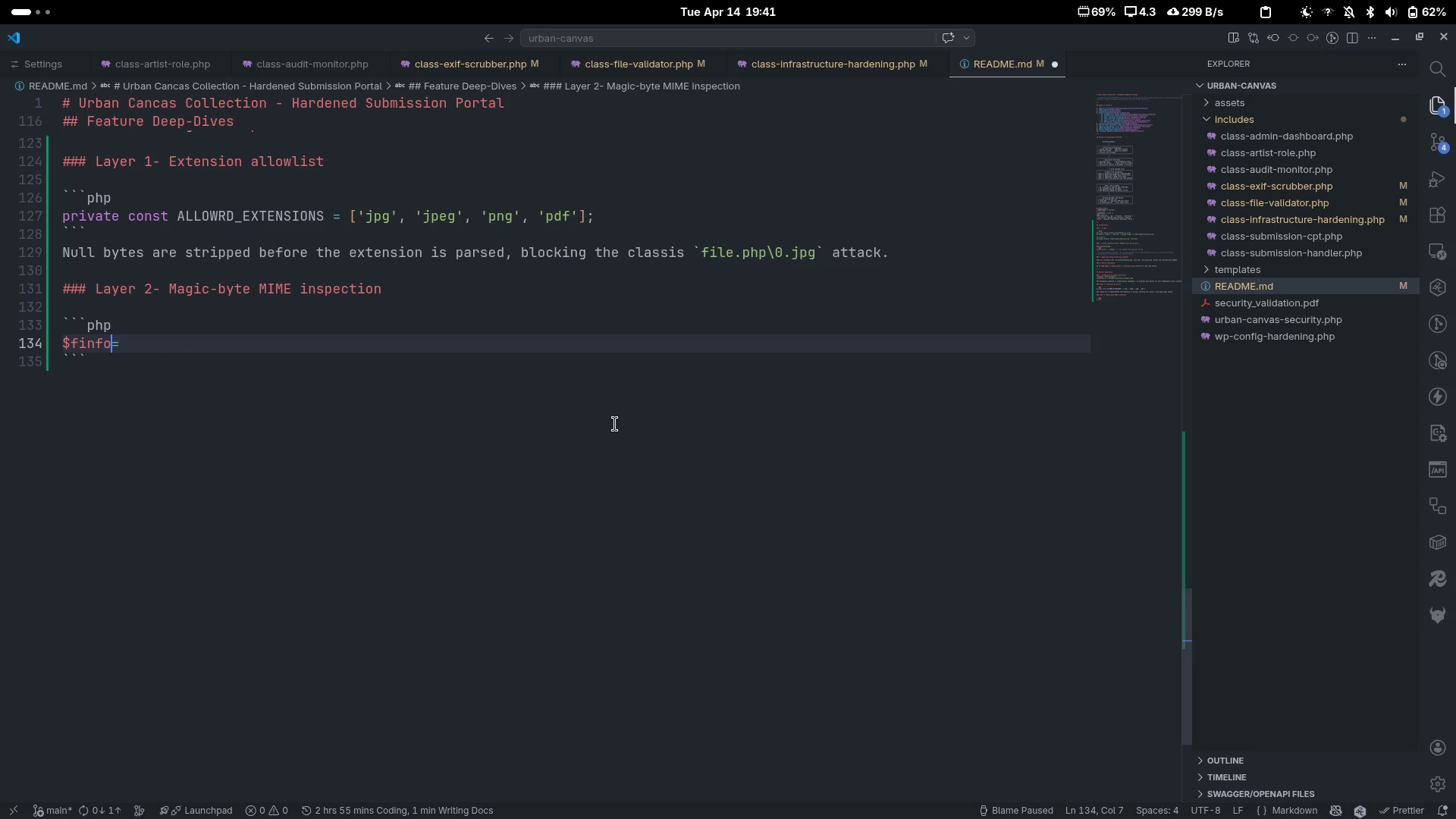 
key(Space)
 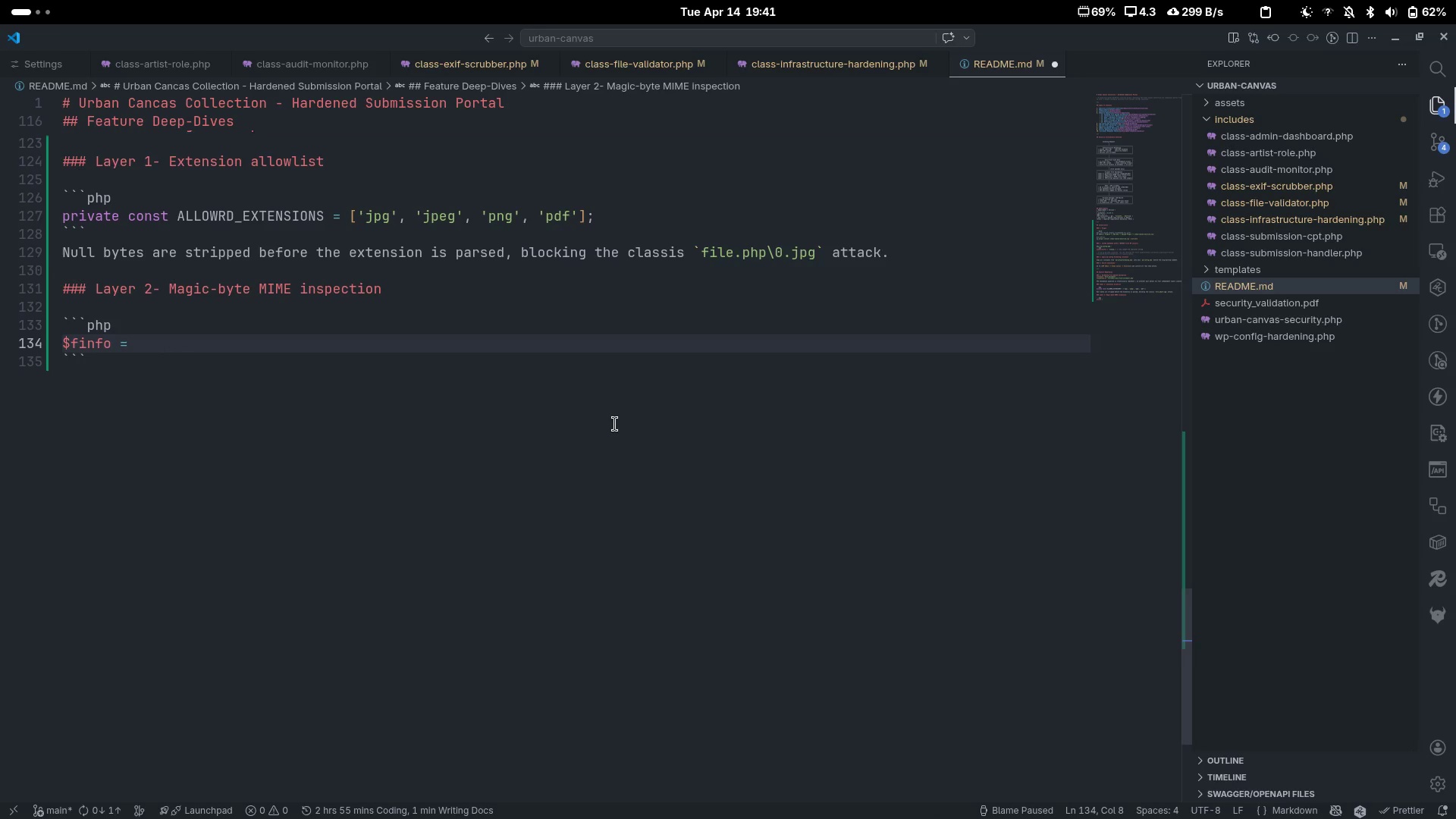 
key(ArrowRight)
 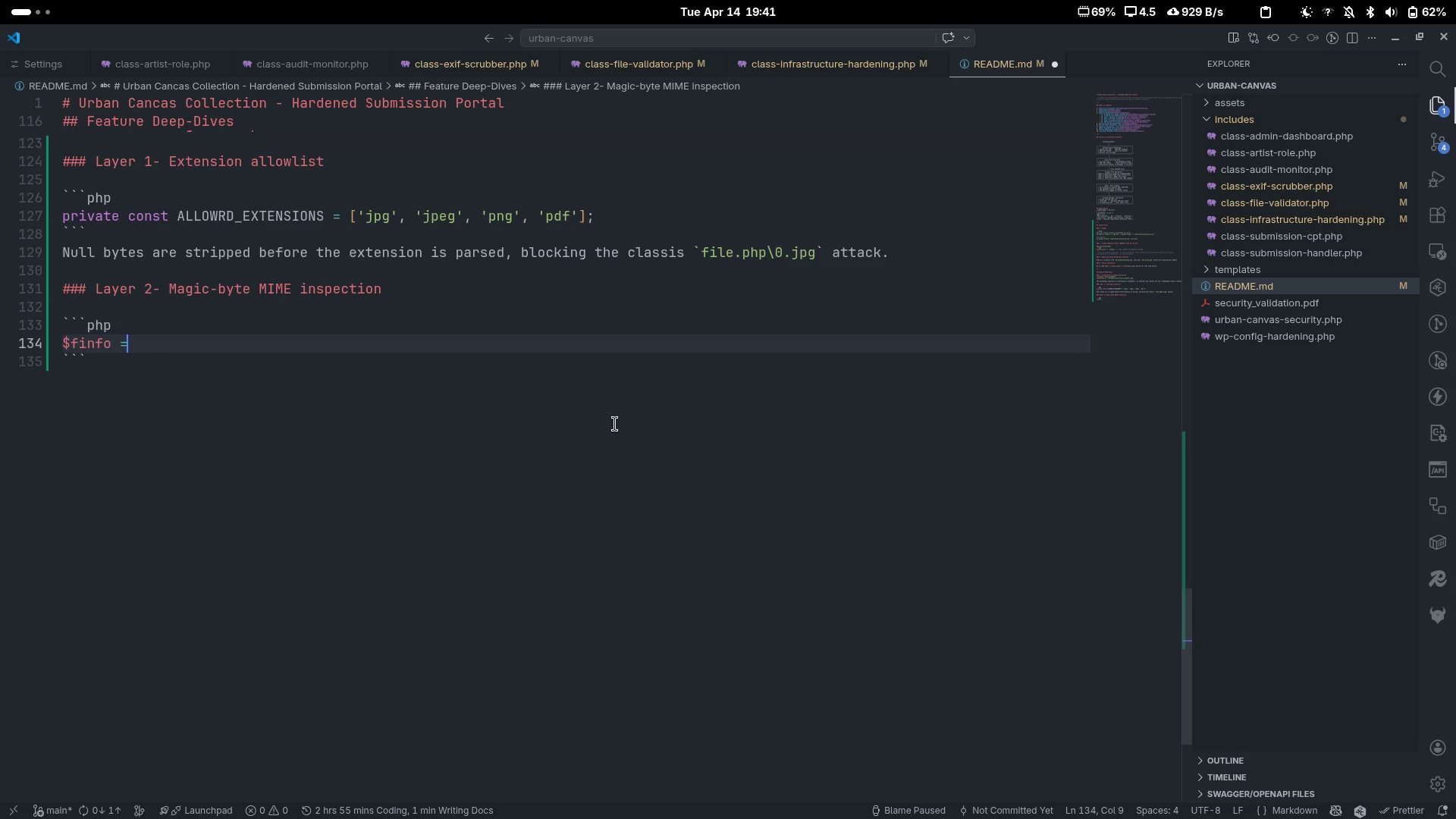 
type( finfo_opn)
key(Backspace)
type(rn)
key(Backspace)
key(Backspace)
type(en(FL)
key(Backspace)
type(ILEINFO_MIME_TYPE)
 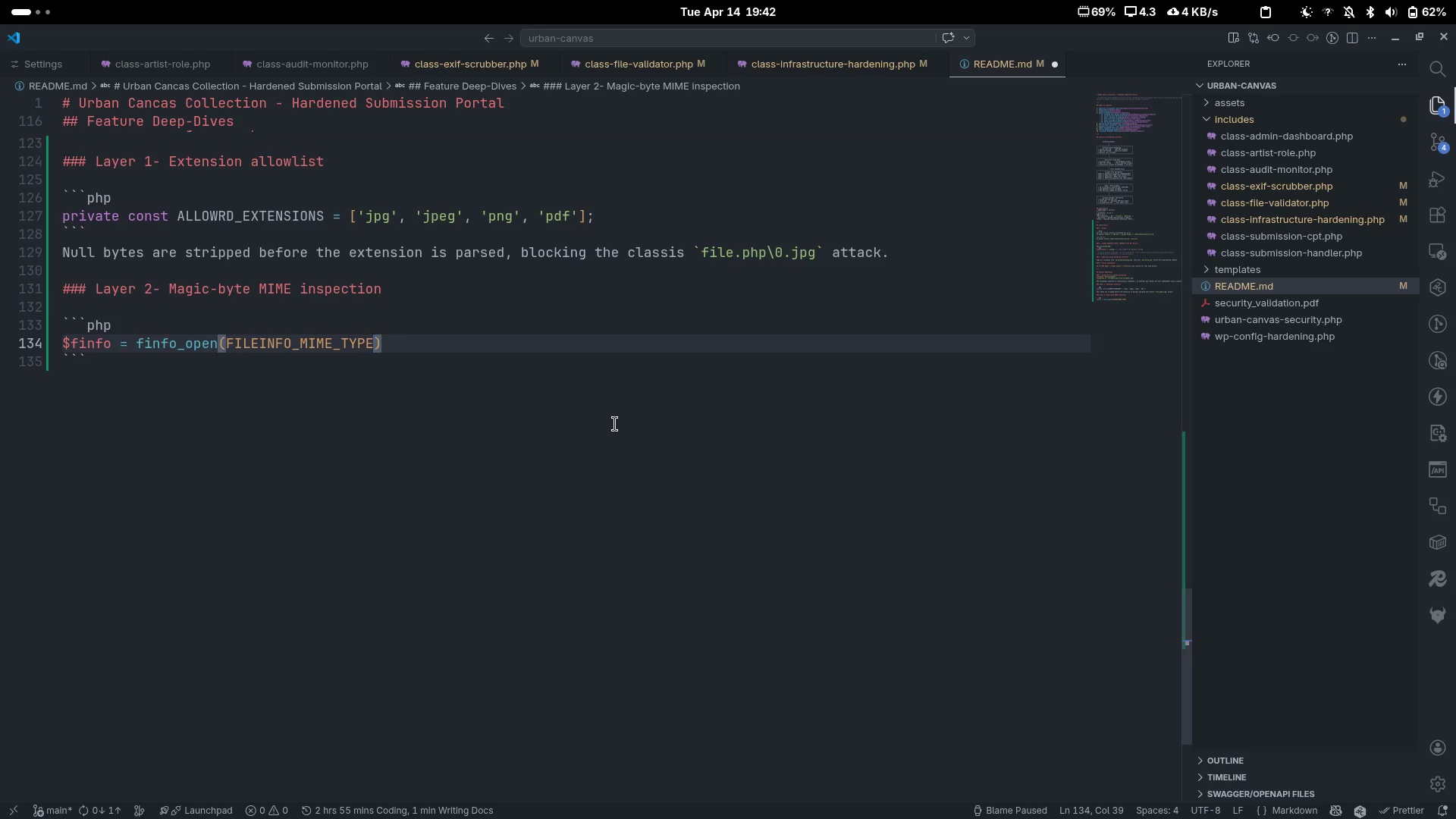 
key(ArrowRight)
 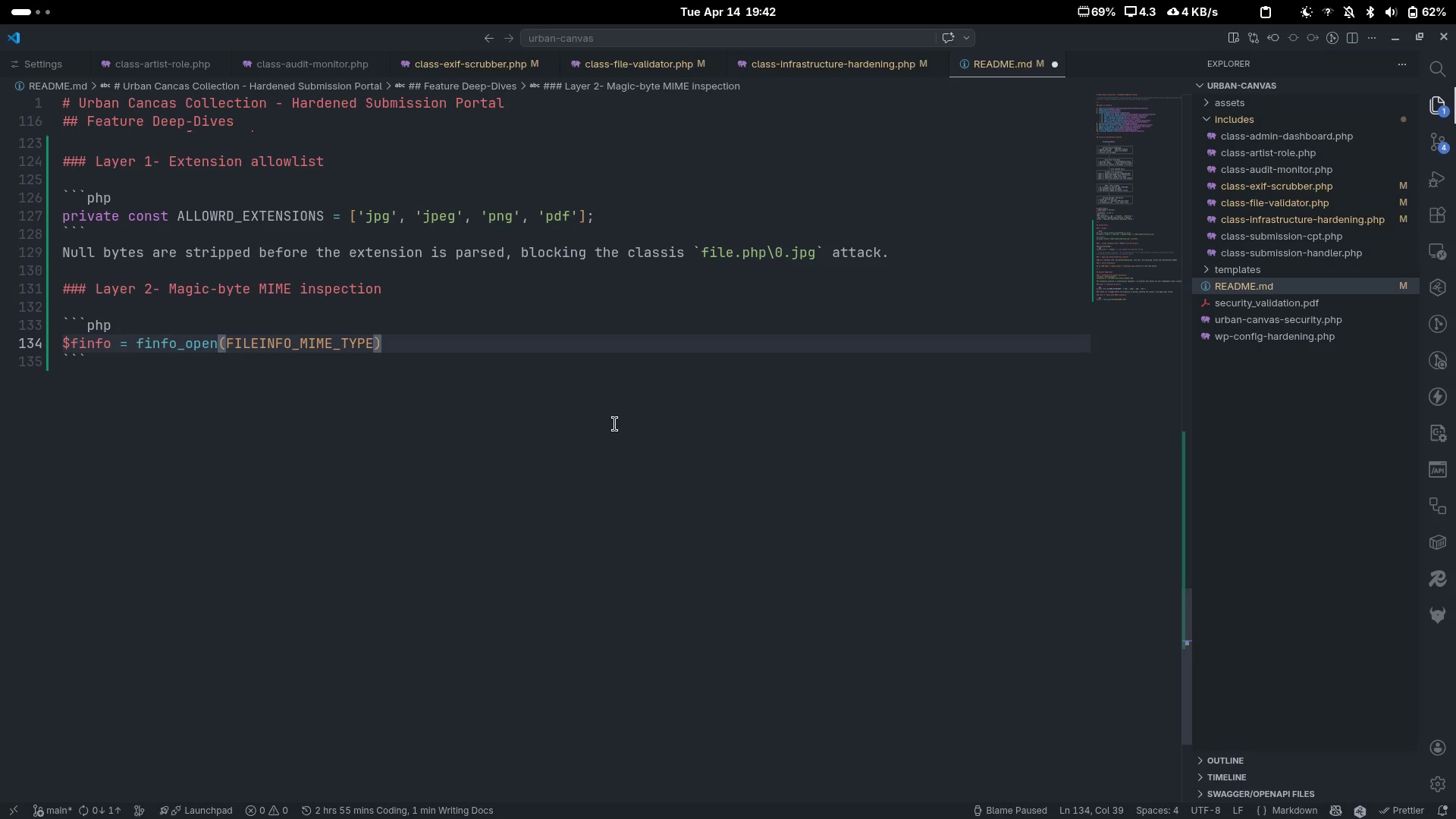 
key(Control+ControlLeft)
 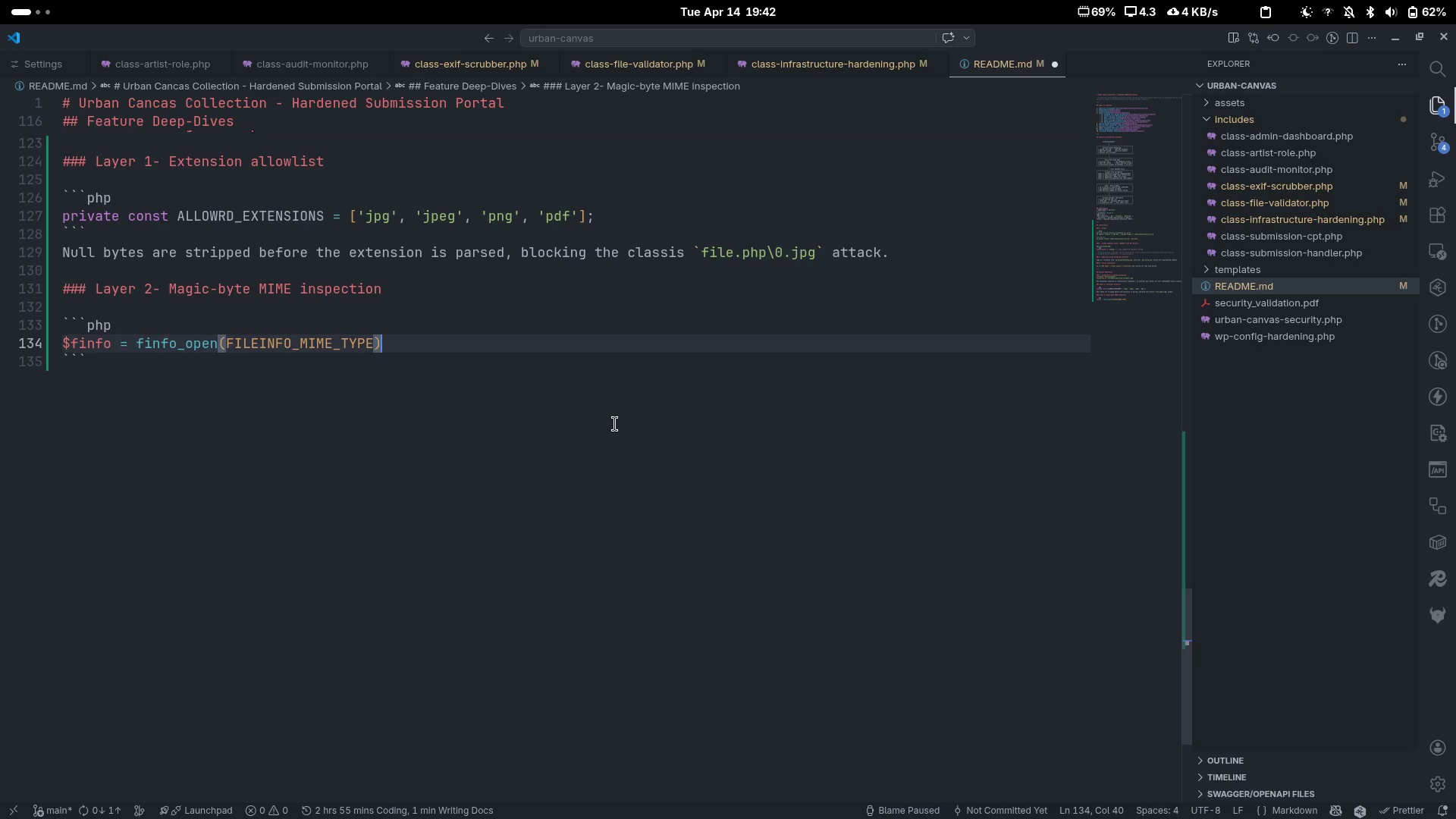 
key(Semicolon)
 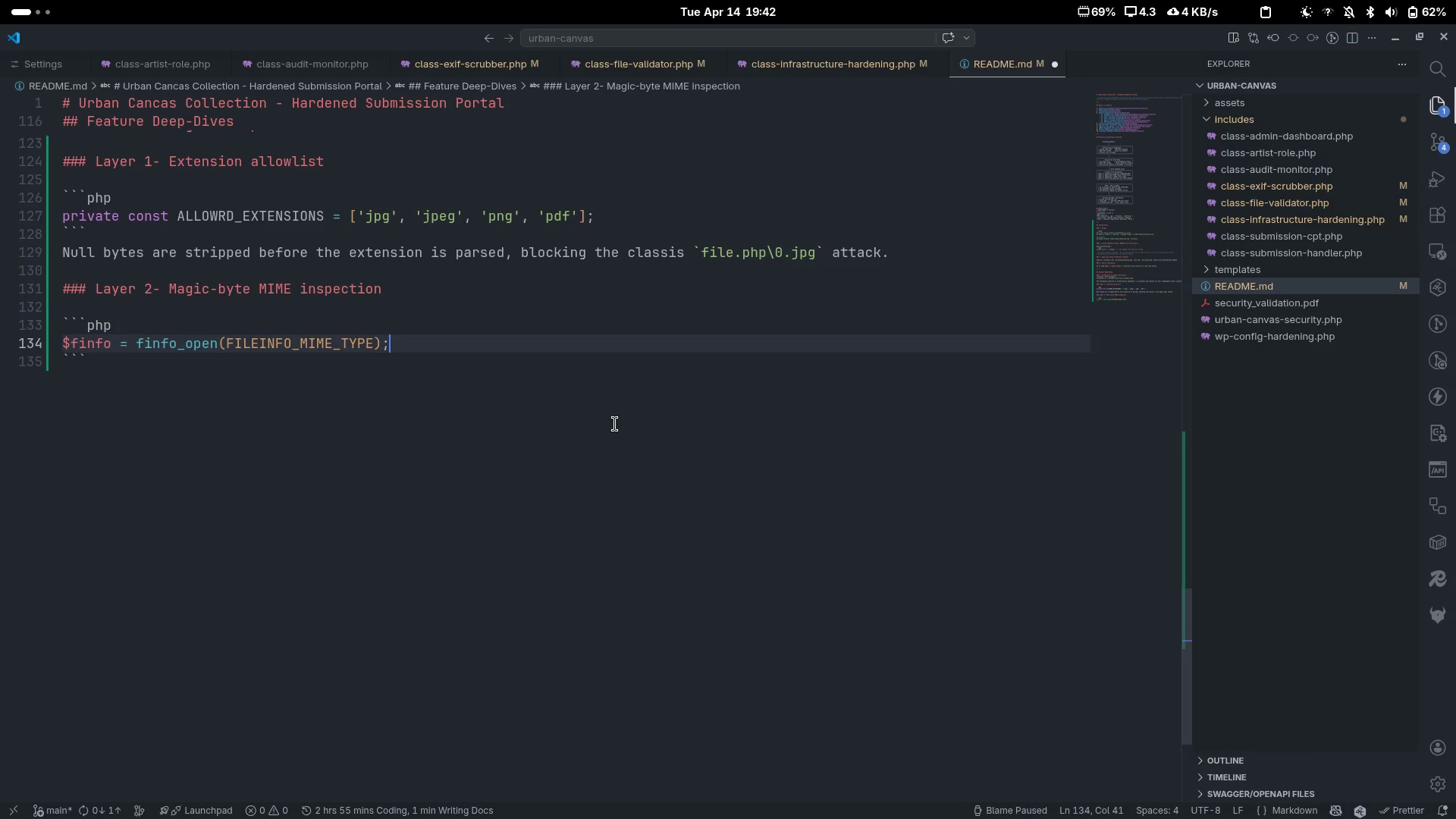 
key(Enter)
 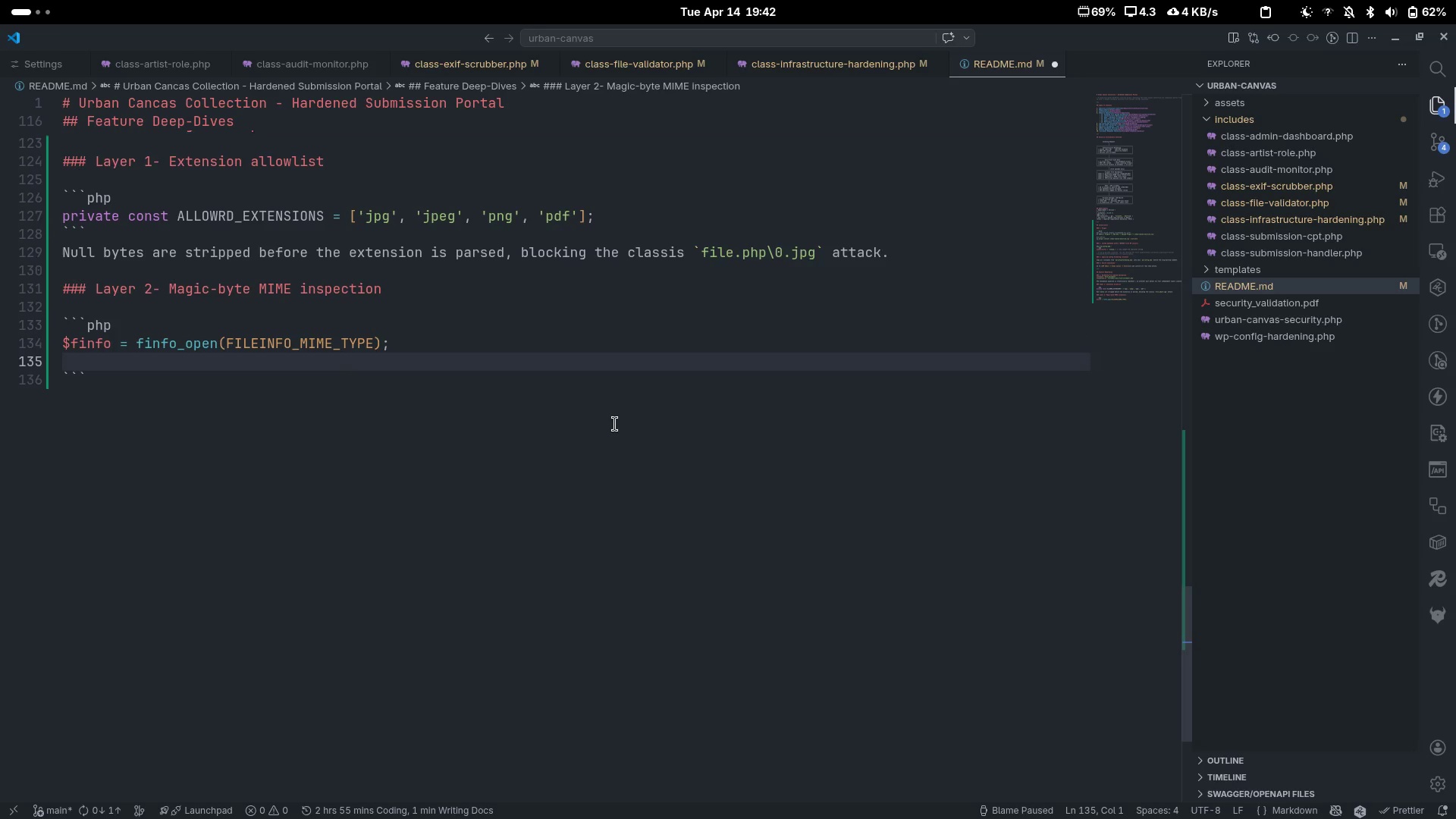 
type($is)
key(Backspace)
key(Backspace)
type(real_mime = finfo_file()
 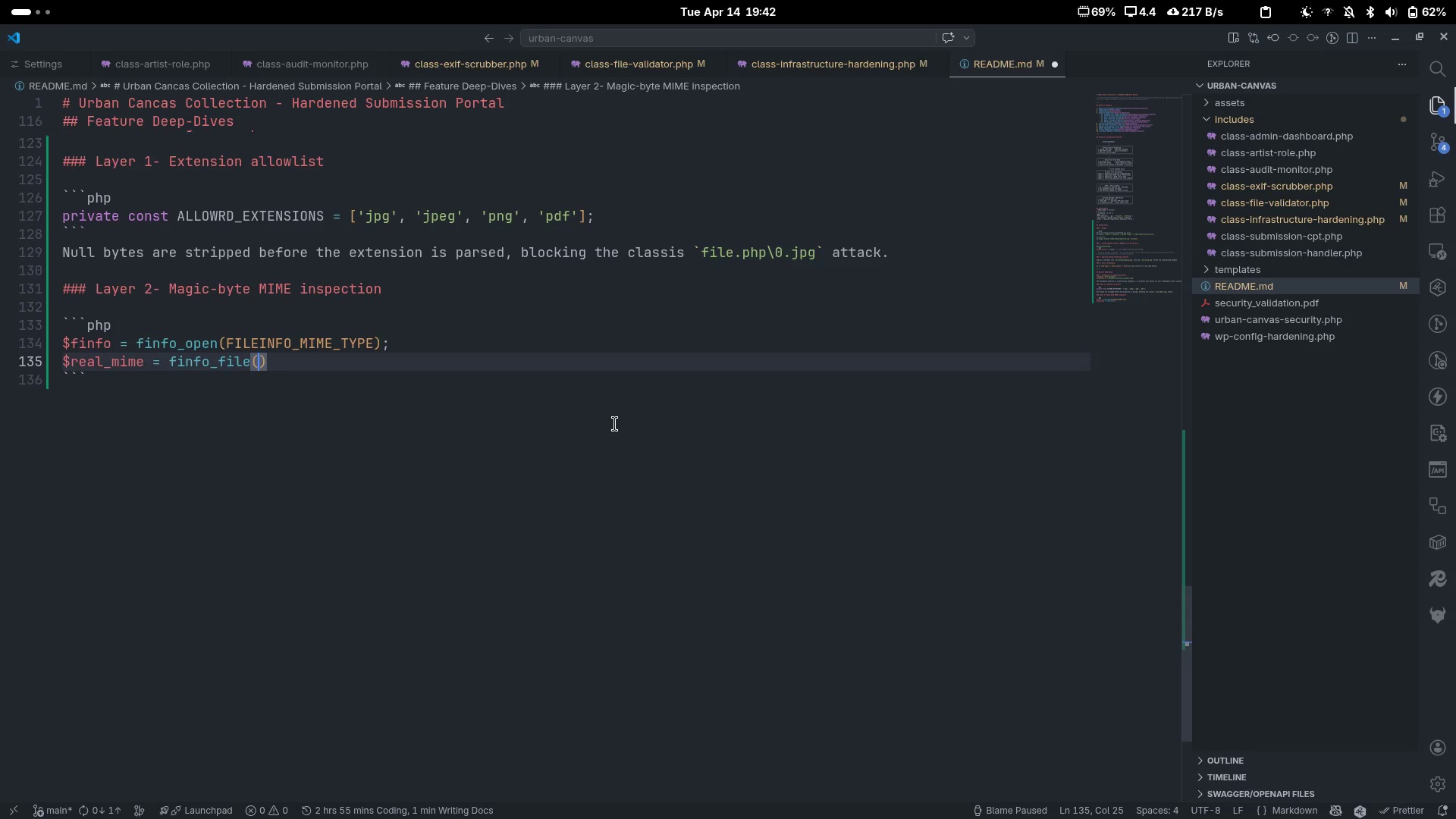 
type($finfo, $file['')
 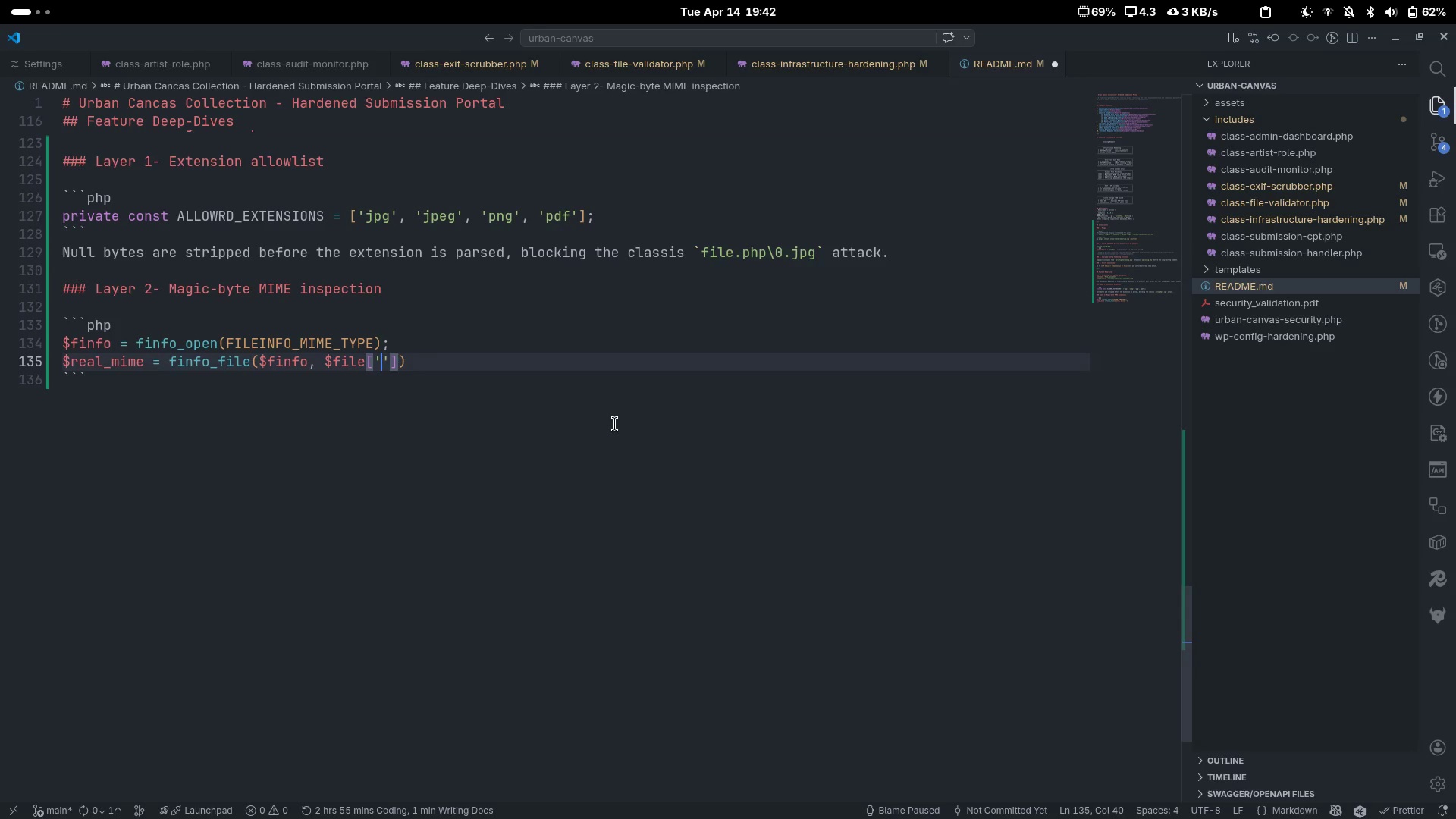 
 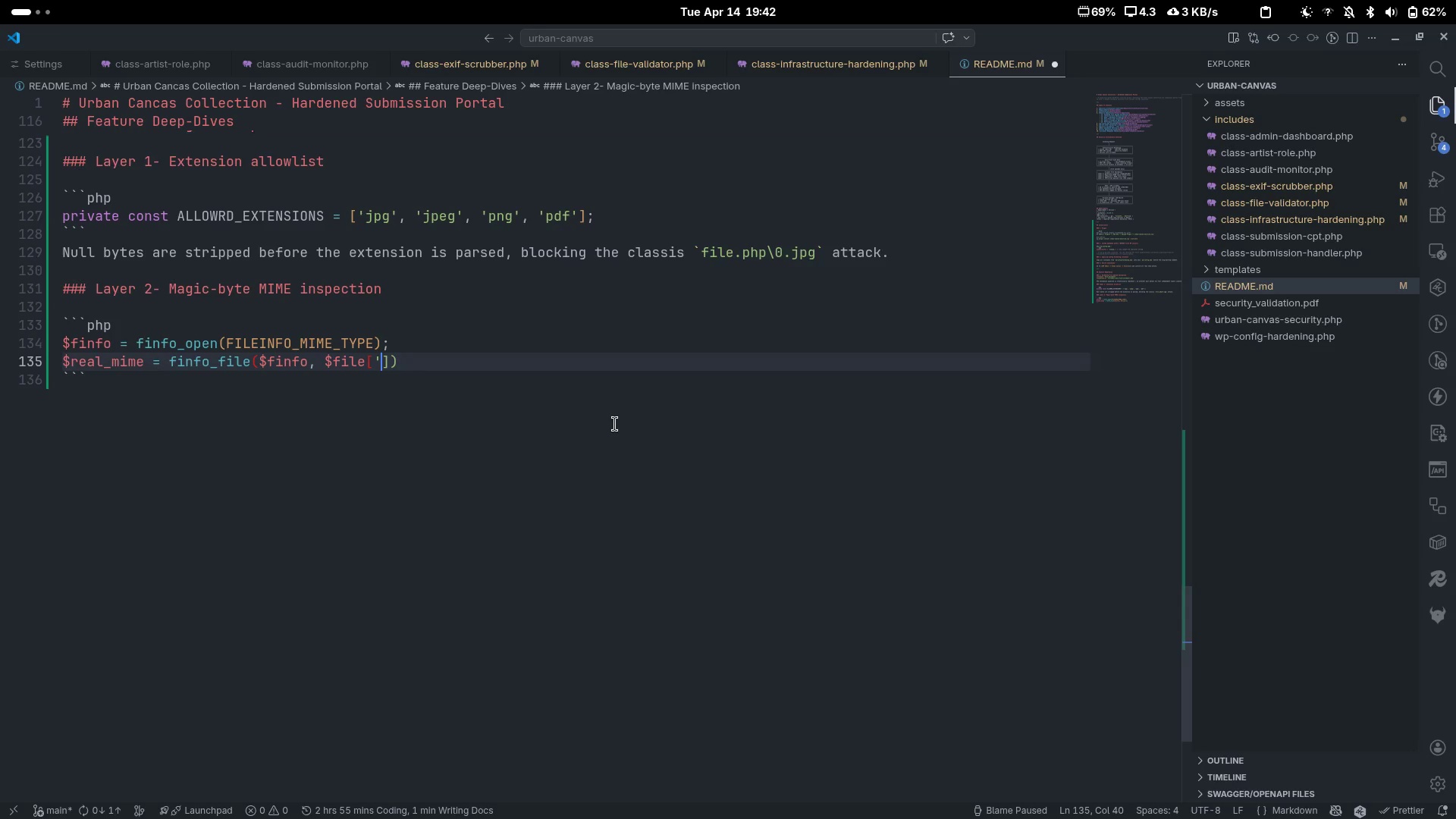 
key(ArrowLeft)
 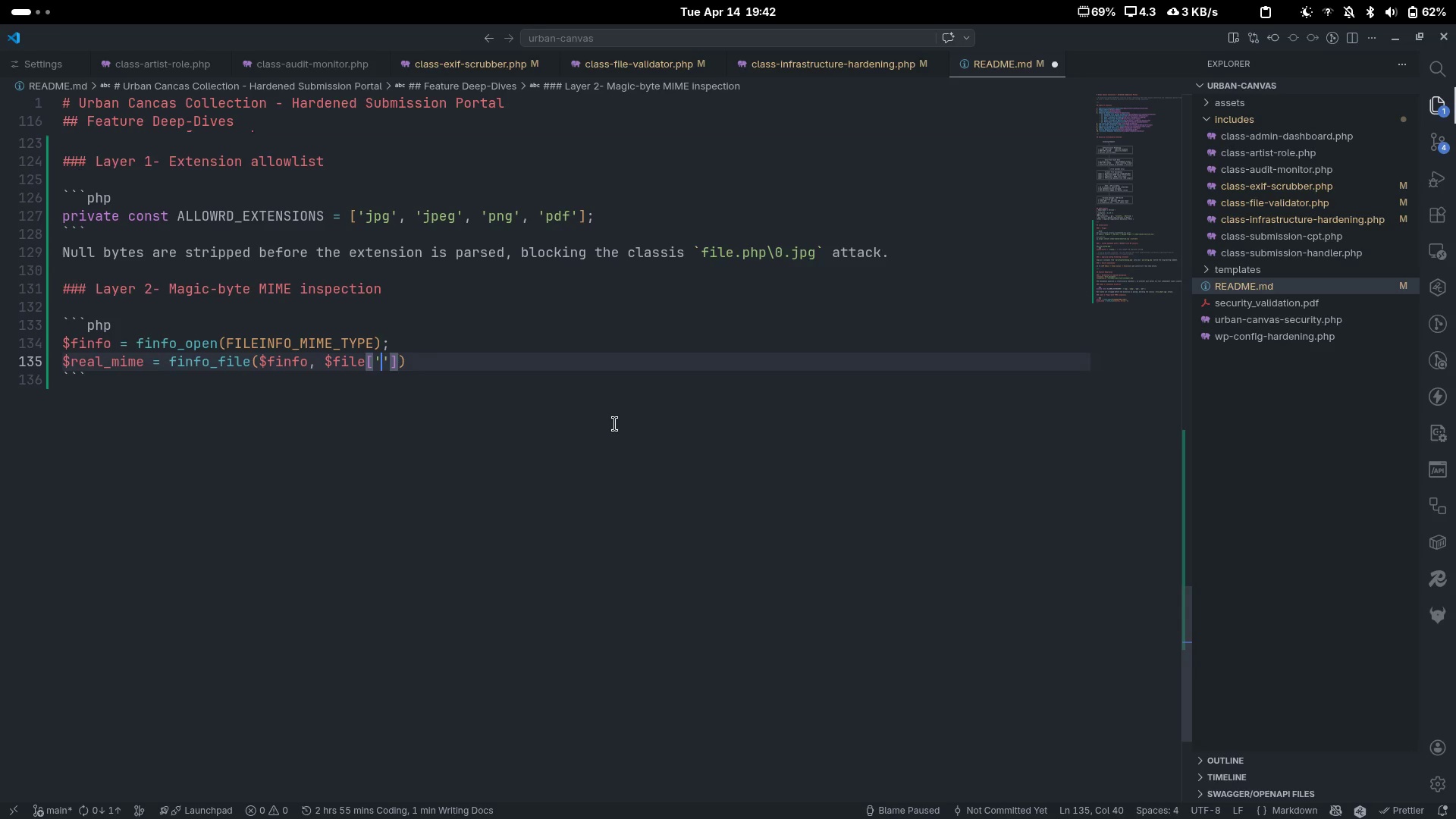 
type(tmp_name)
 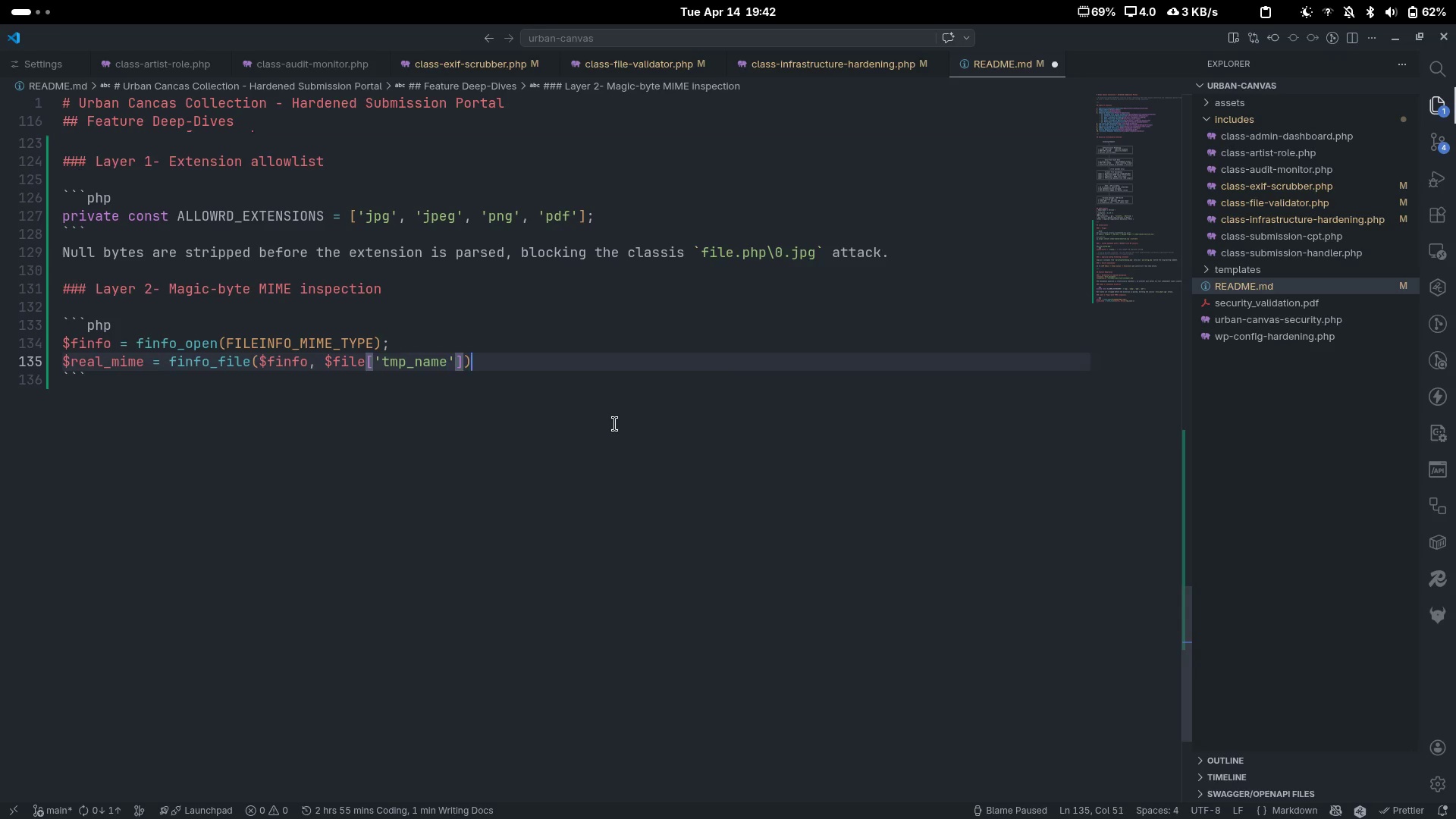 
 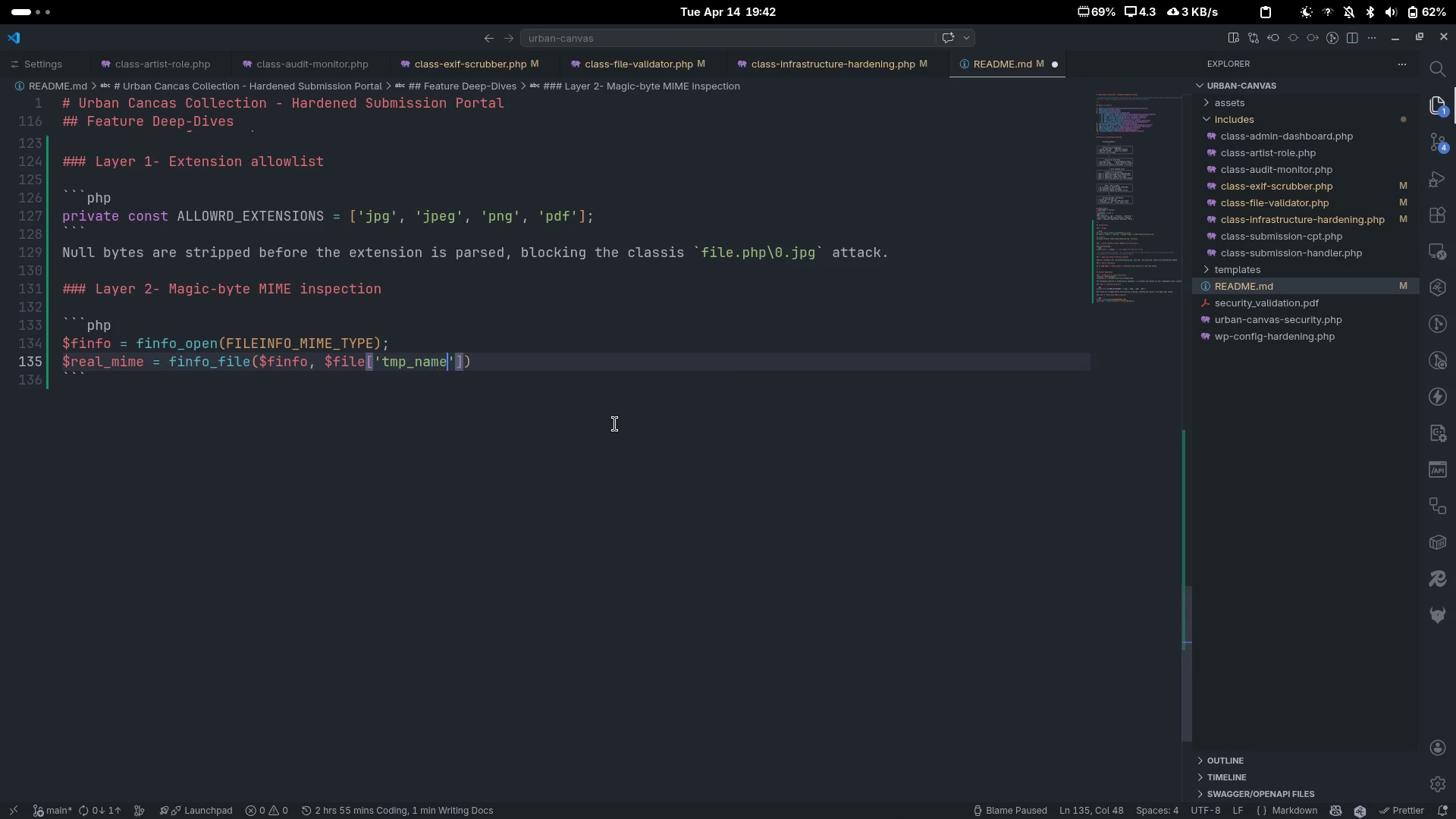 
key(Control+ControlLeft)
 